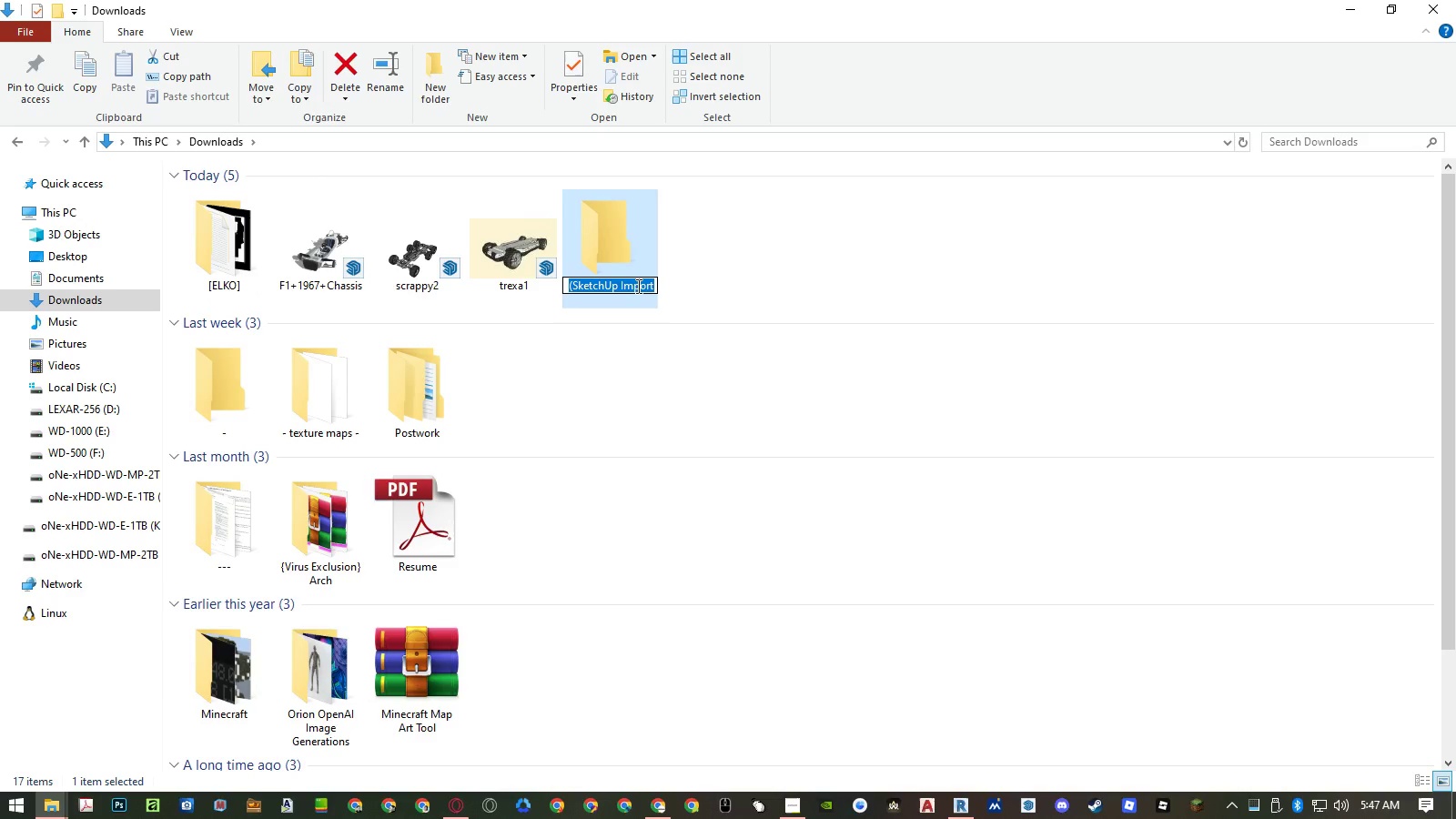 
key(End)
 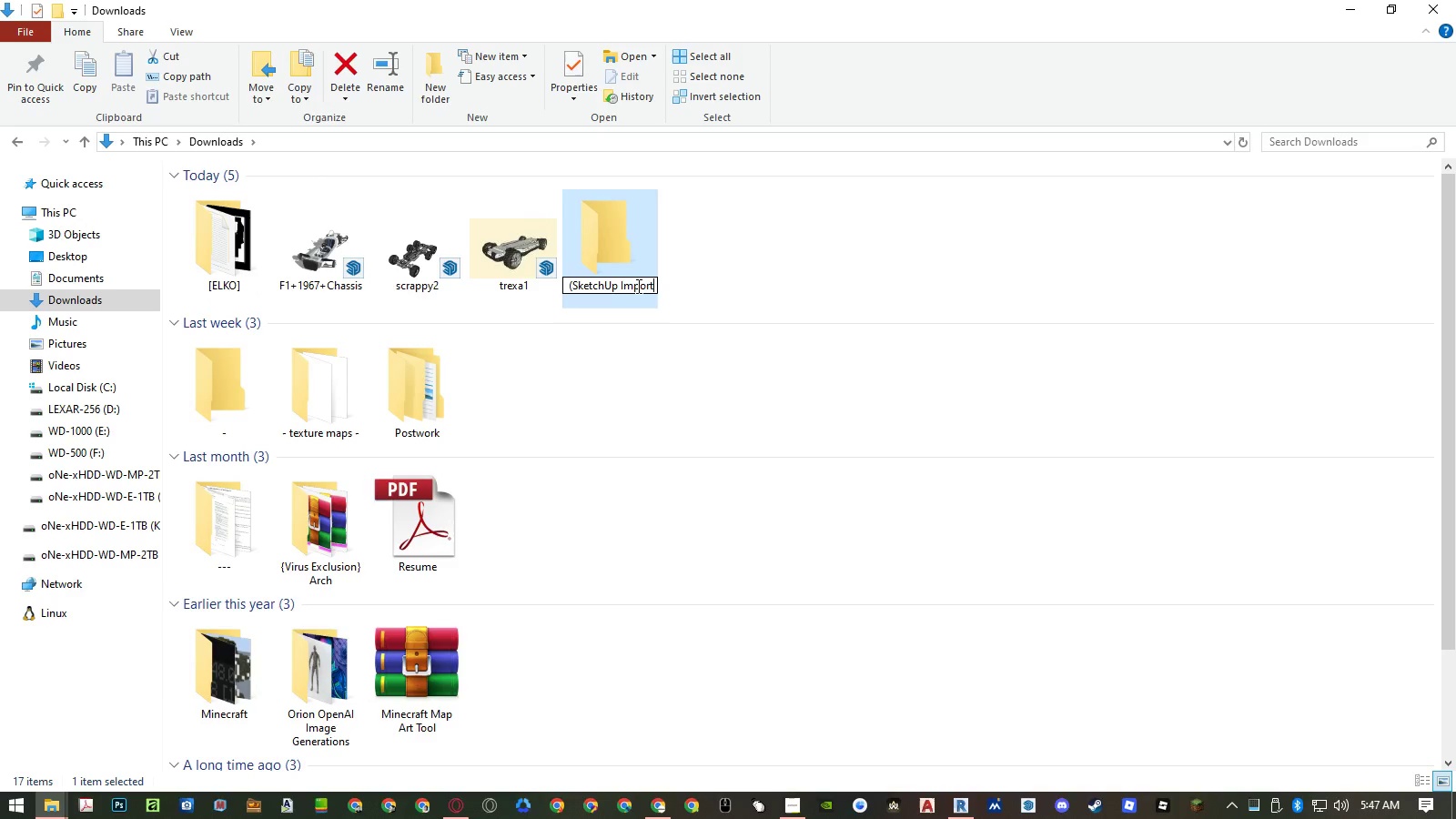 
key(Shift+0)
 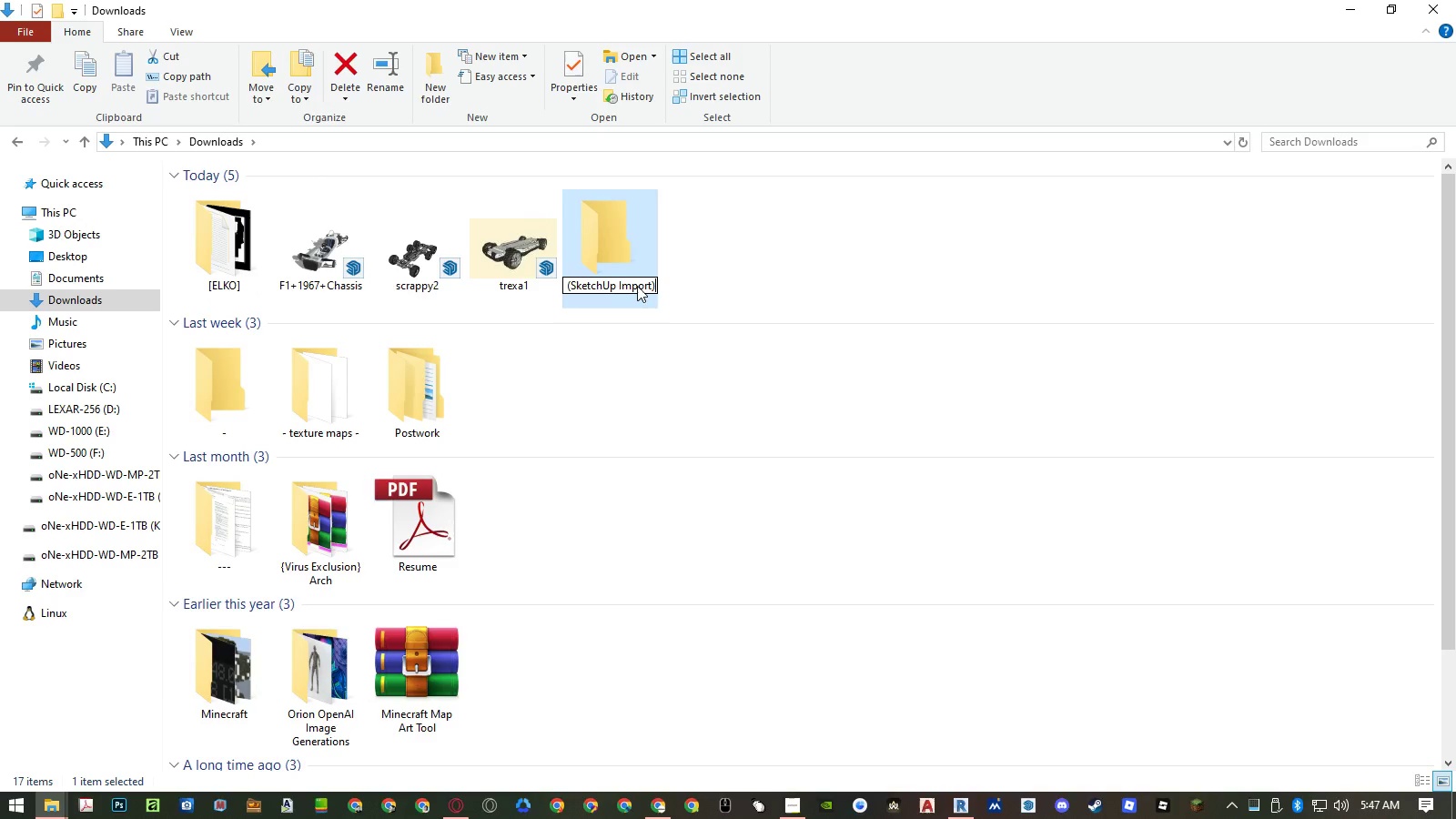 
key(Enter)
 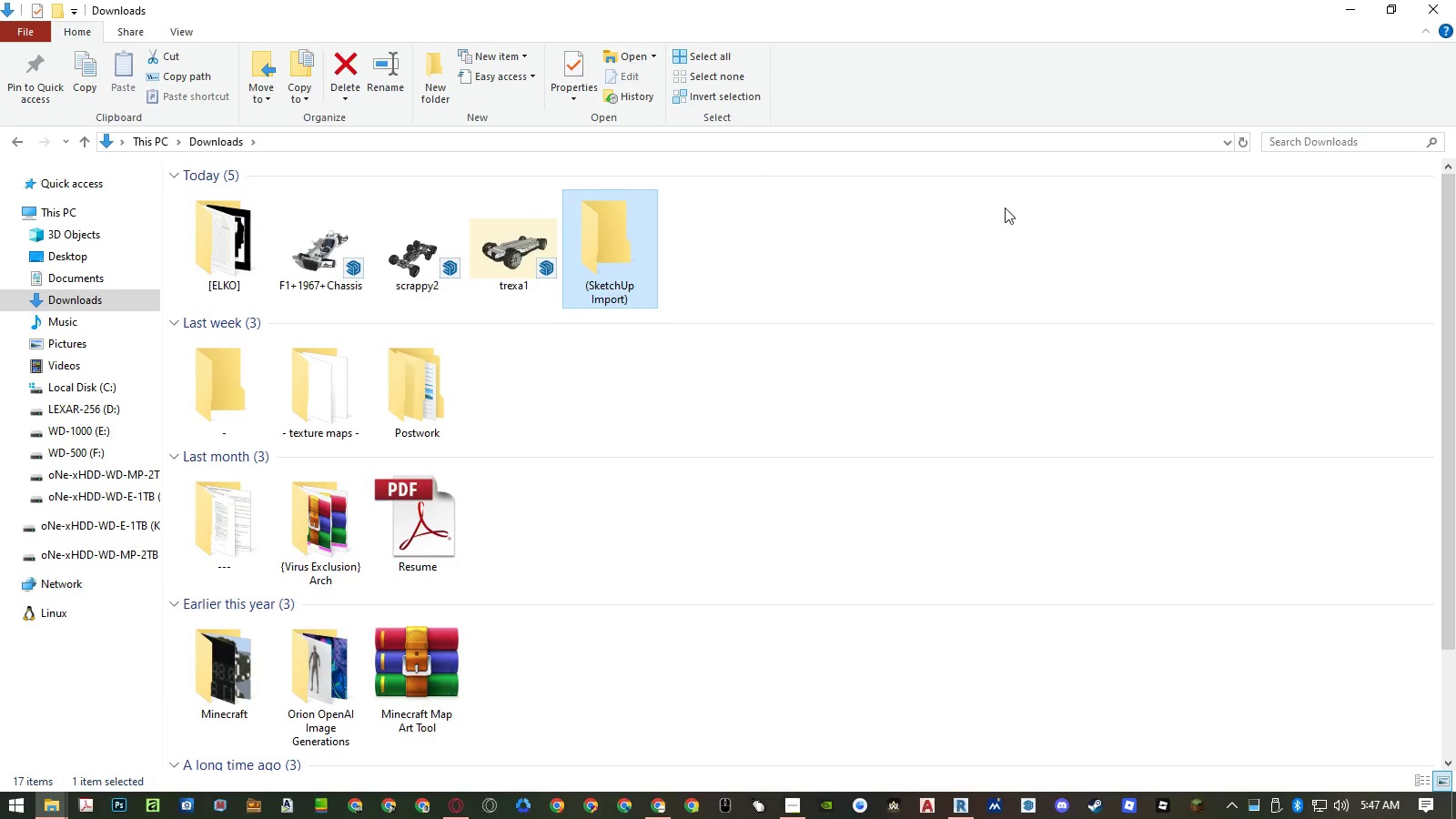 
left_click([333, 243])
 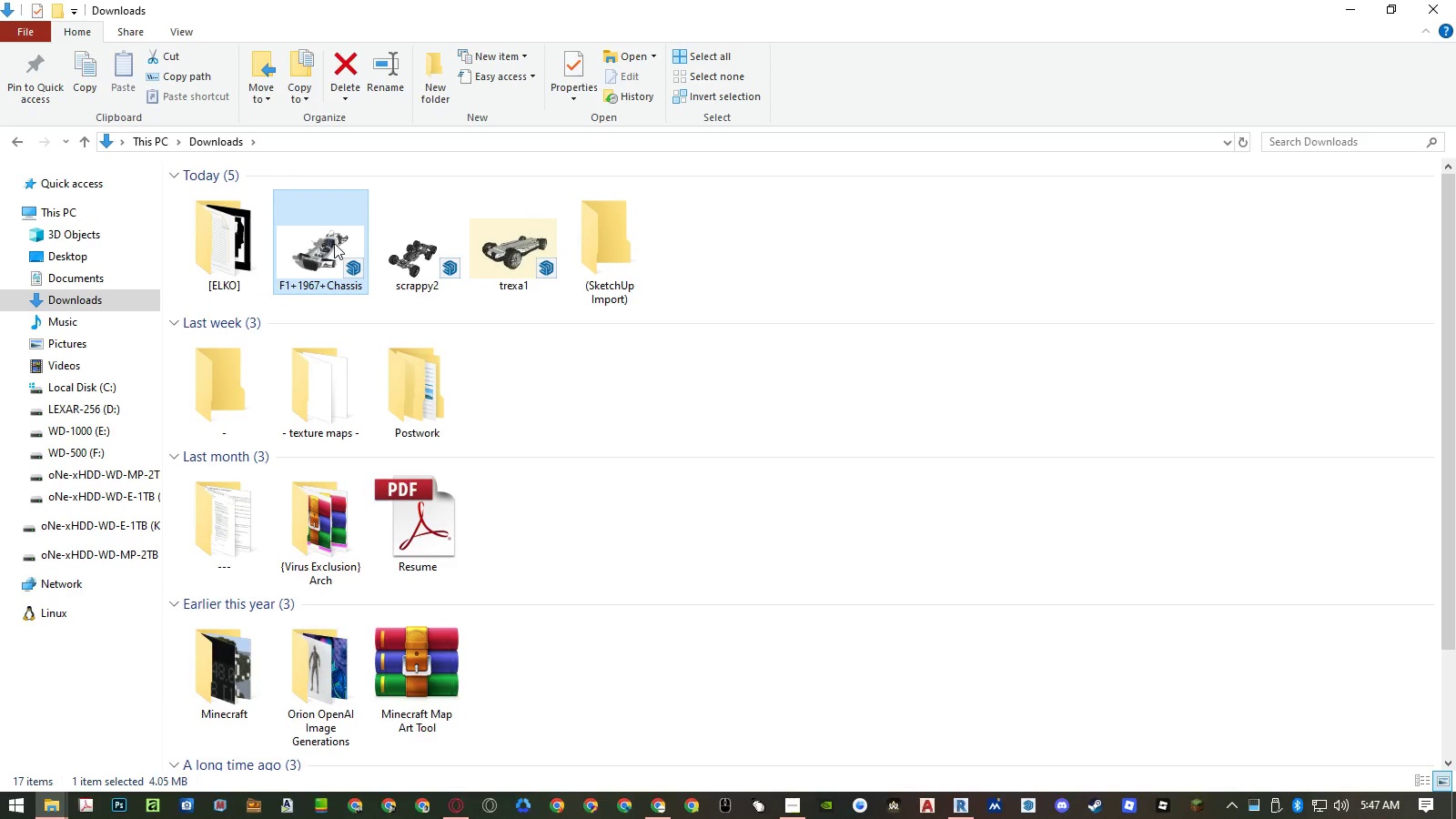 
hold_key(key=ShiftLeft, duration=0.83)
left_click([493, 240])
 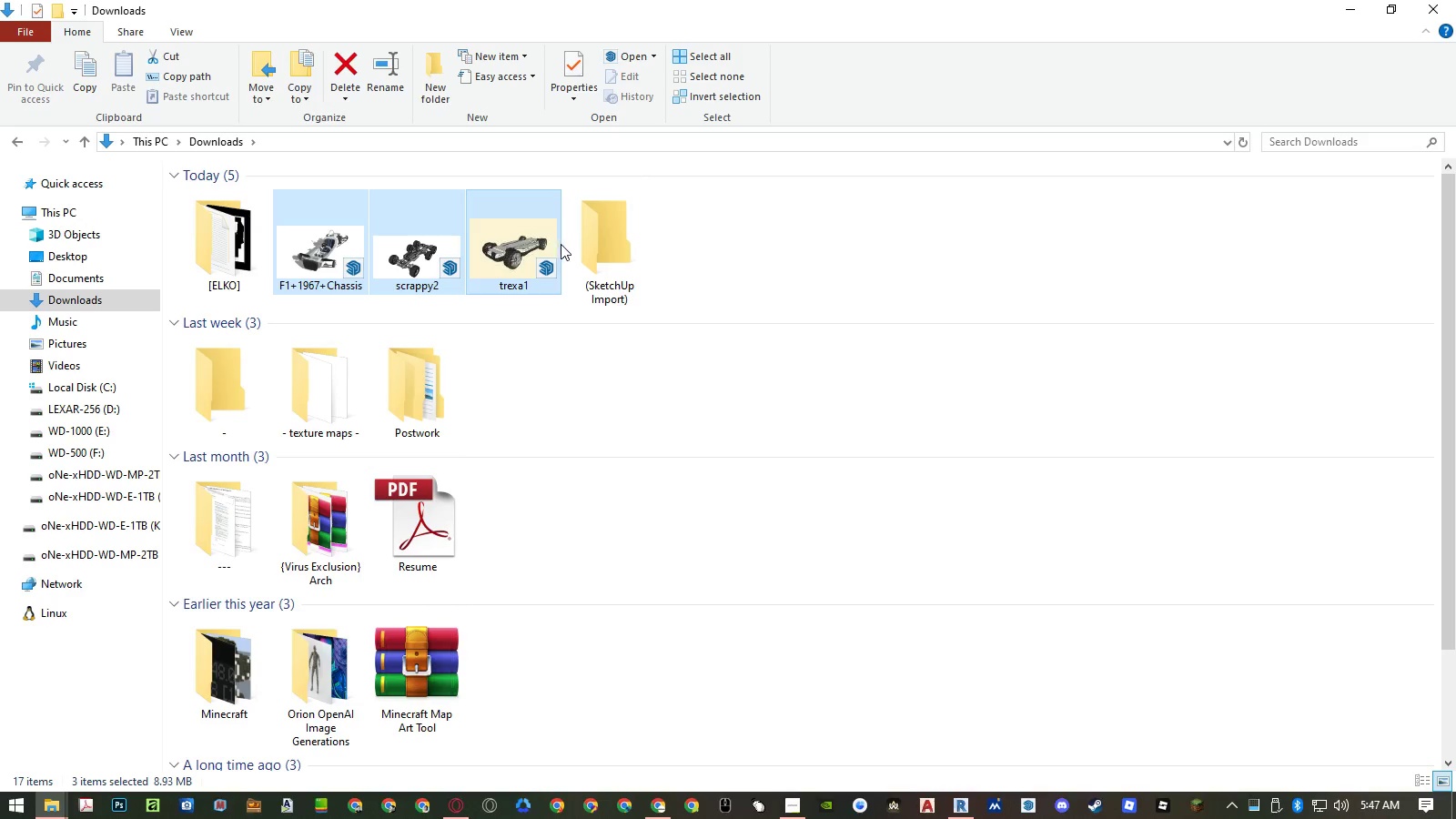 
left_click_drag(start_coordinate=[536, 250], to_coordinate=[593, 248])
 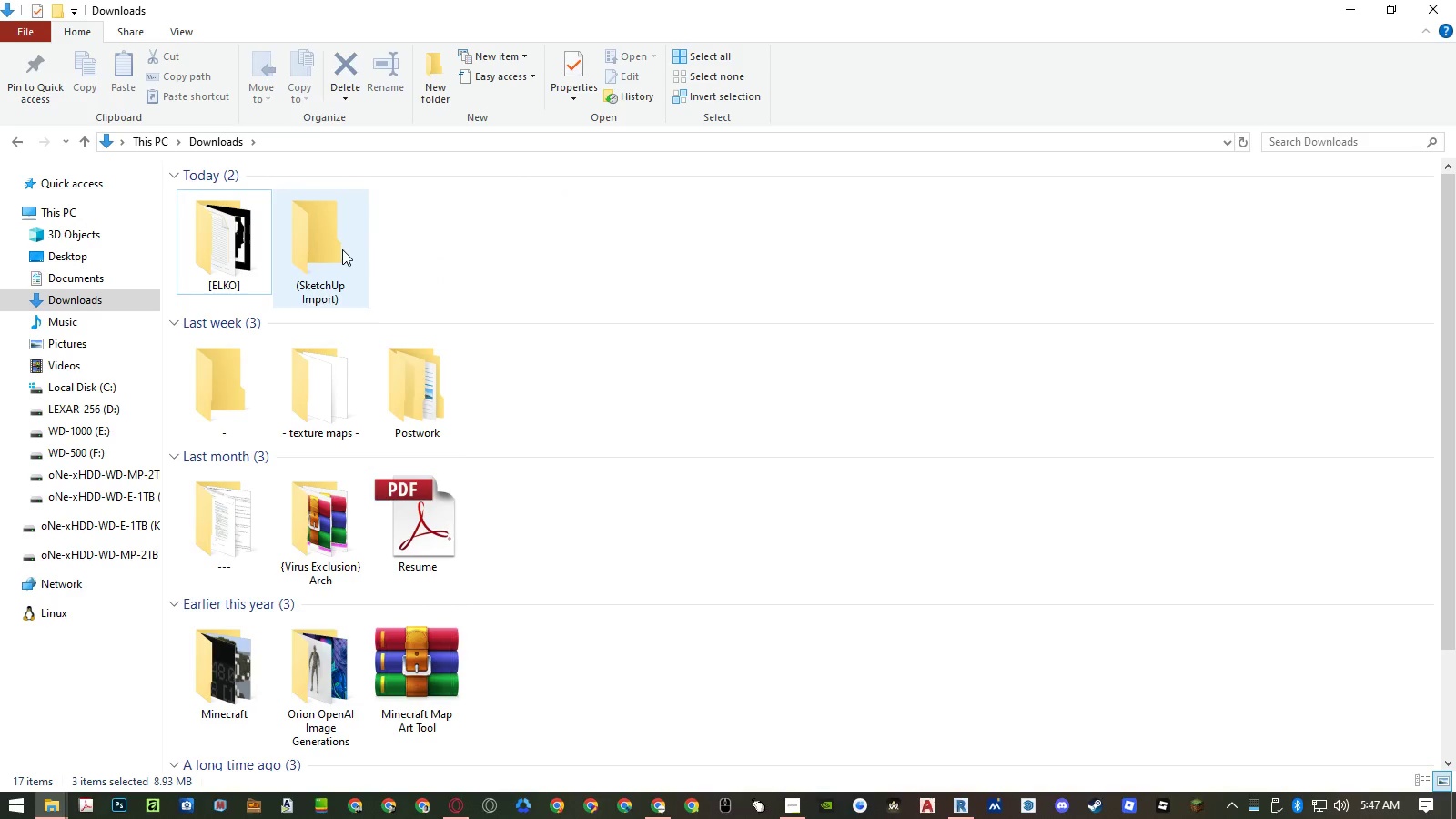 
double_click([309, 247])
 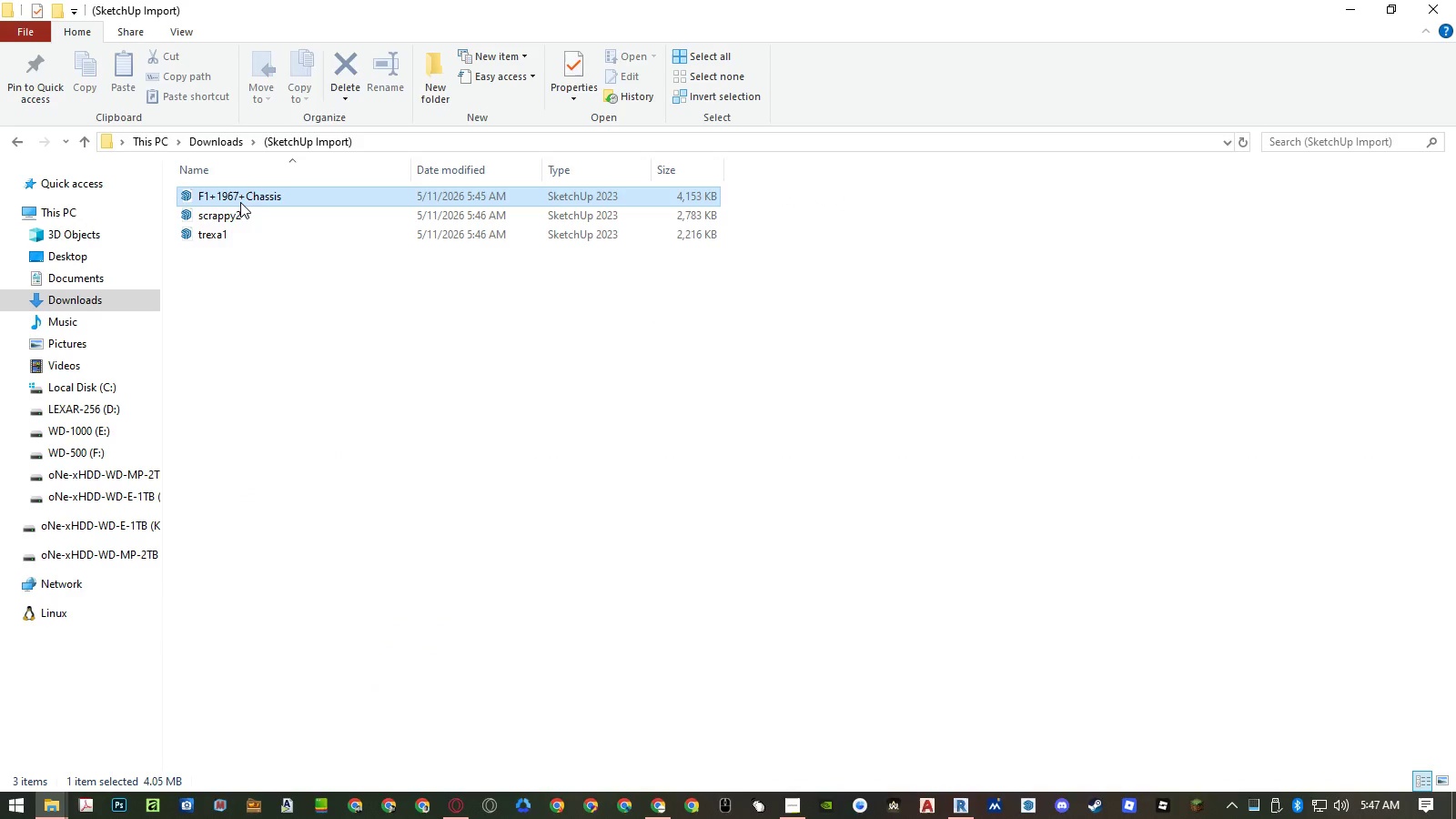 
double_click([220, 197])
 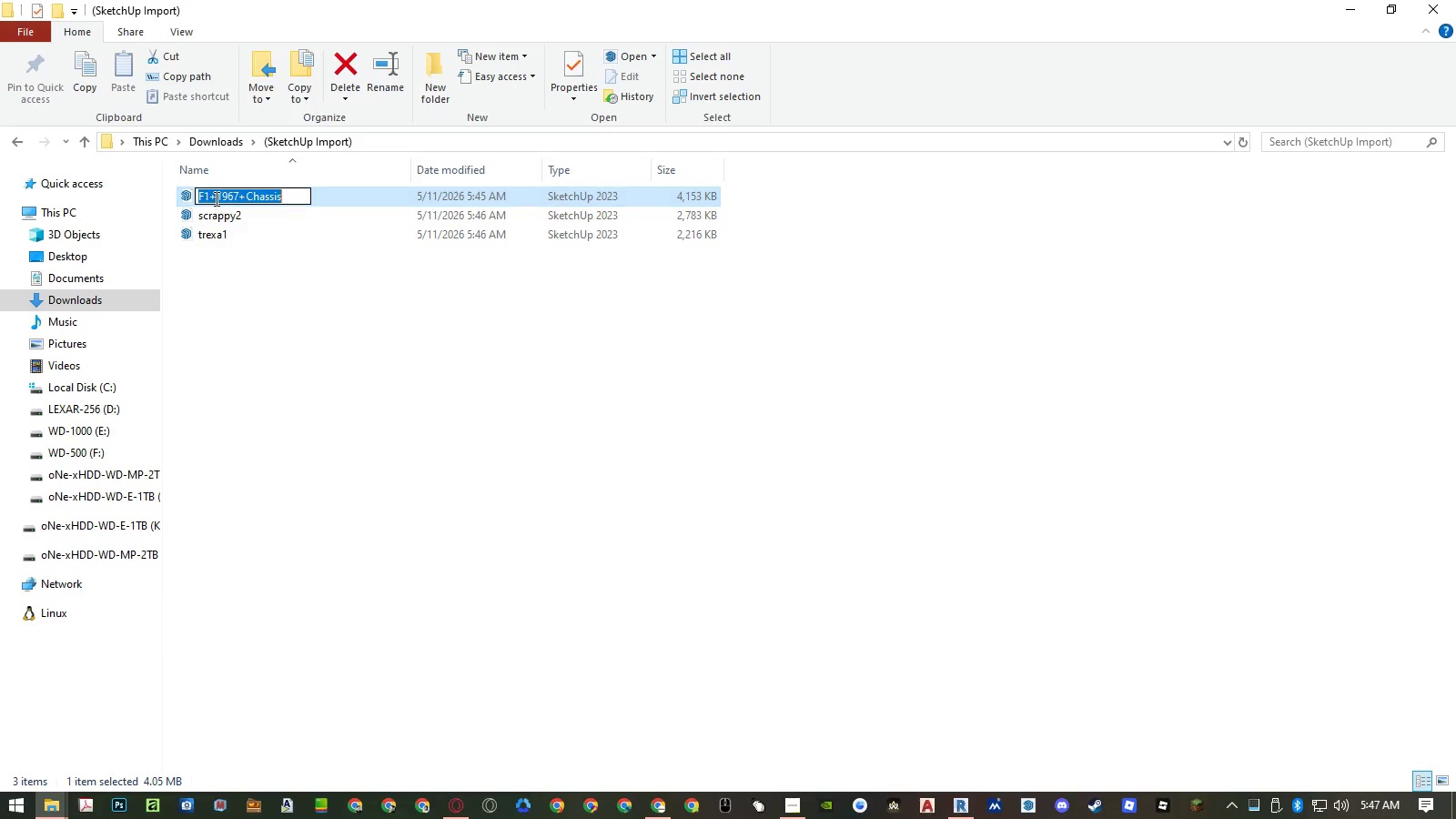 
left_click([215, 198])
 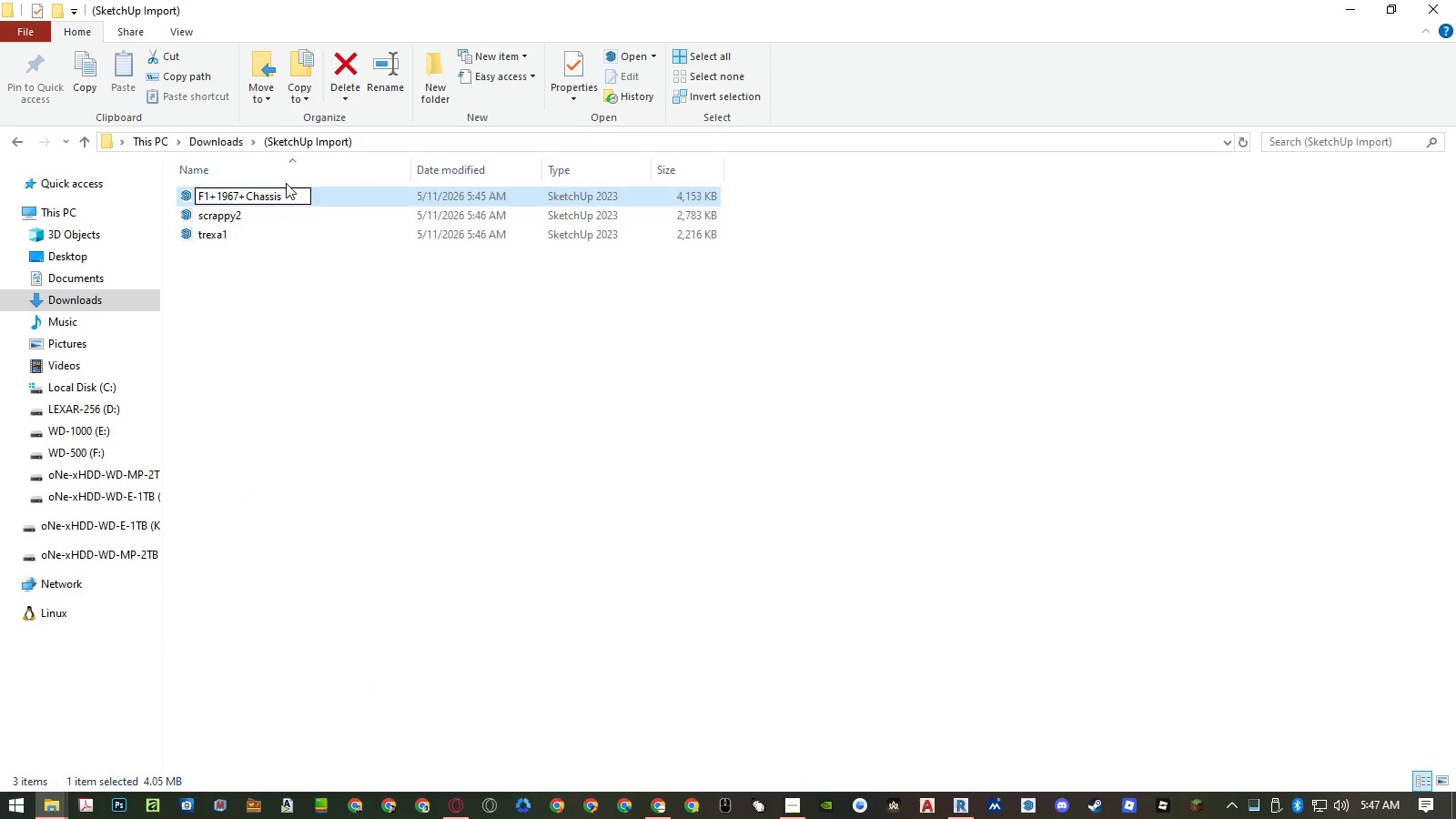 
key(Backspace)
 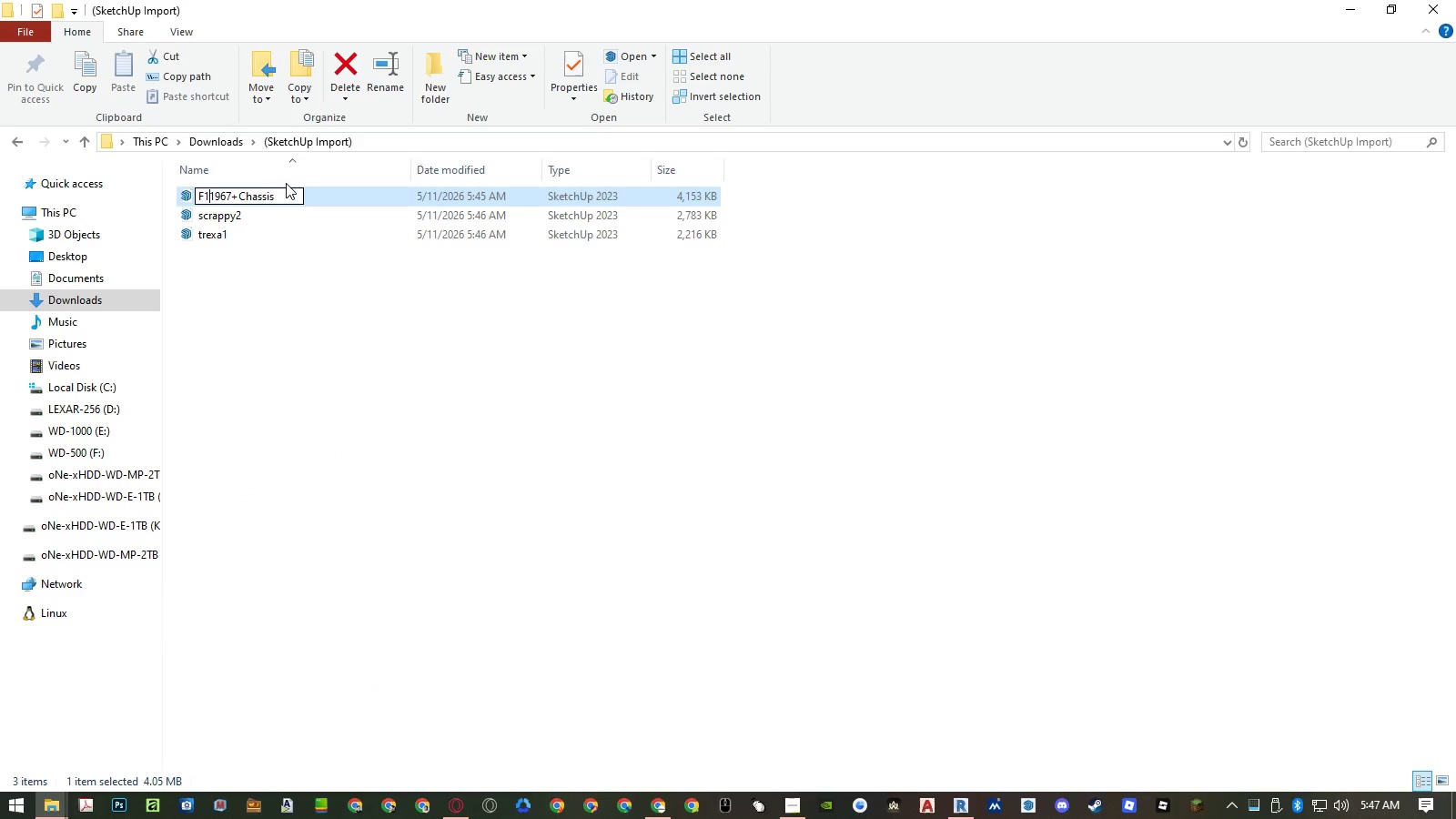 
key(Space)
 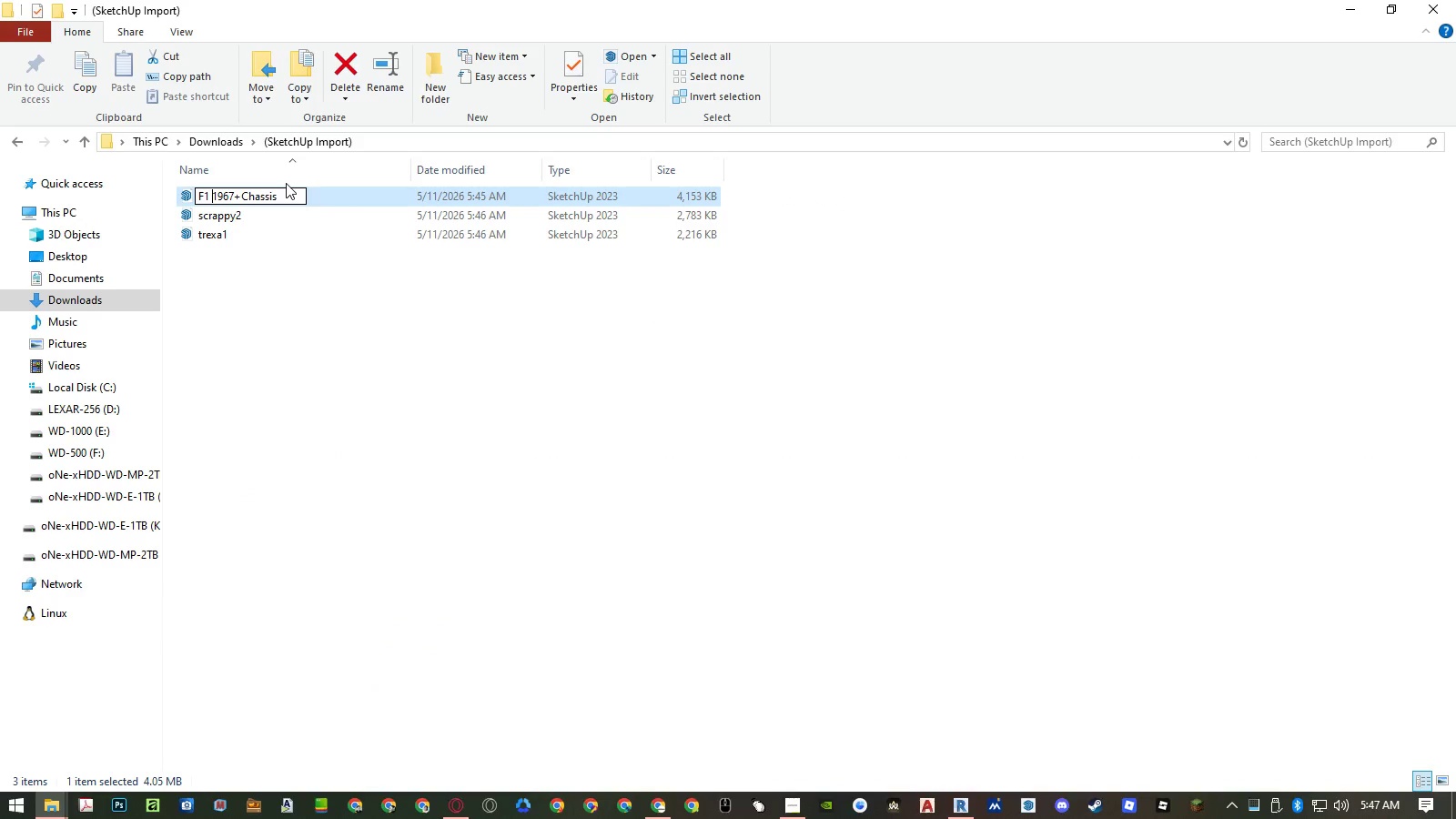 
key(Control+ArrowRight)
 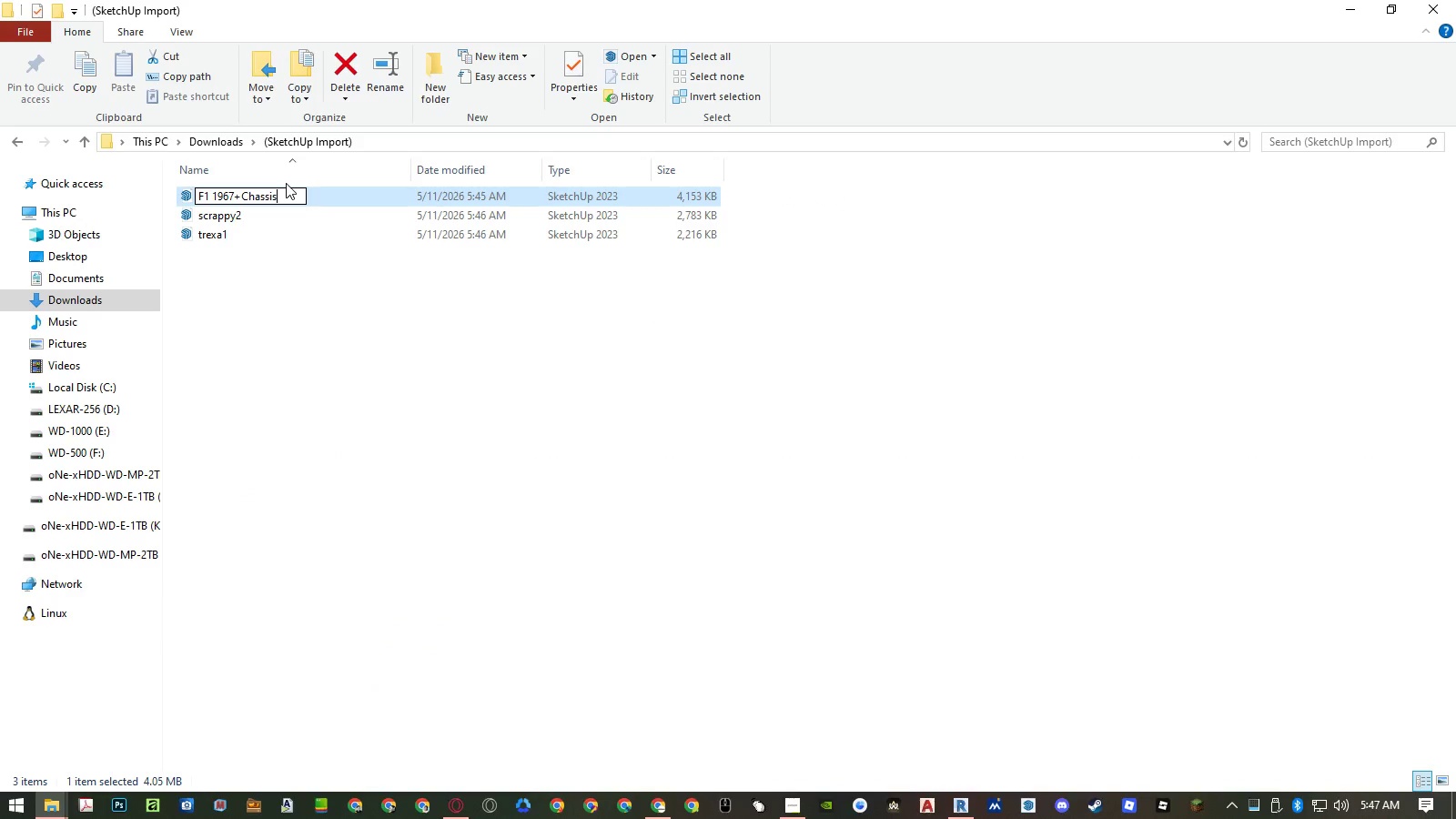 
key(ArrowLeft)
 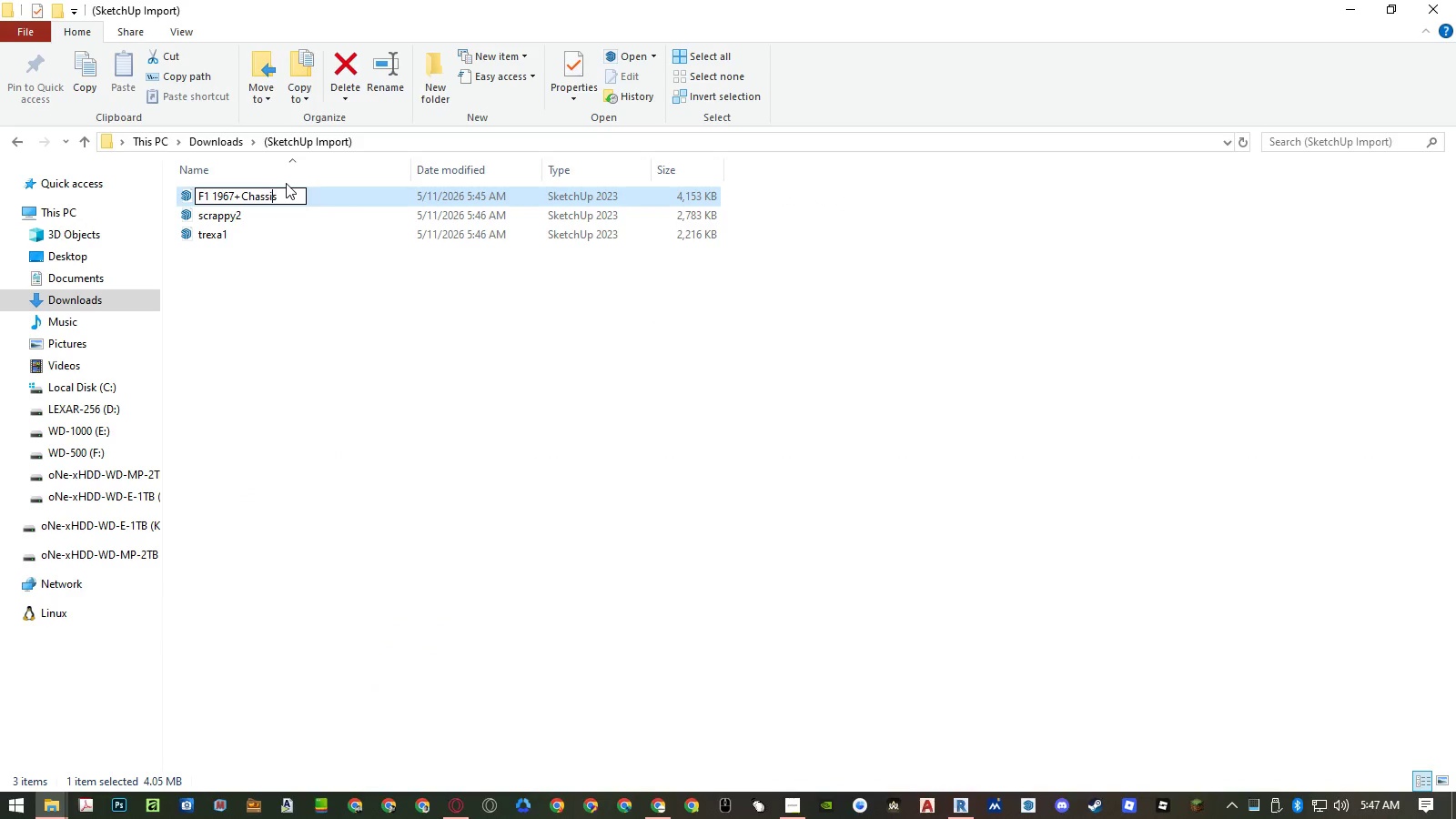 
key(ArrowLeft)
 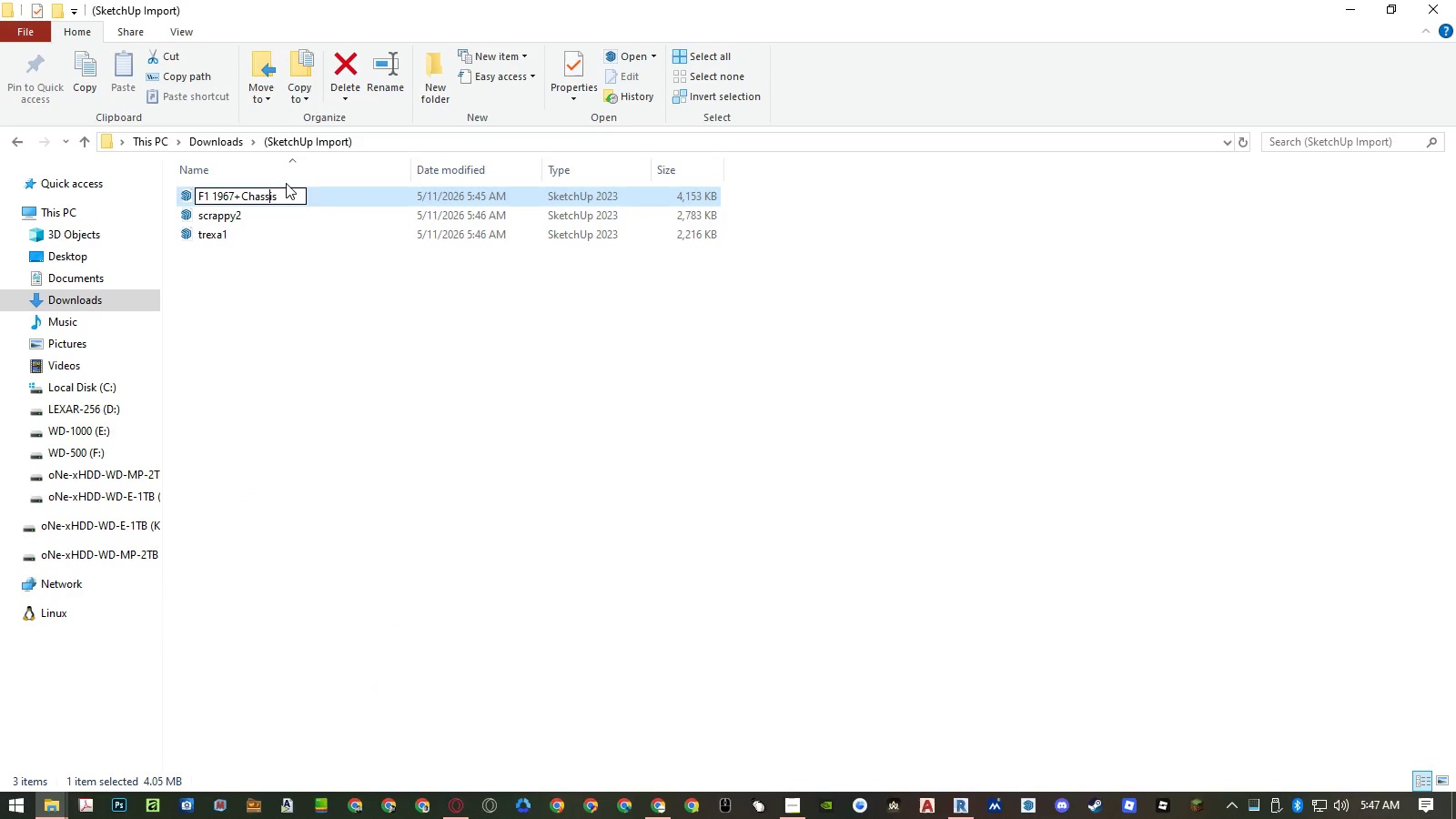 
key(ArrowLeft)
 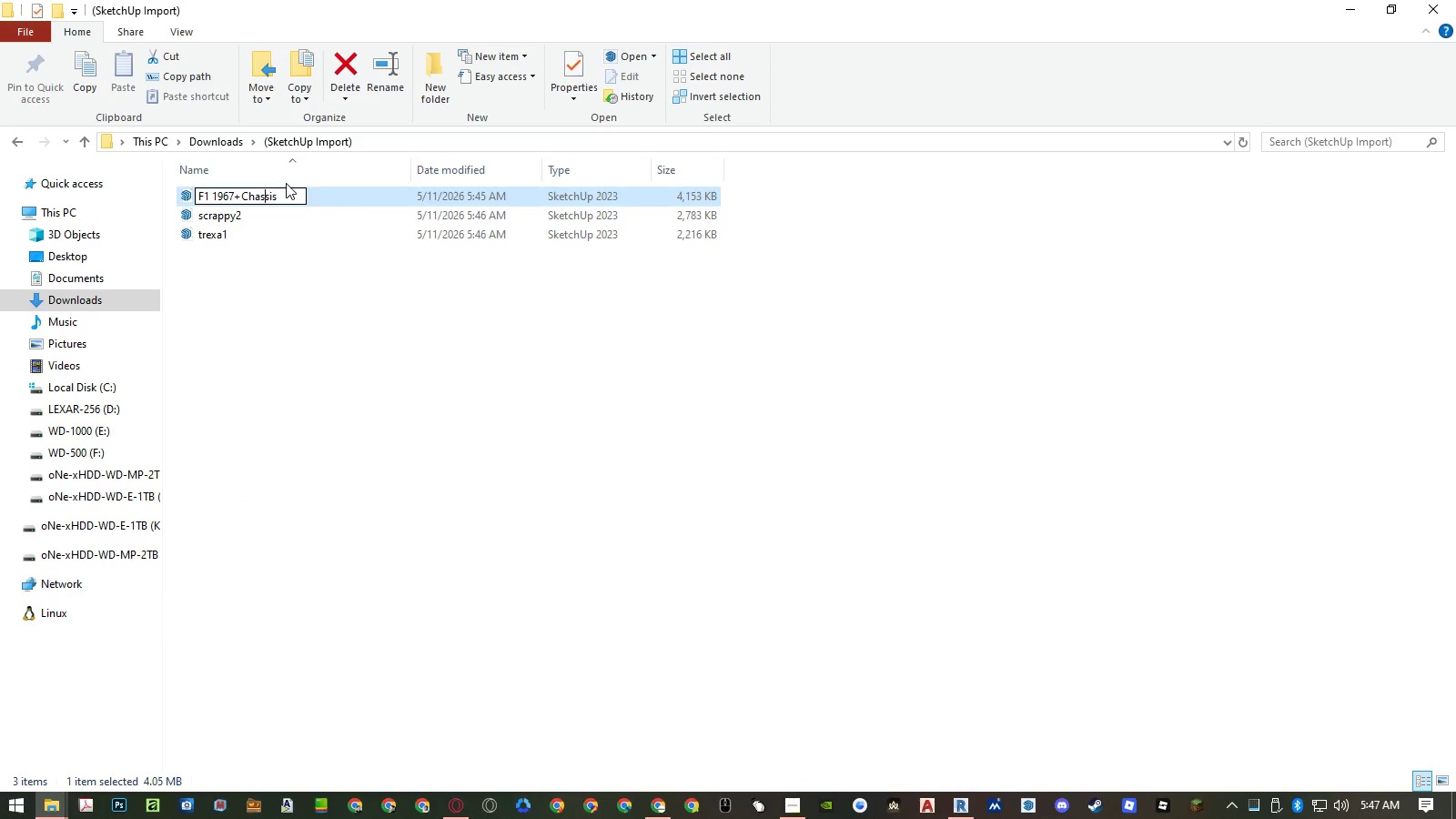 
key(ArrowLeft)
 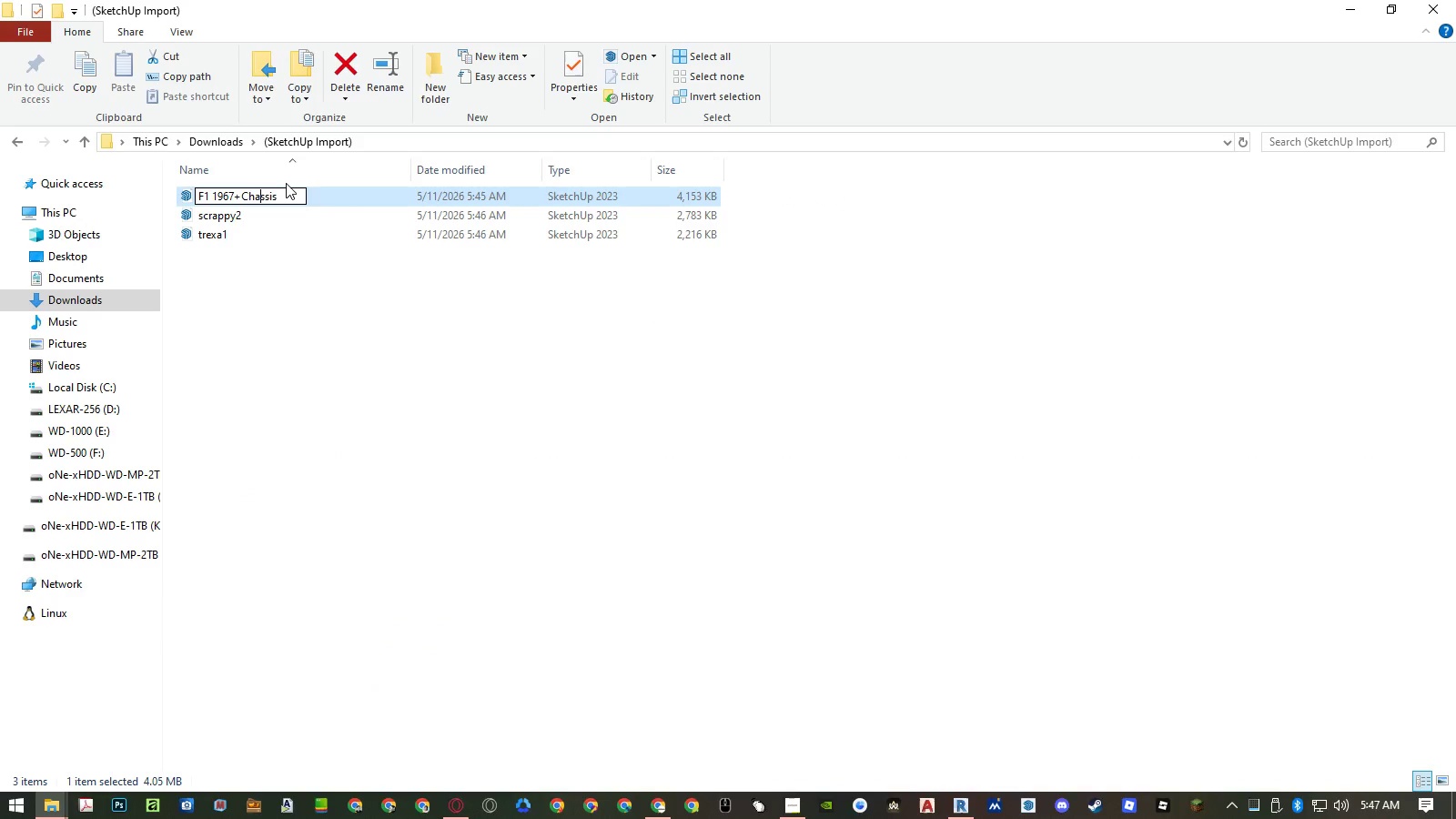 
key(ArrowLeft)
 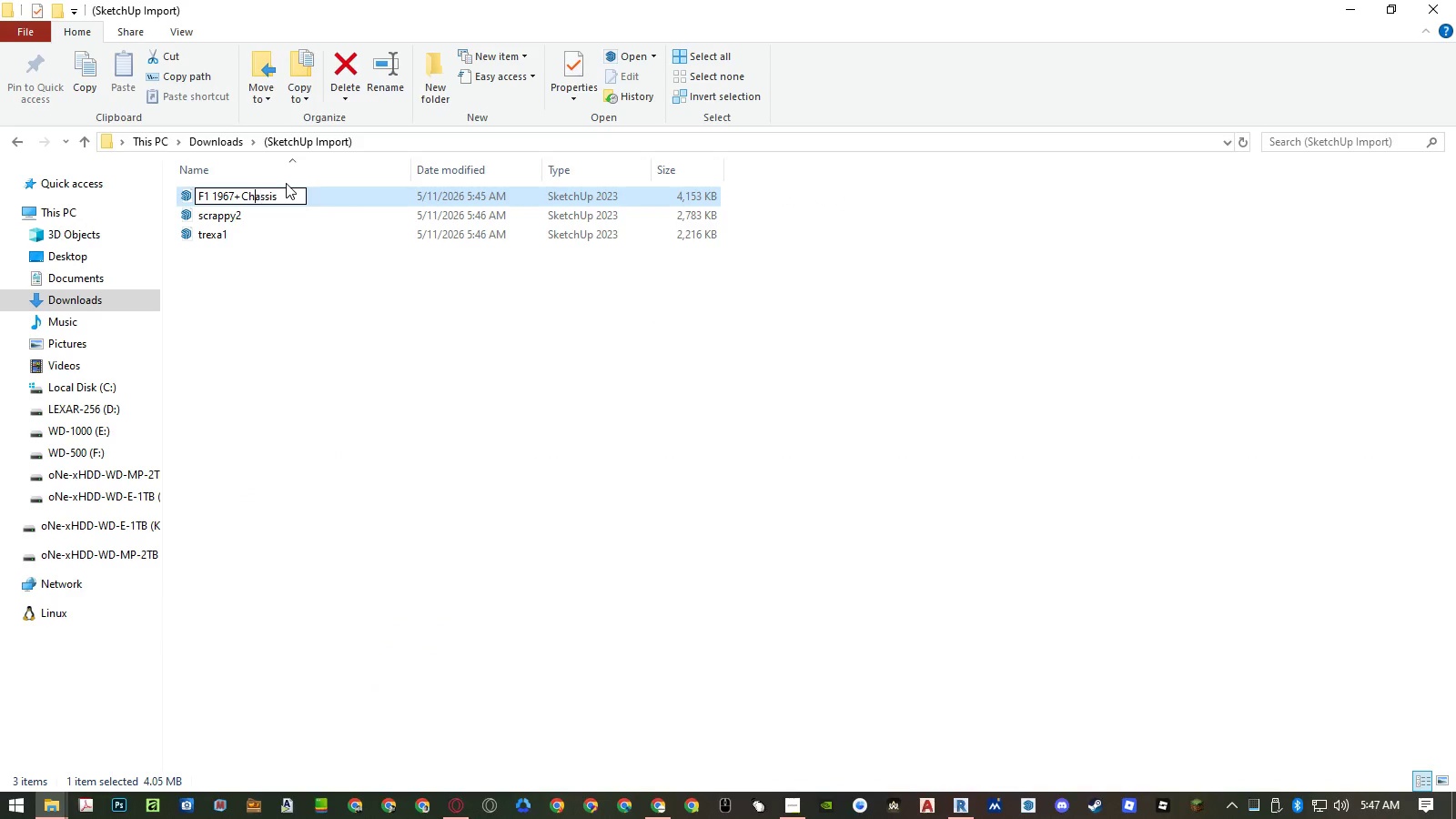 
key(ArrowLeft)
 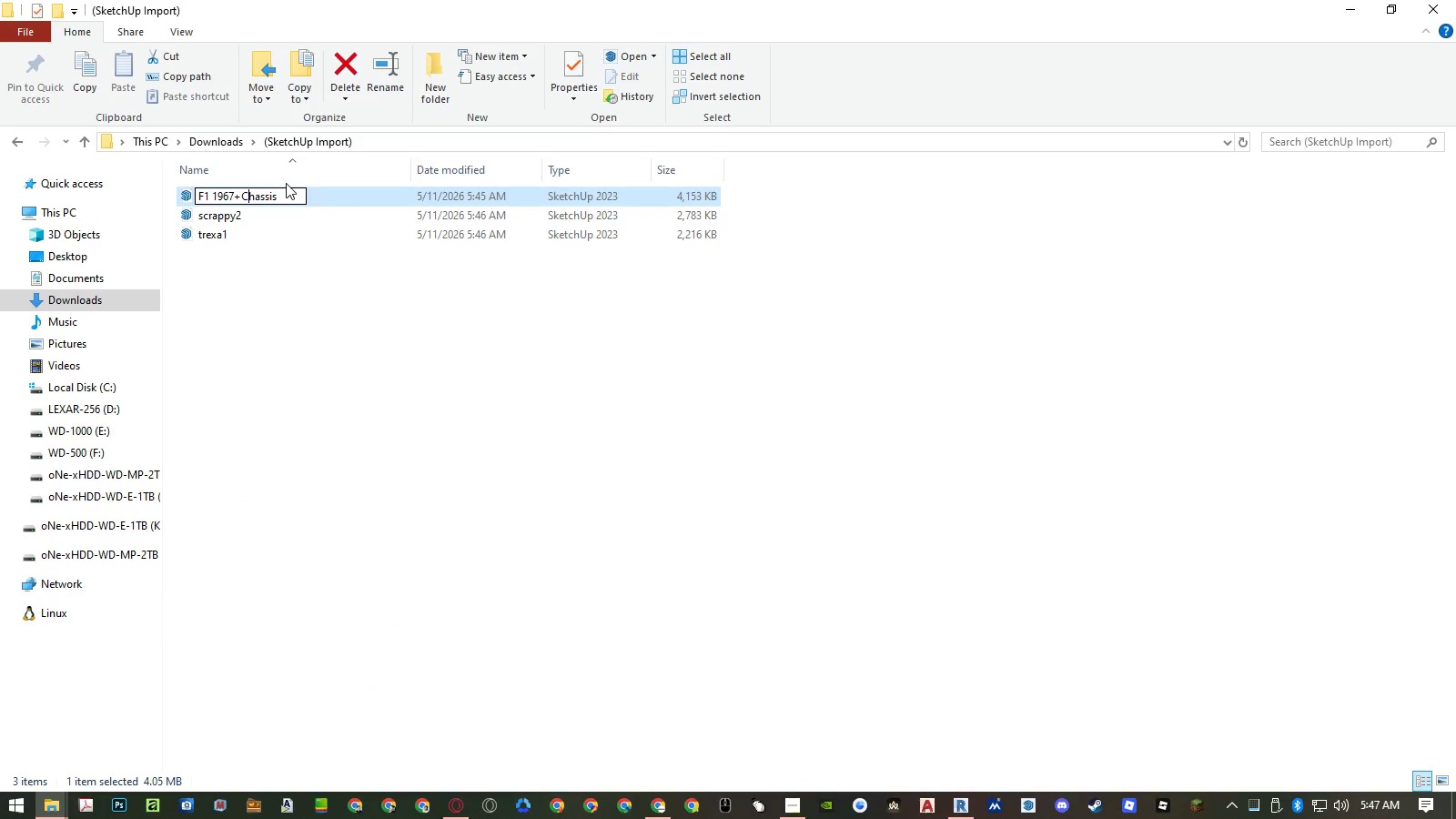 
key(ArrowLeft)
 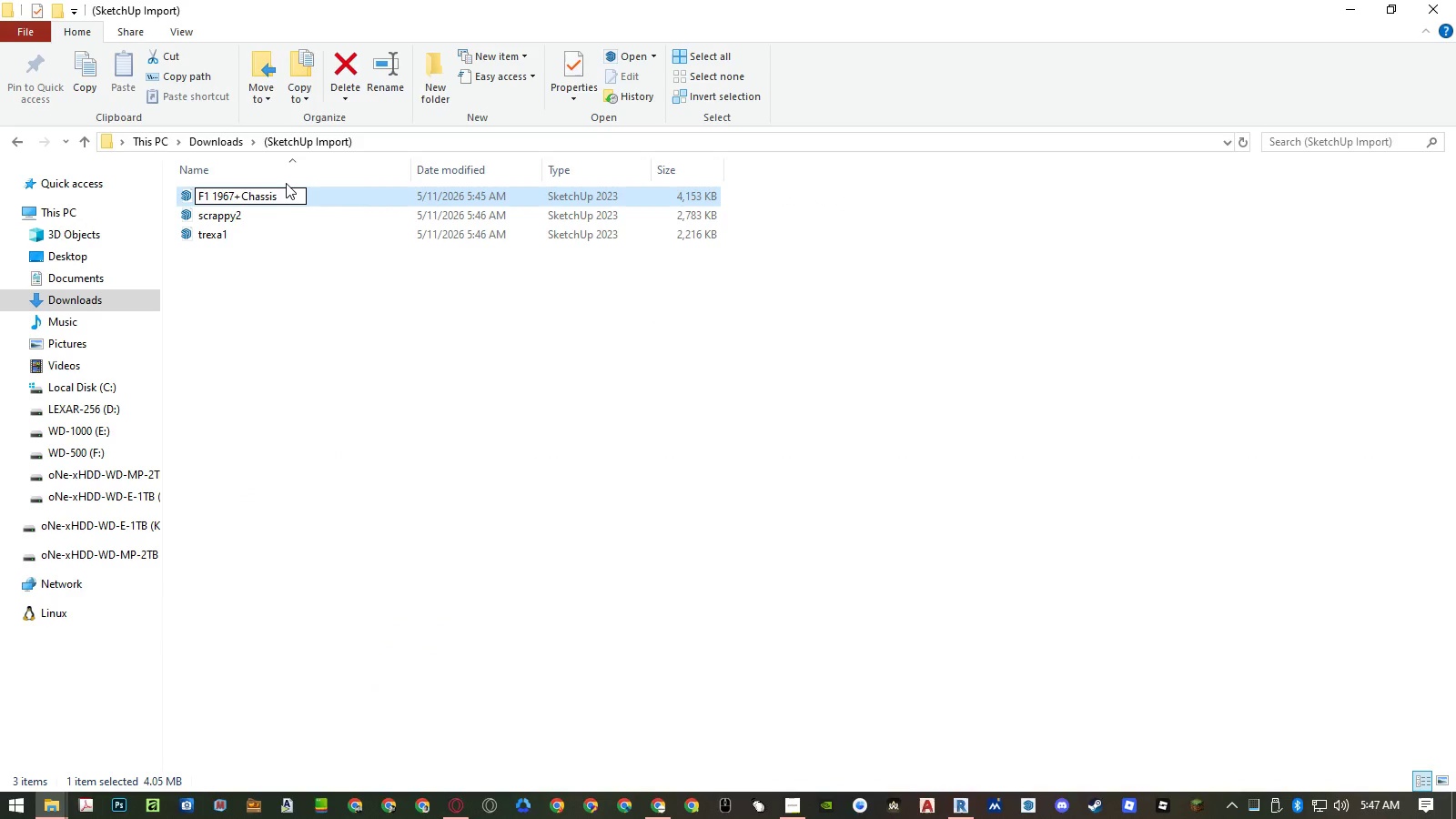 
key(Backspace)
 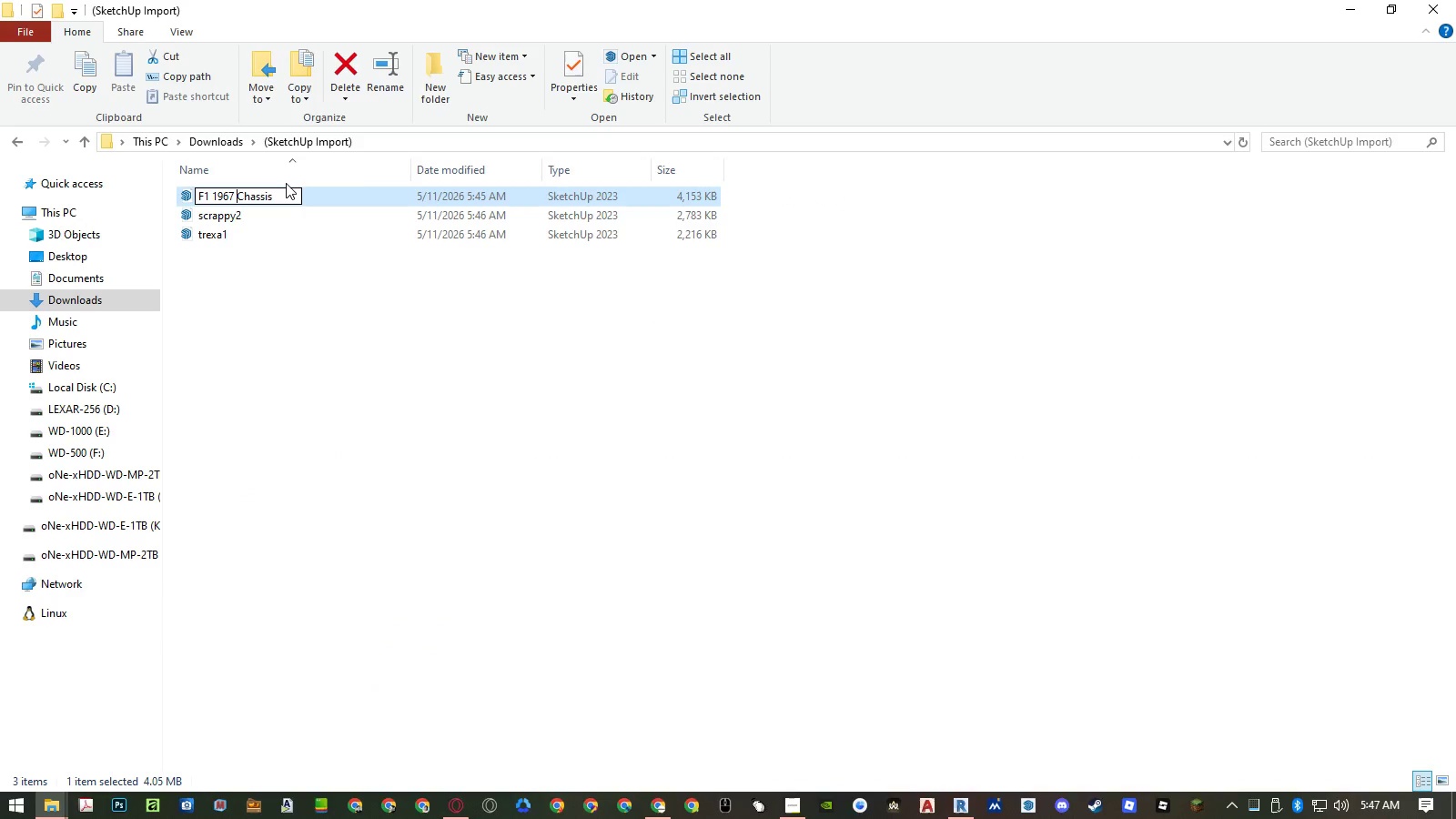 
key(Space)
 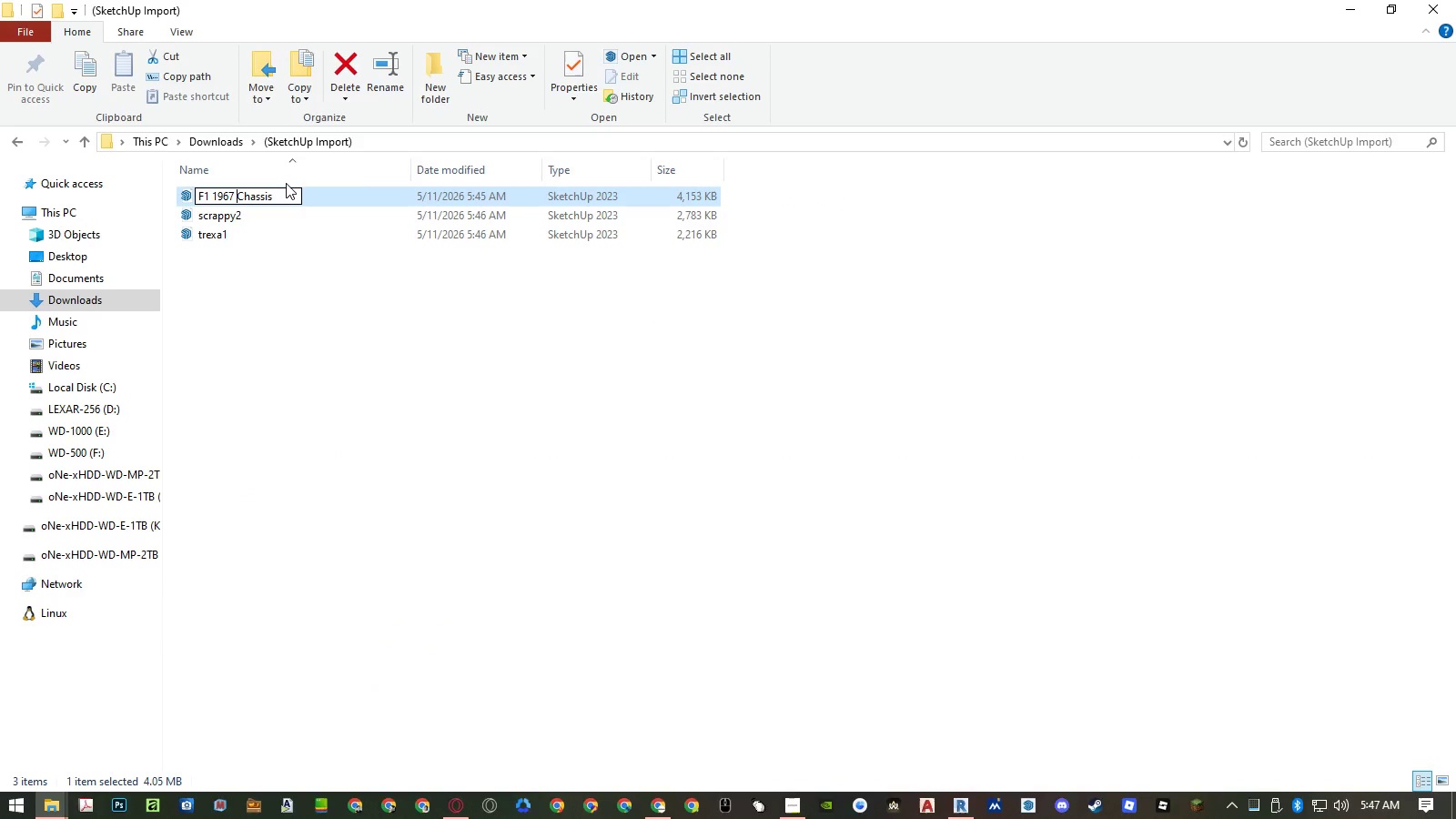 
key(Enter)
 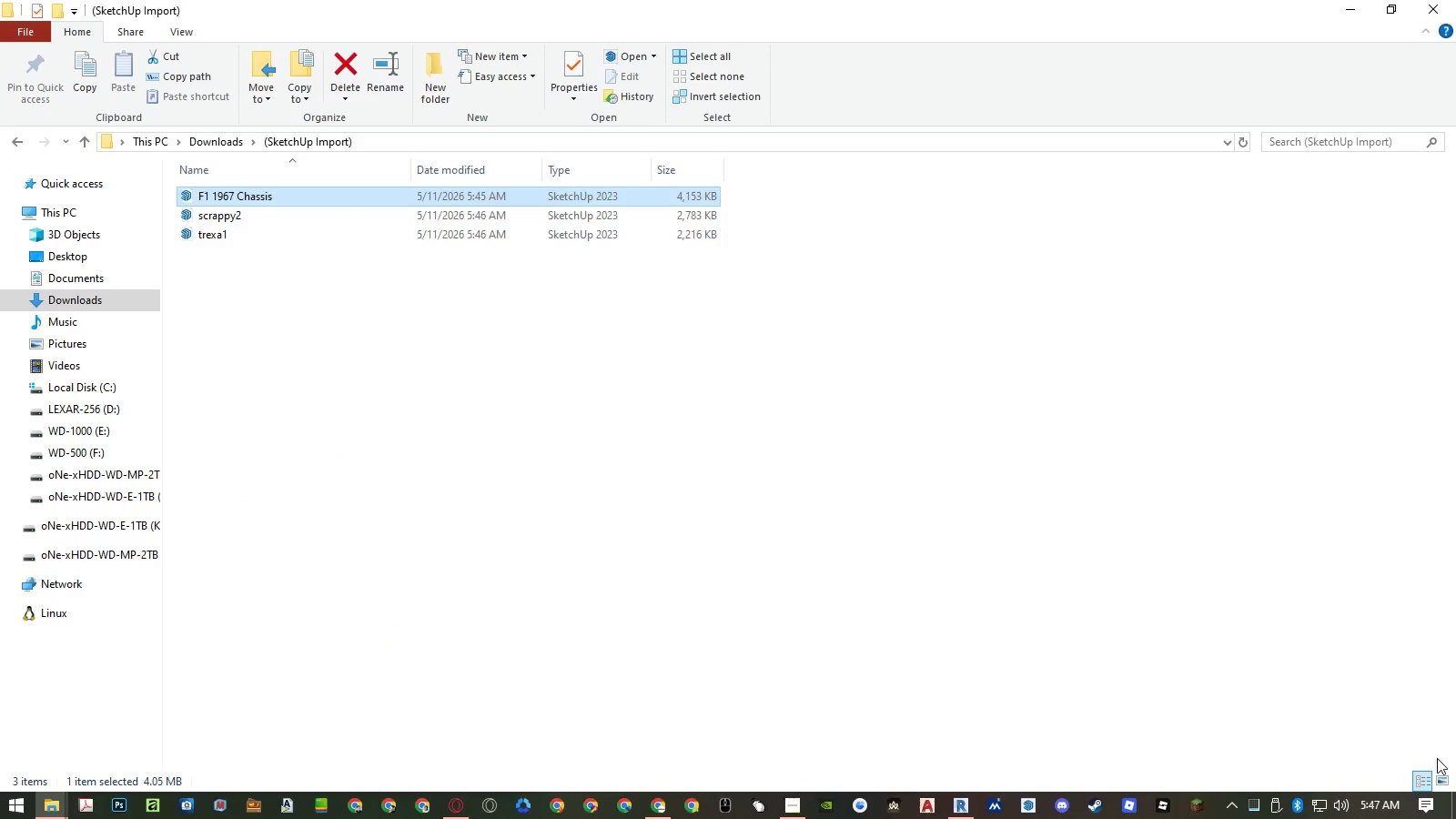 
left_click([1440, 770])
 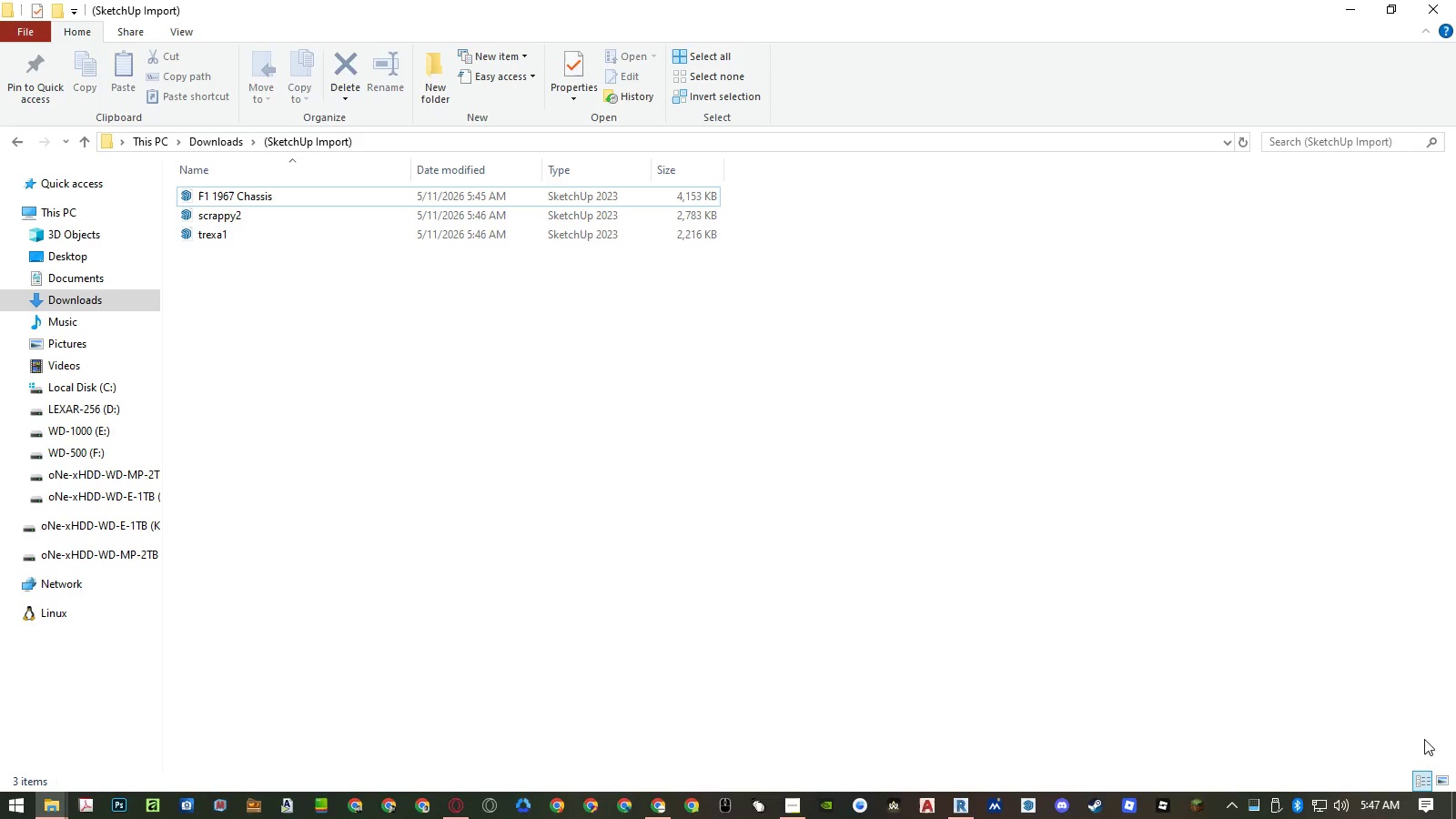 
left_click([1441, 781])
 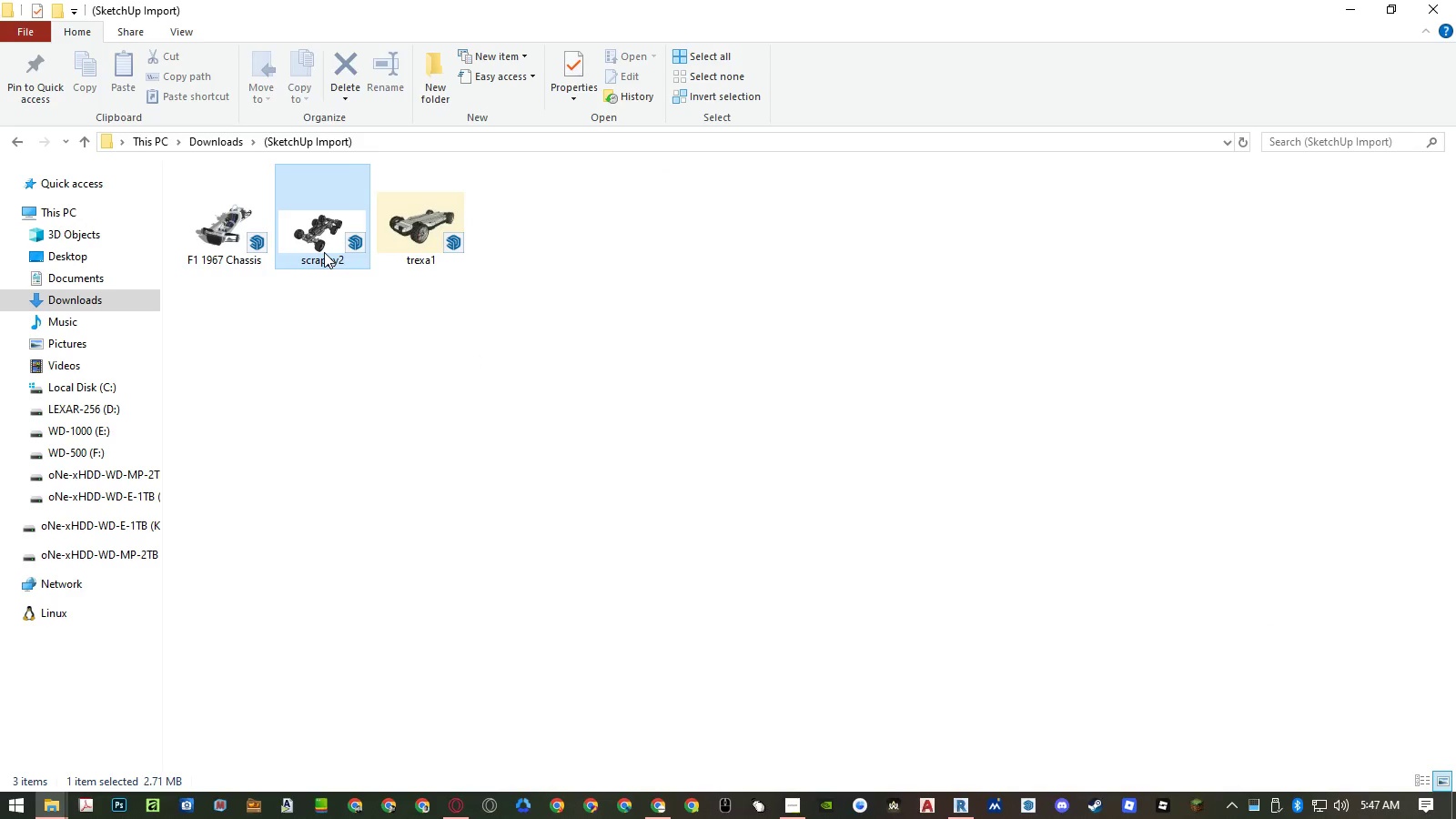 
double_click([308, 262])
 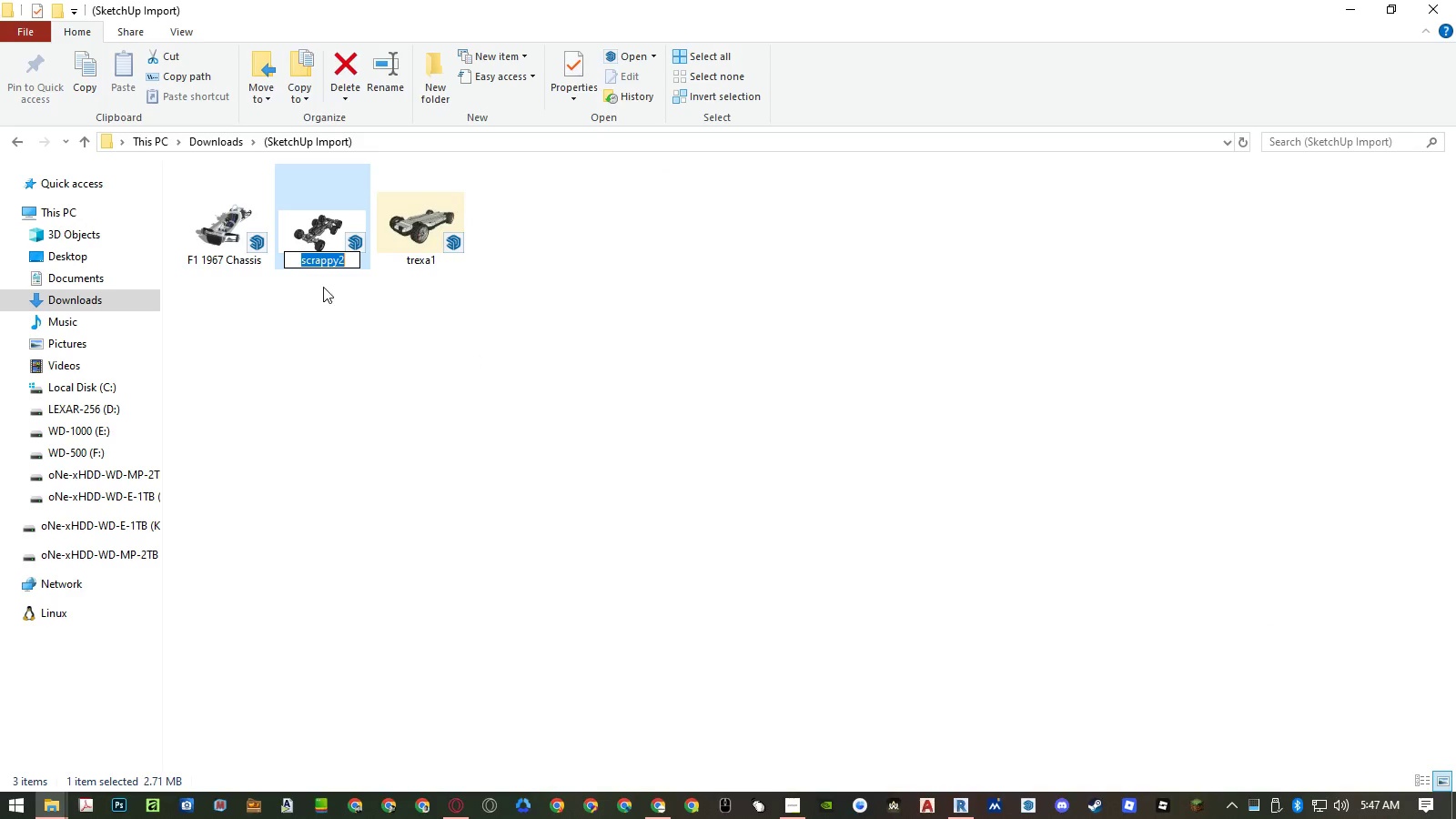 
type(Scrap Vehicle Chassis)
 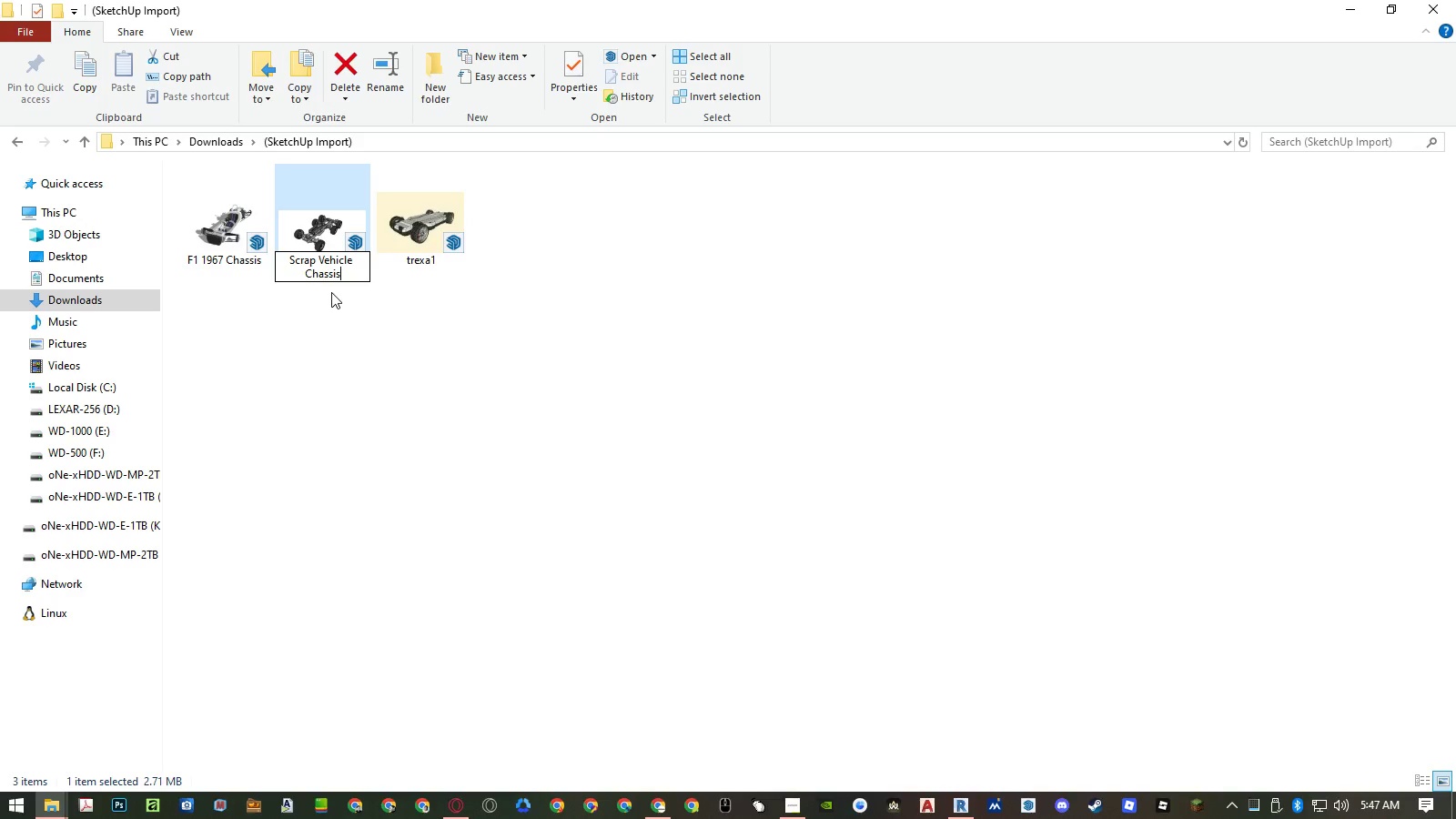 
 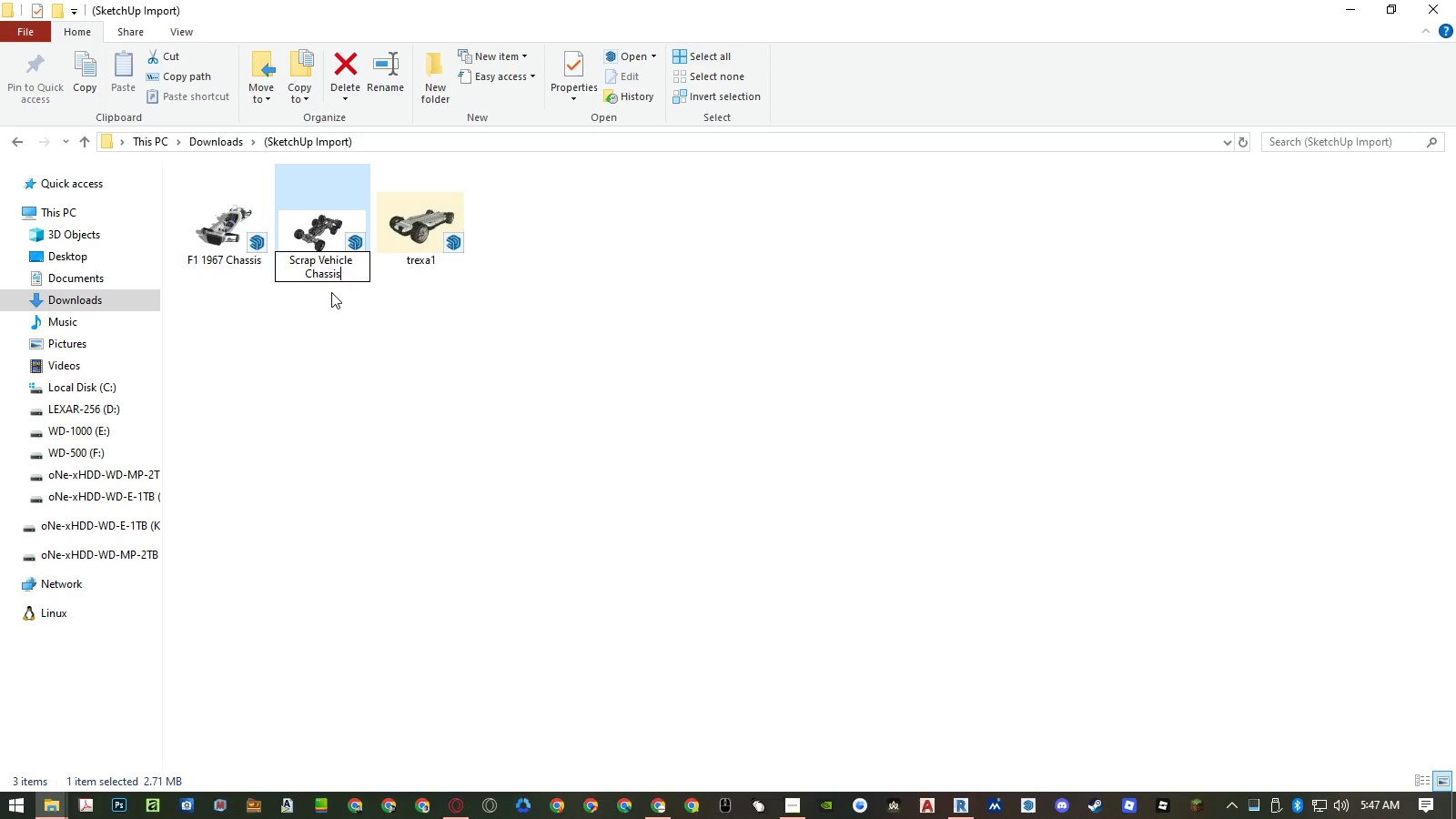 
key(Enter)
 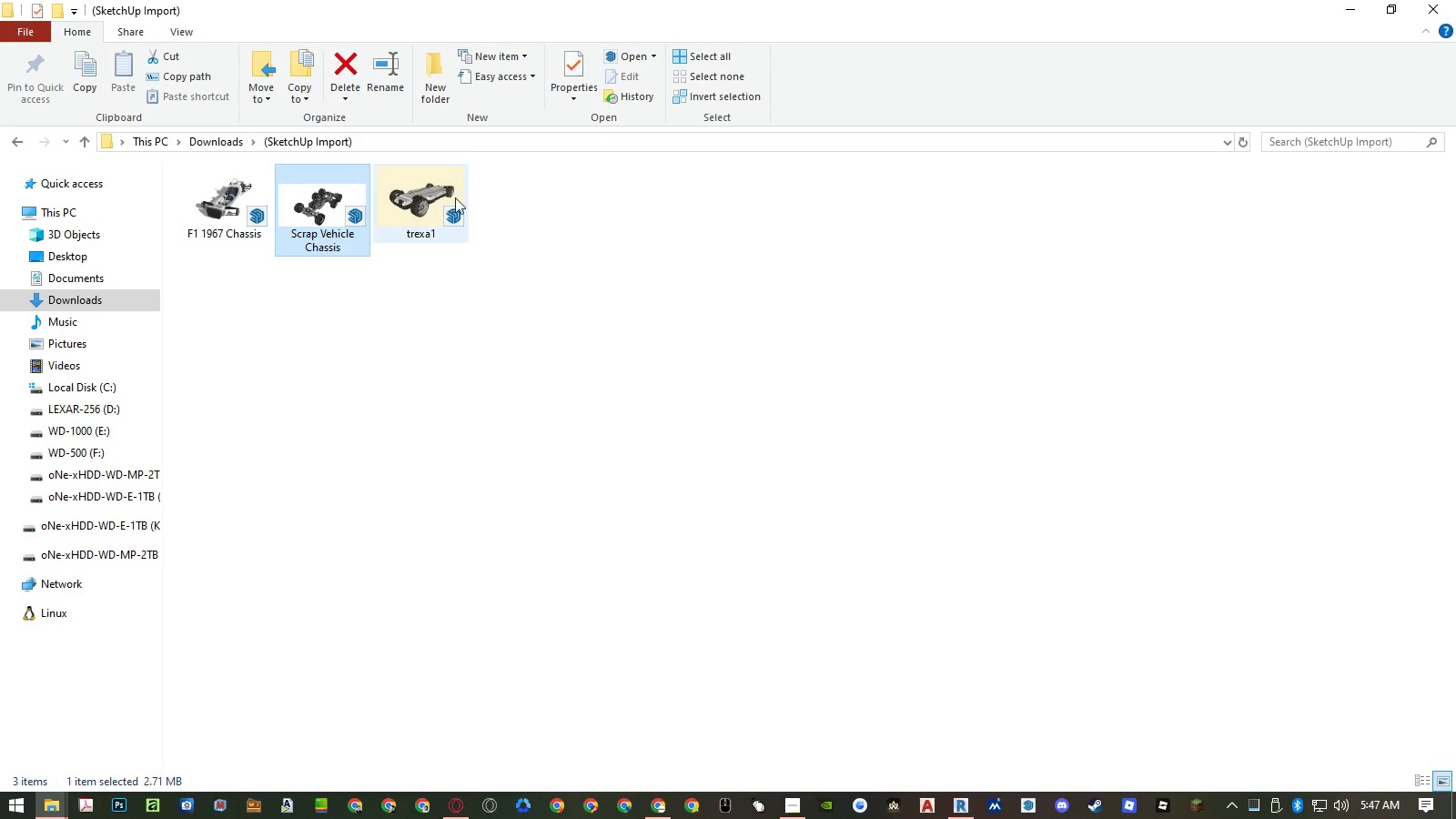 
left_click([436, 206])
 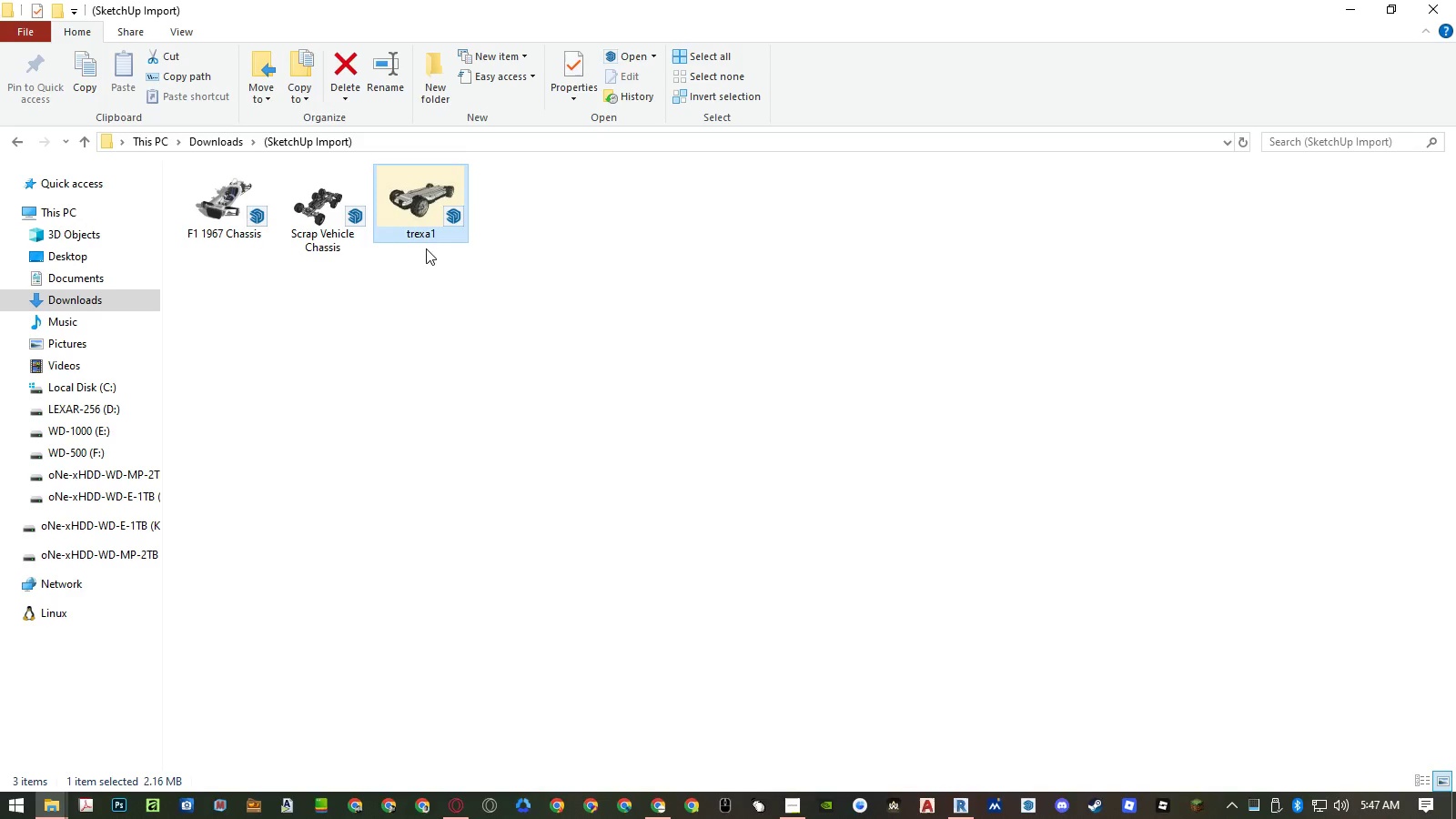 
left_click([424, 240])
 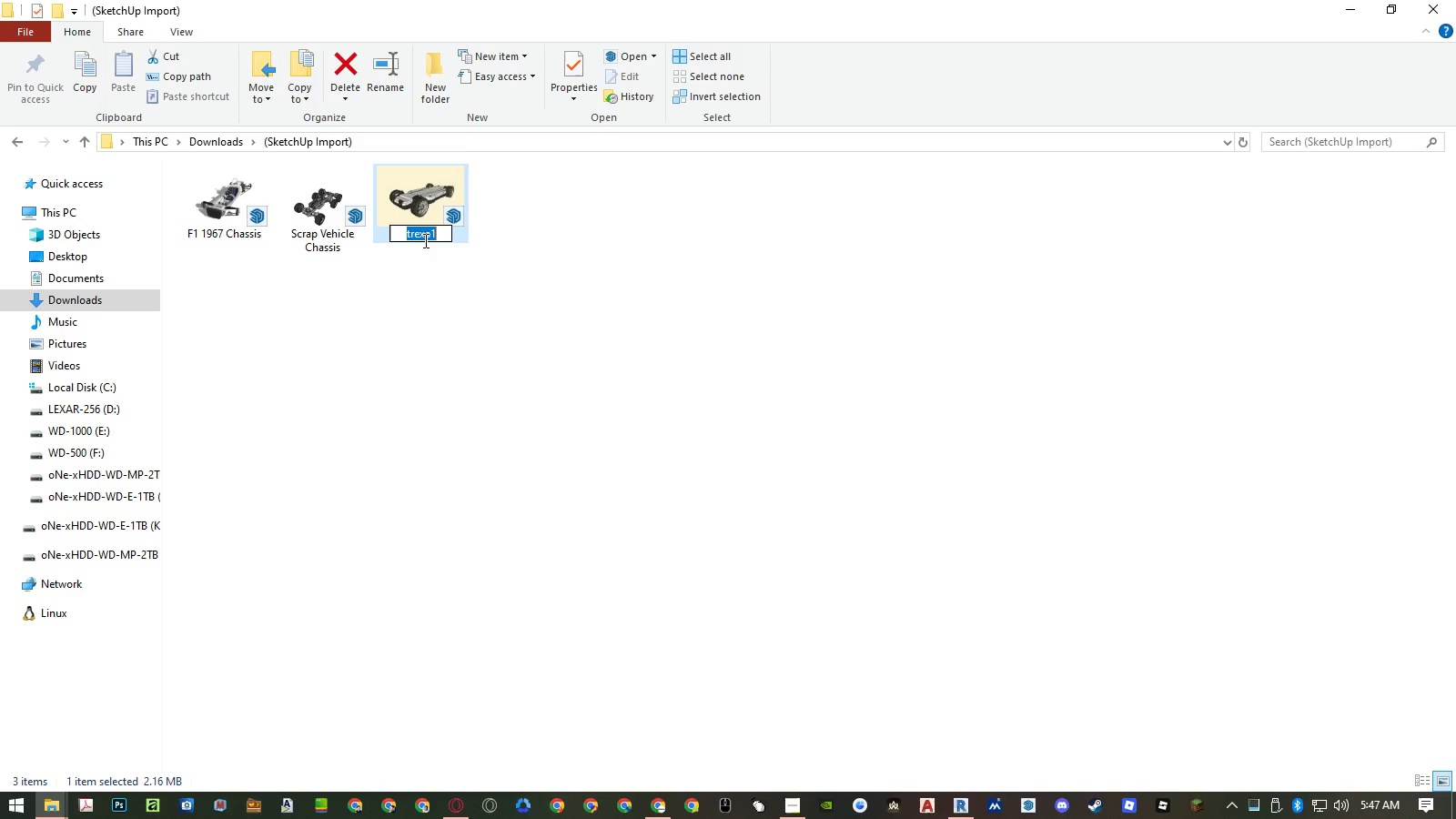 
type(Car Chassis)
 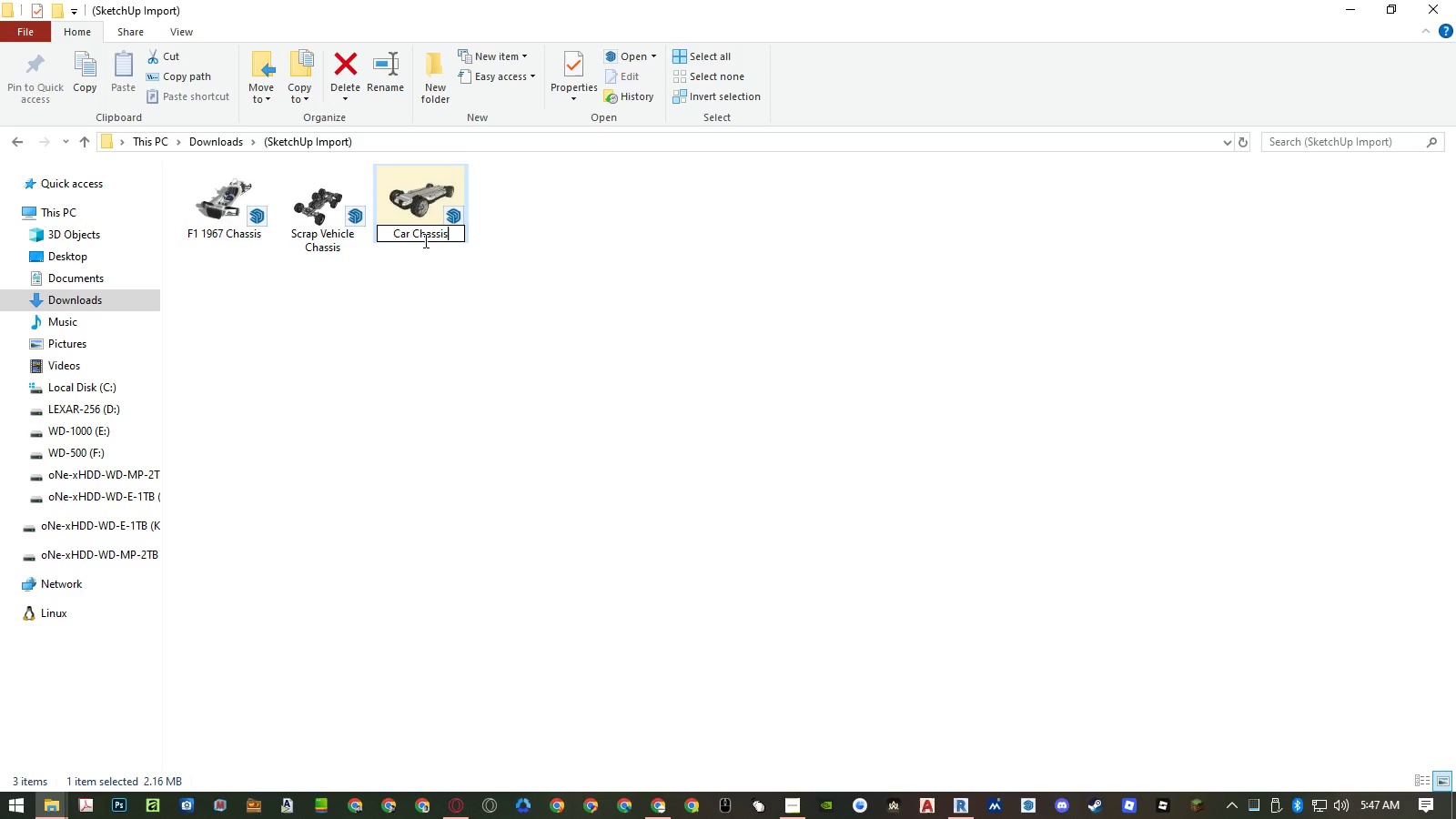 
 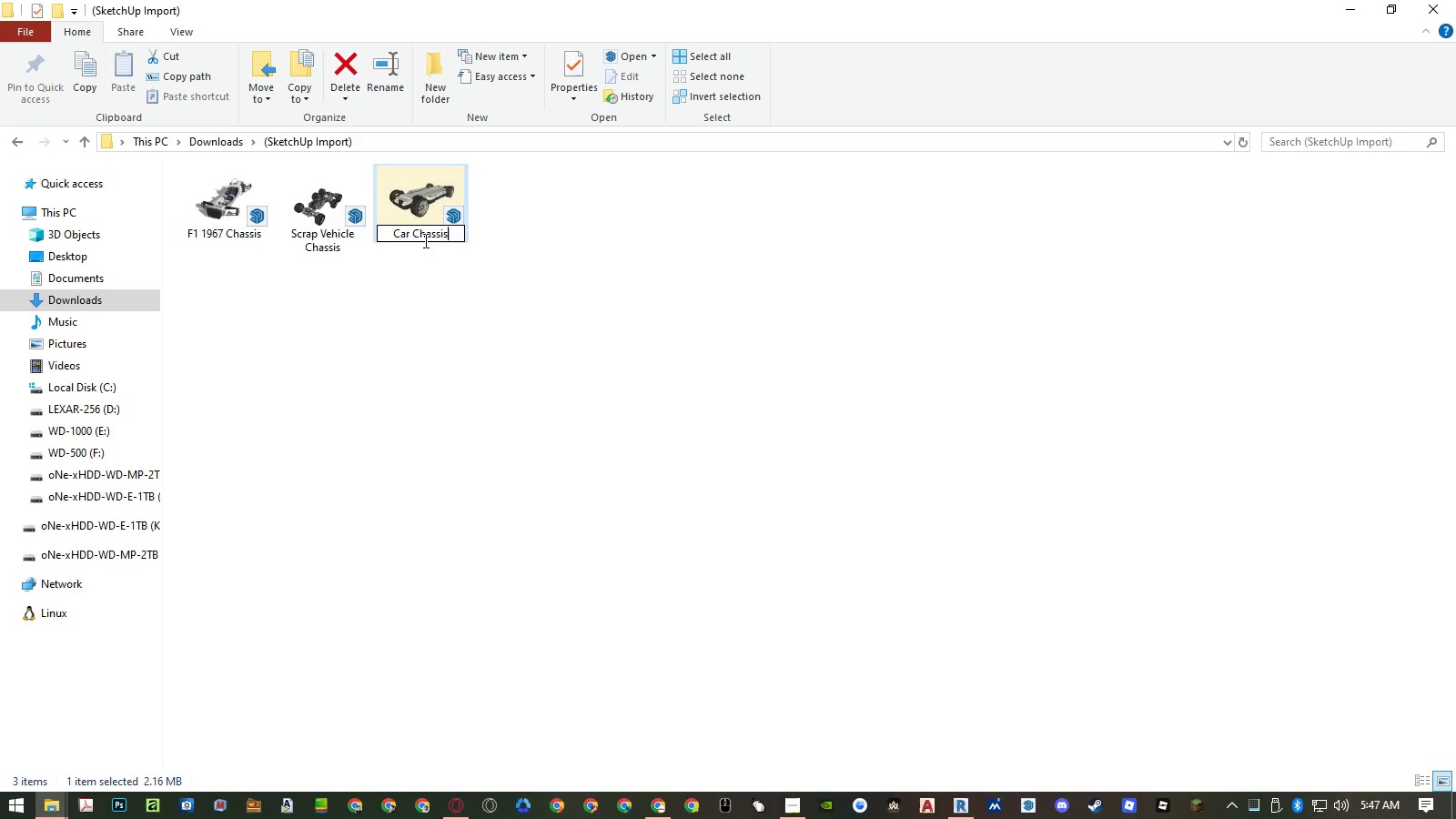 
key(Enter)
 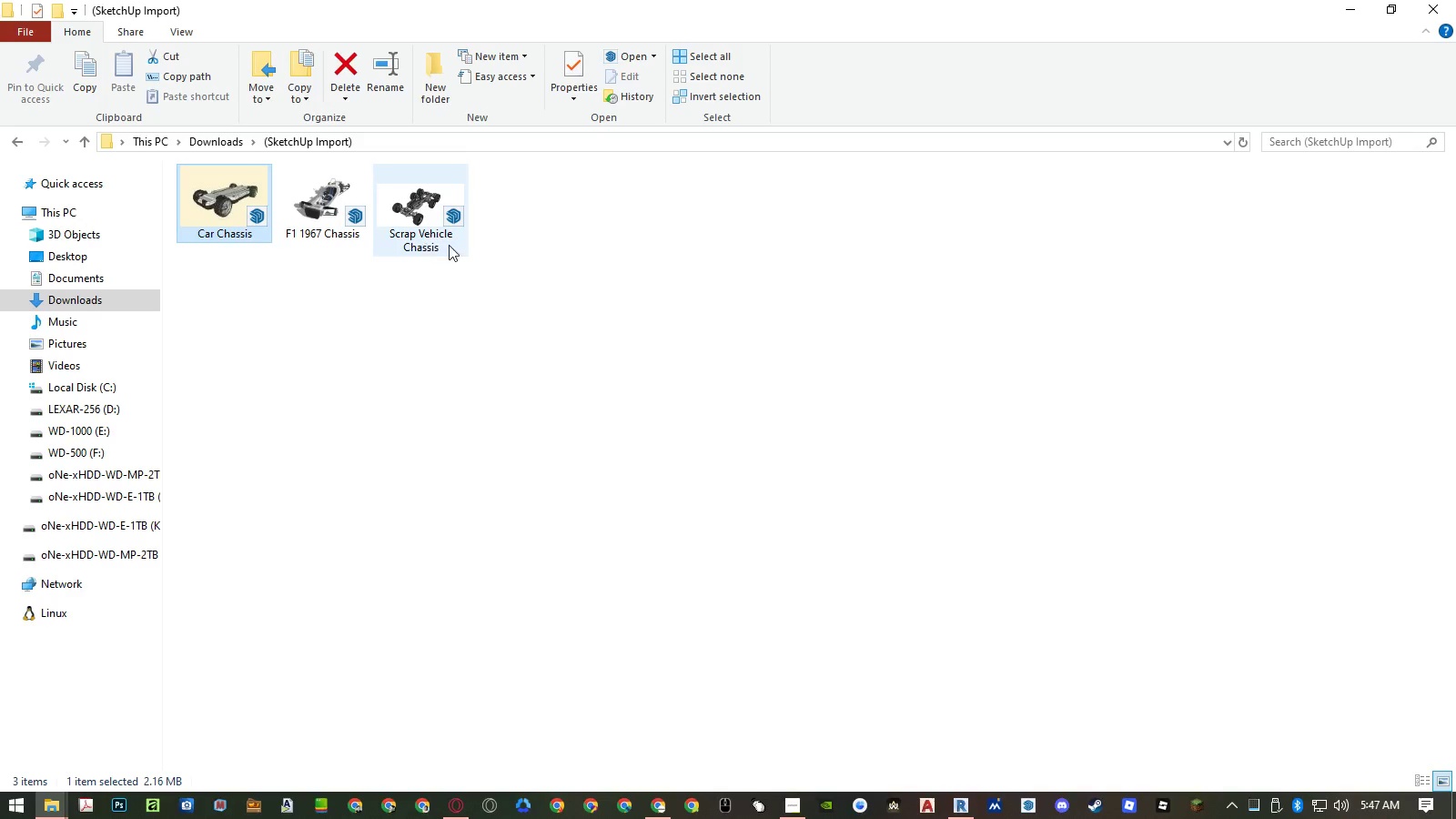 
left_click([570, 272])
 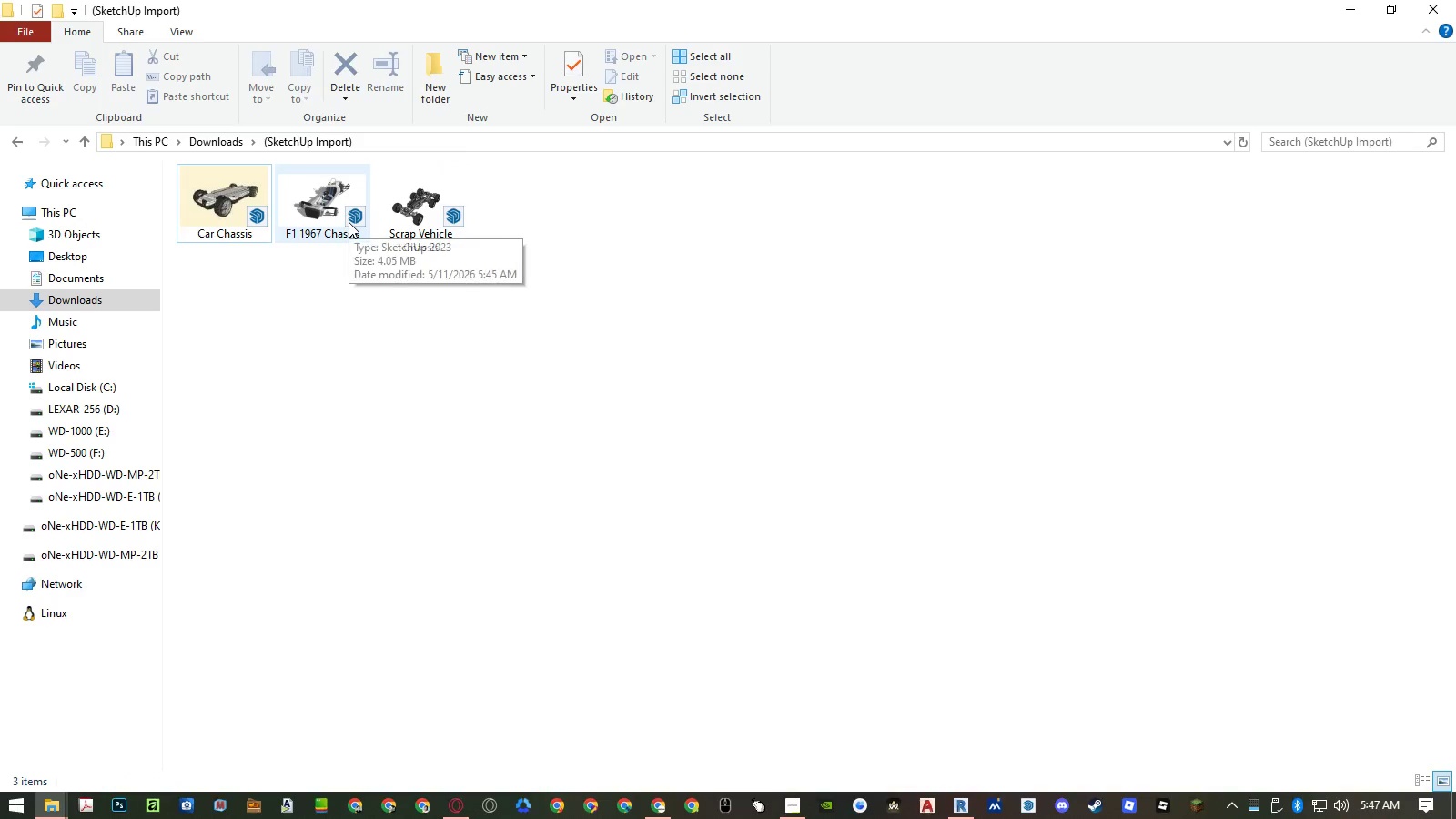 
left_click([349, 222])
 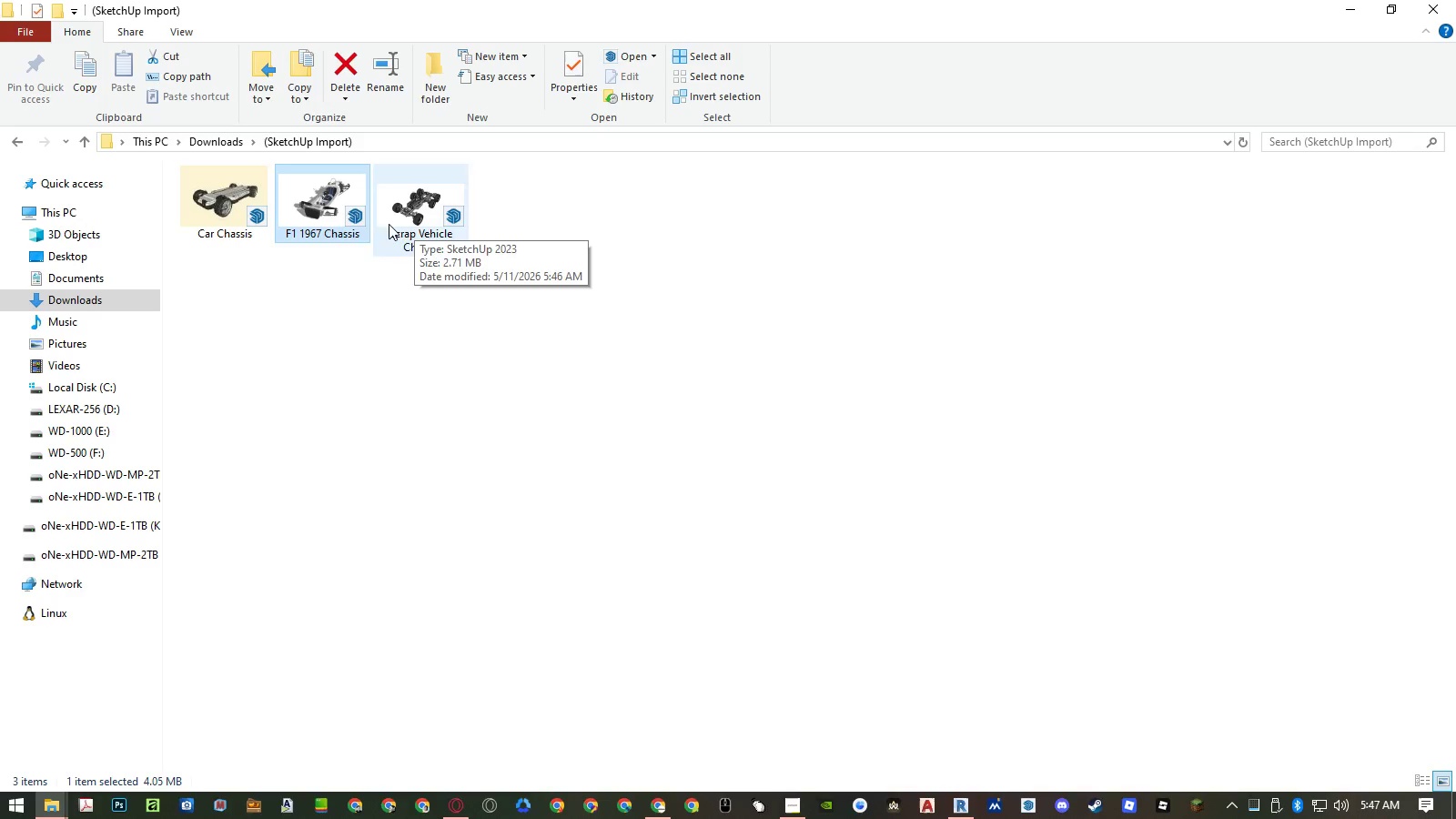 
right_click([329, 221])
 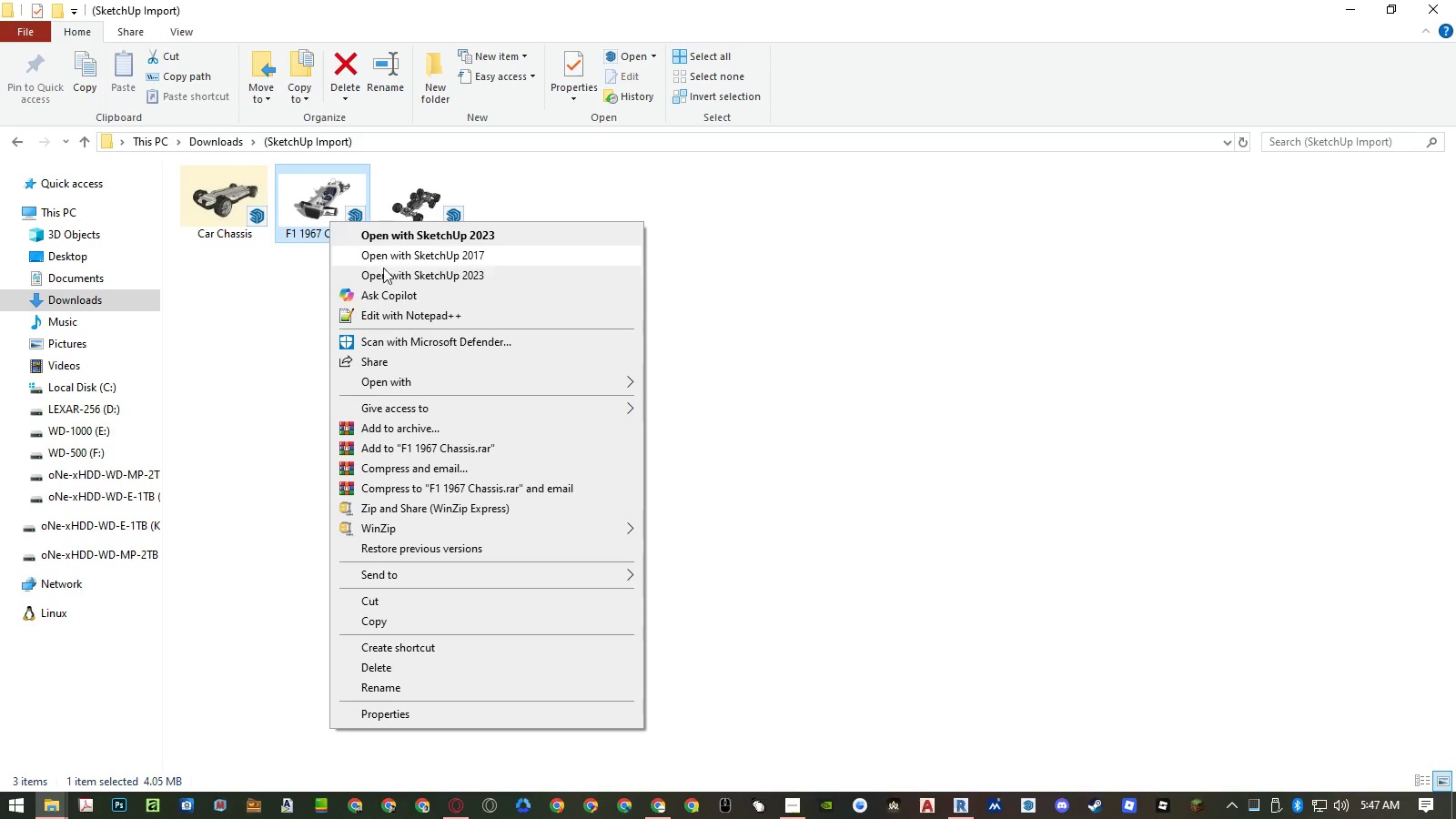 
left_click([386, 276])
 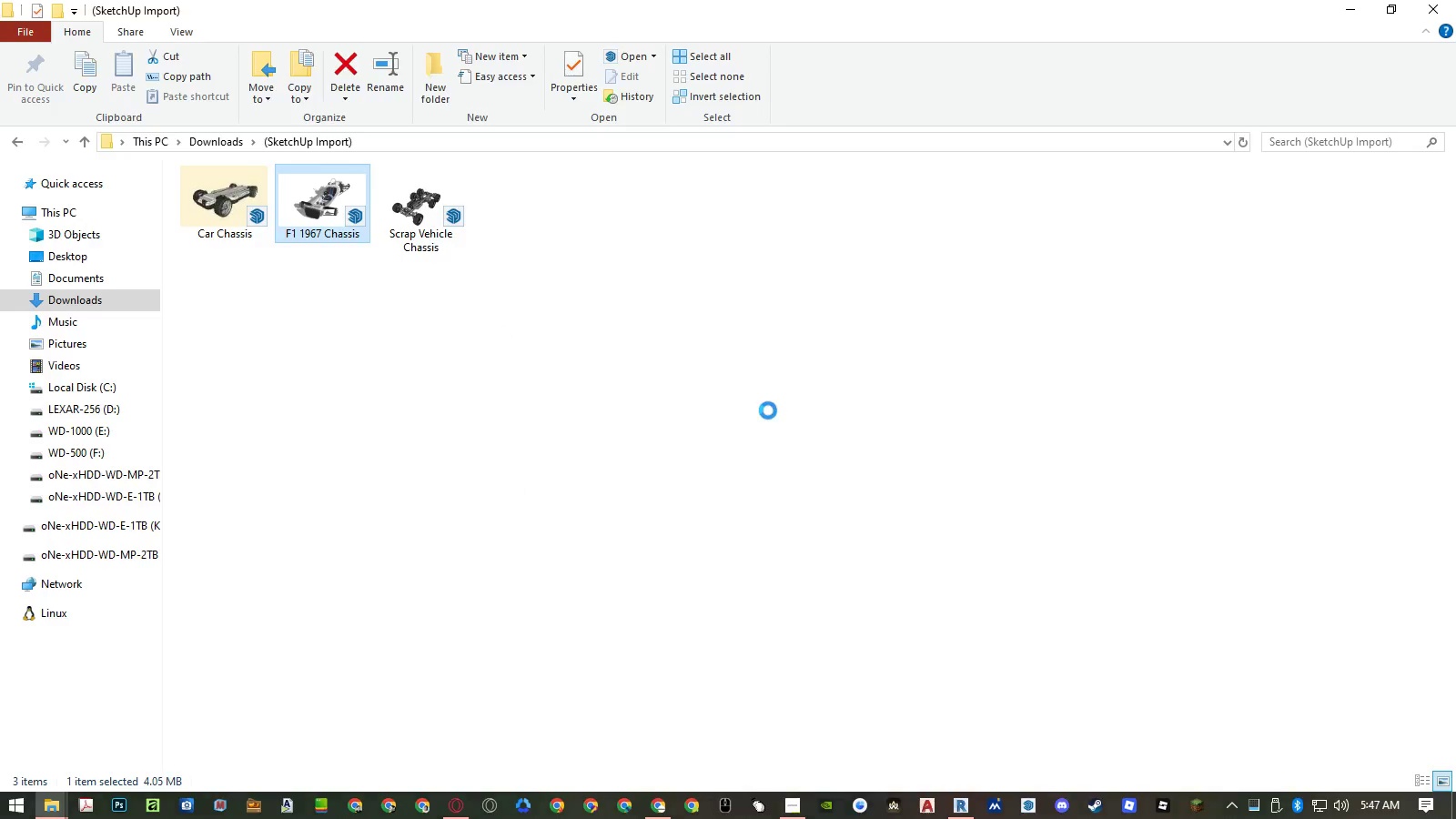 
wait(10.55)
 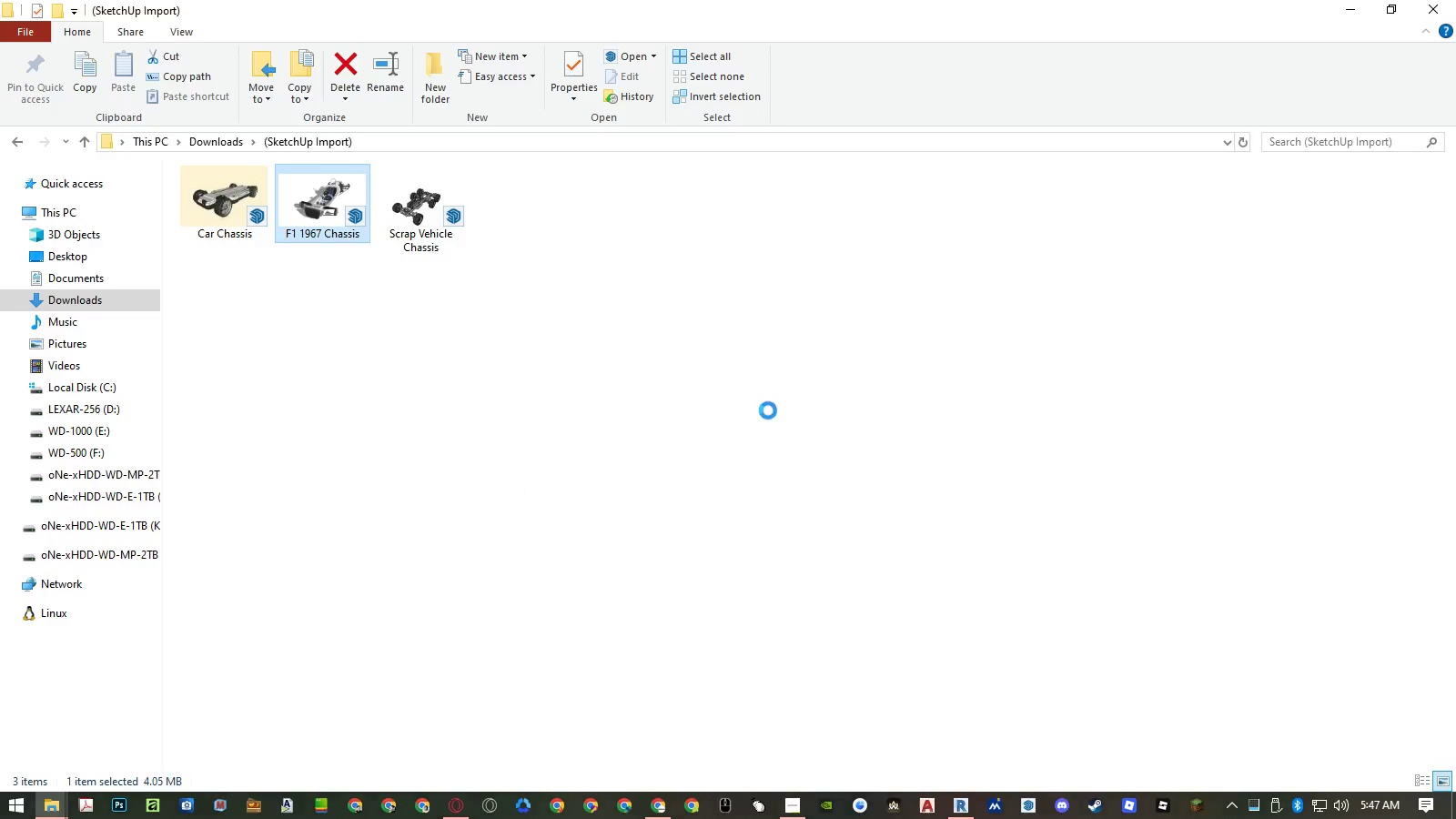 
left_click([904, 447])
 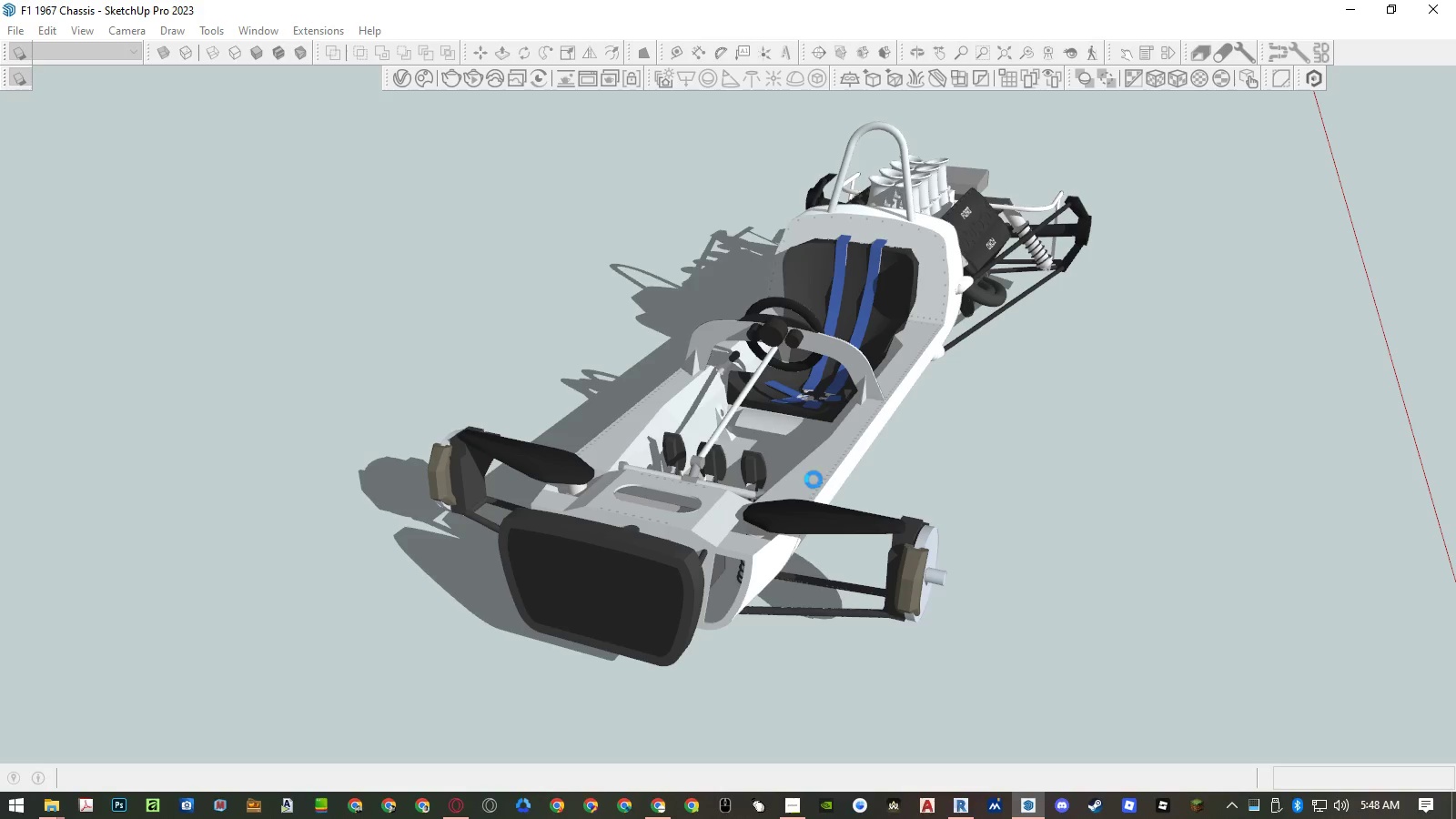 
wait(17.75)
 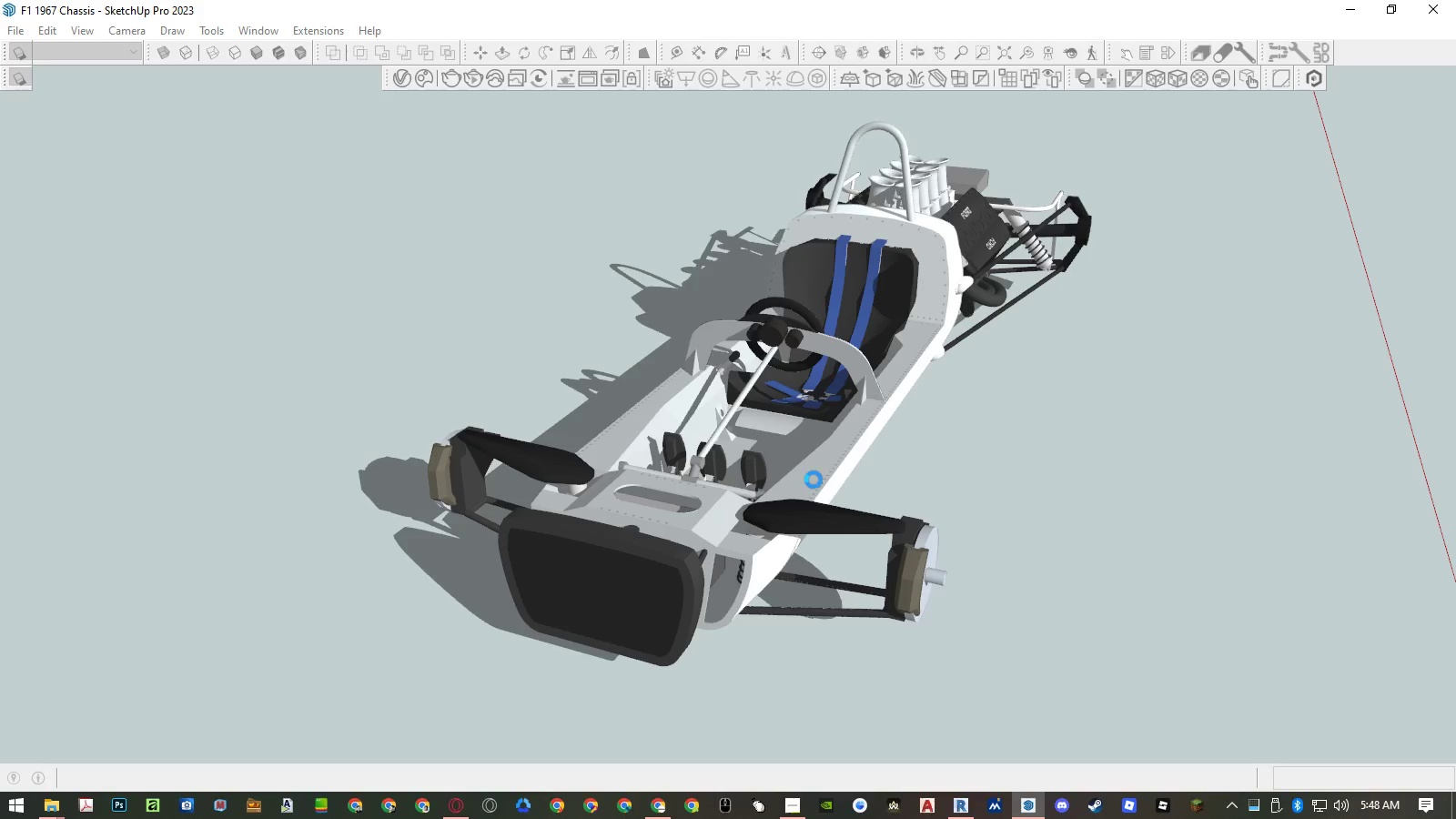 
scroll: coordinate [575, 386], scroll_direction: down, amount: 4.0
 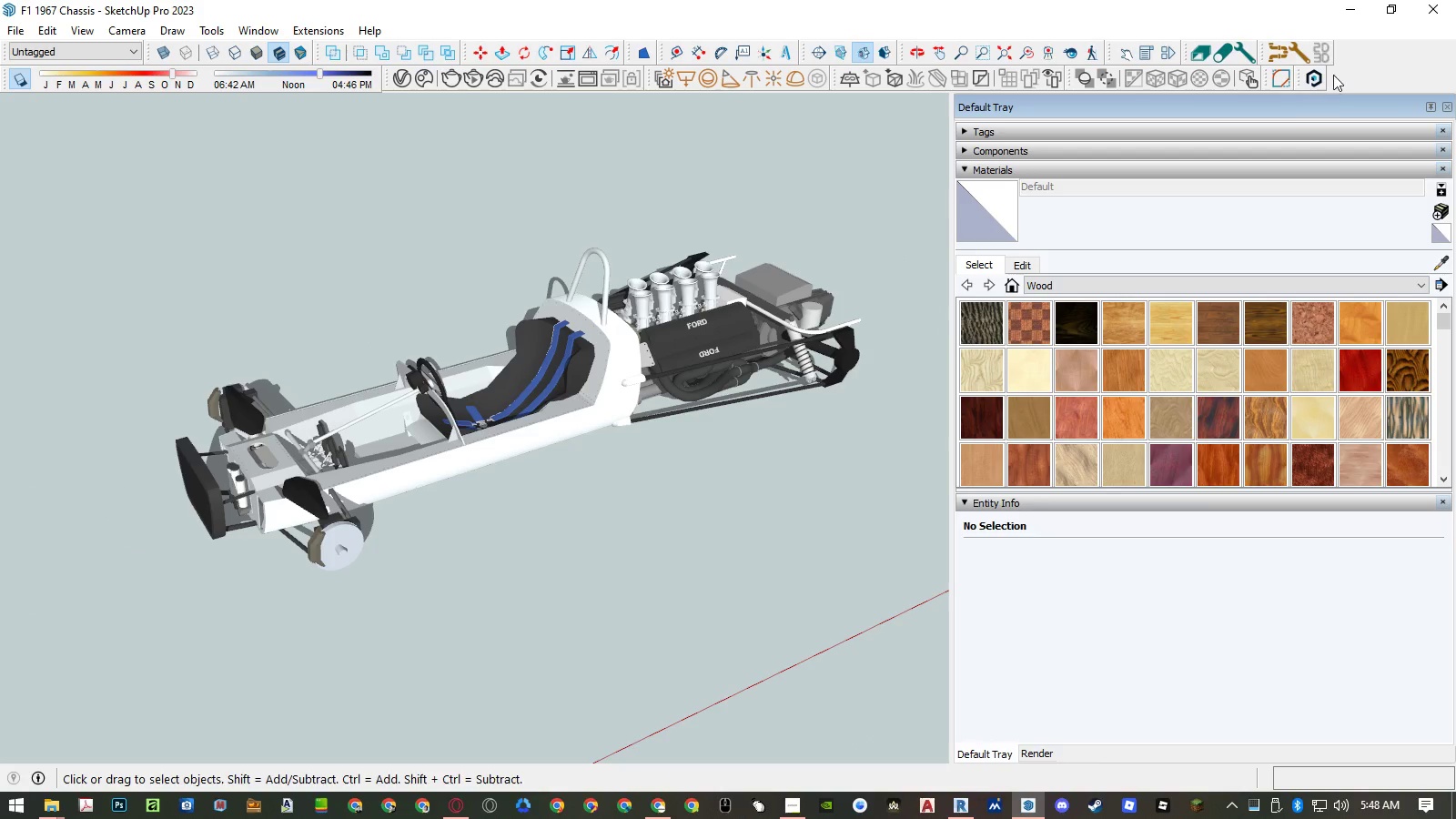 
left_click([1421, 7])
 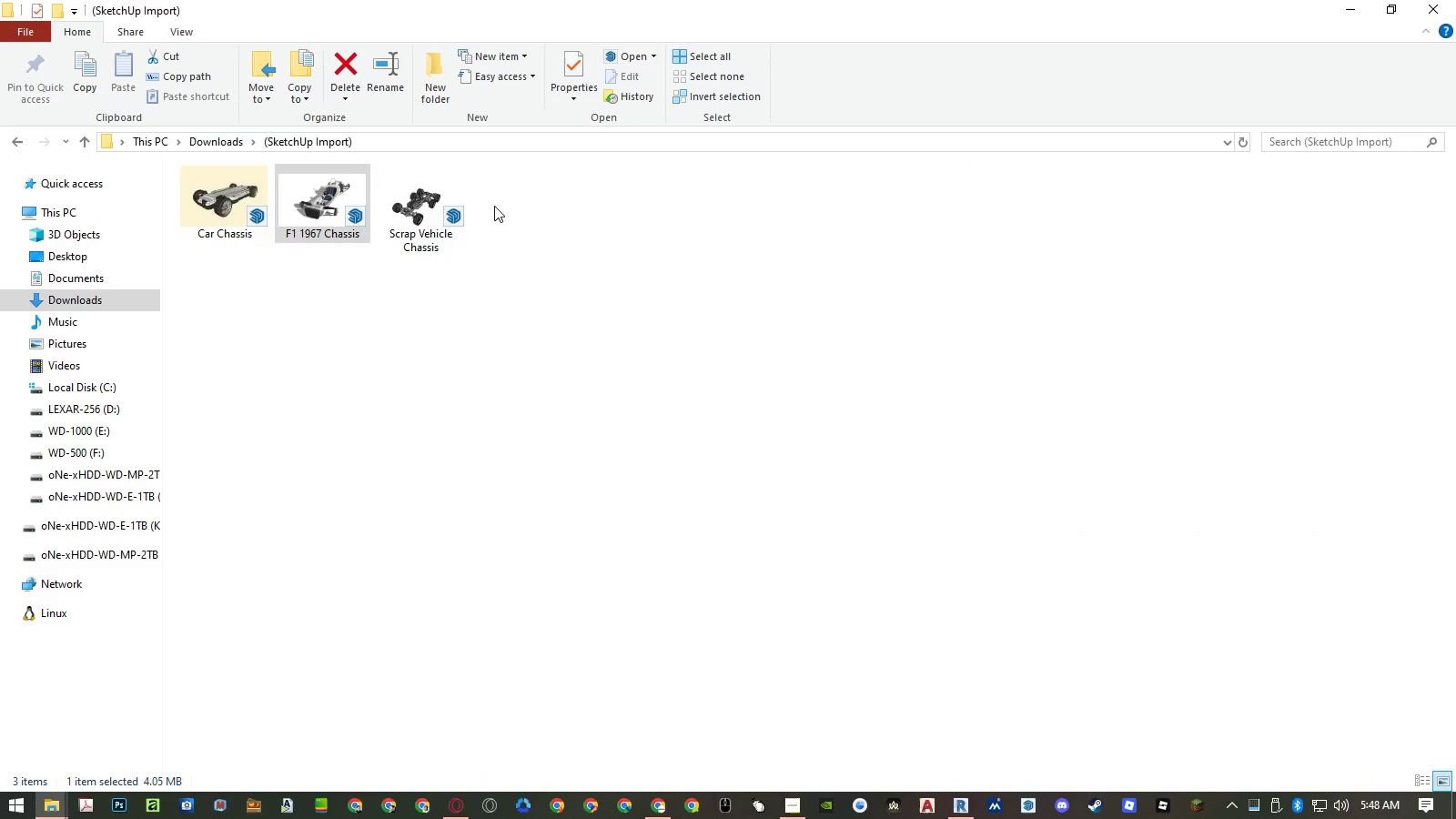 
left_click([410, 201])
 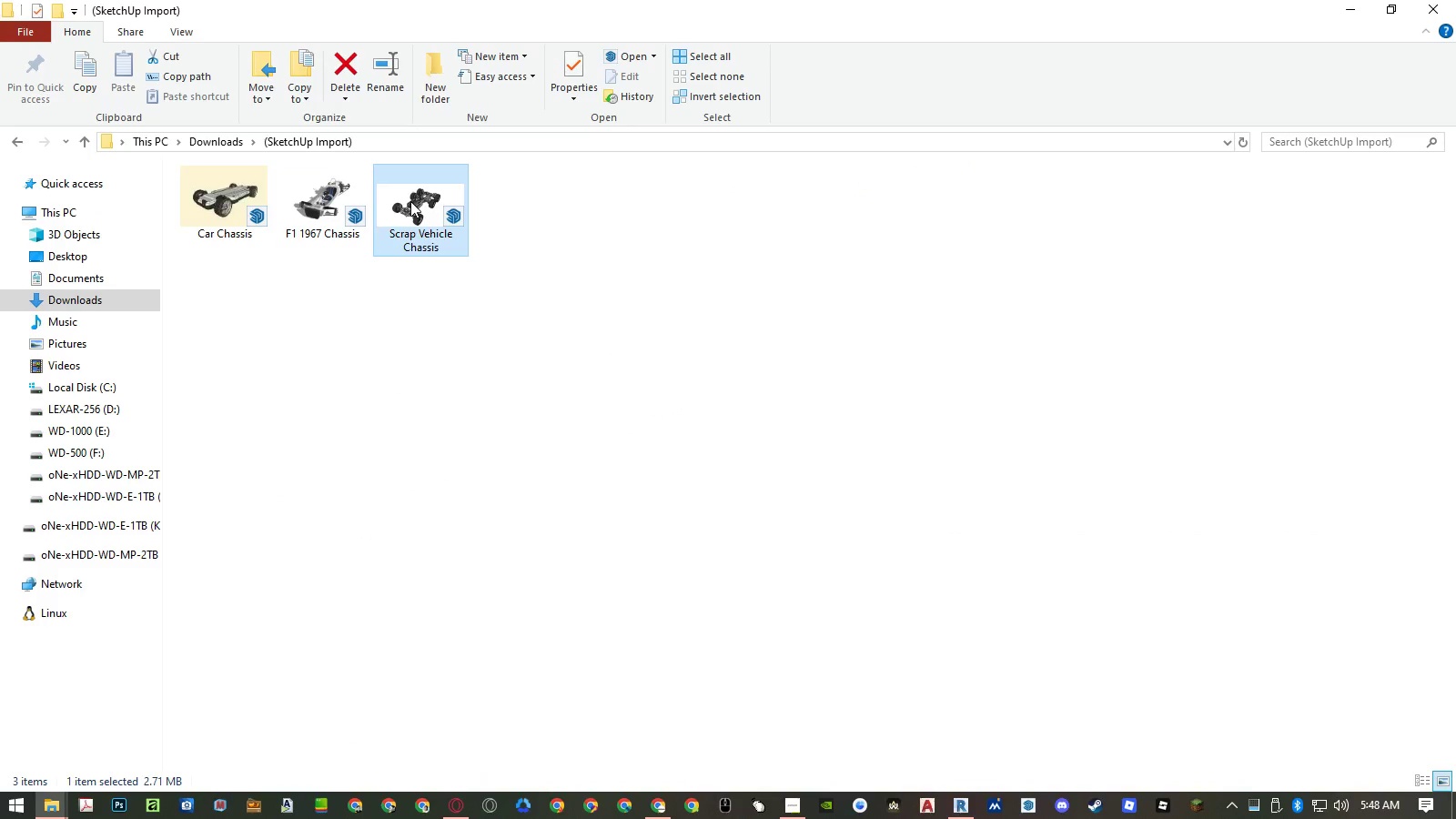 
right_click([410, 201])
 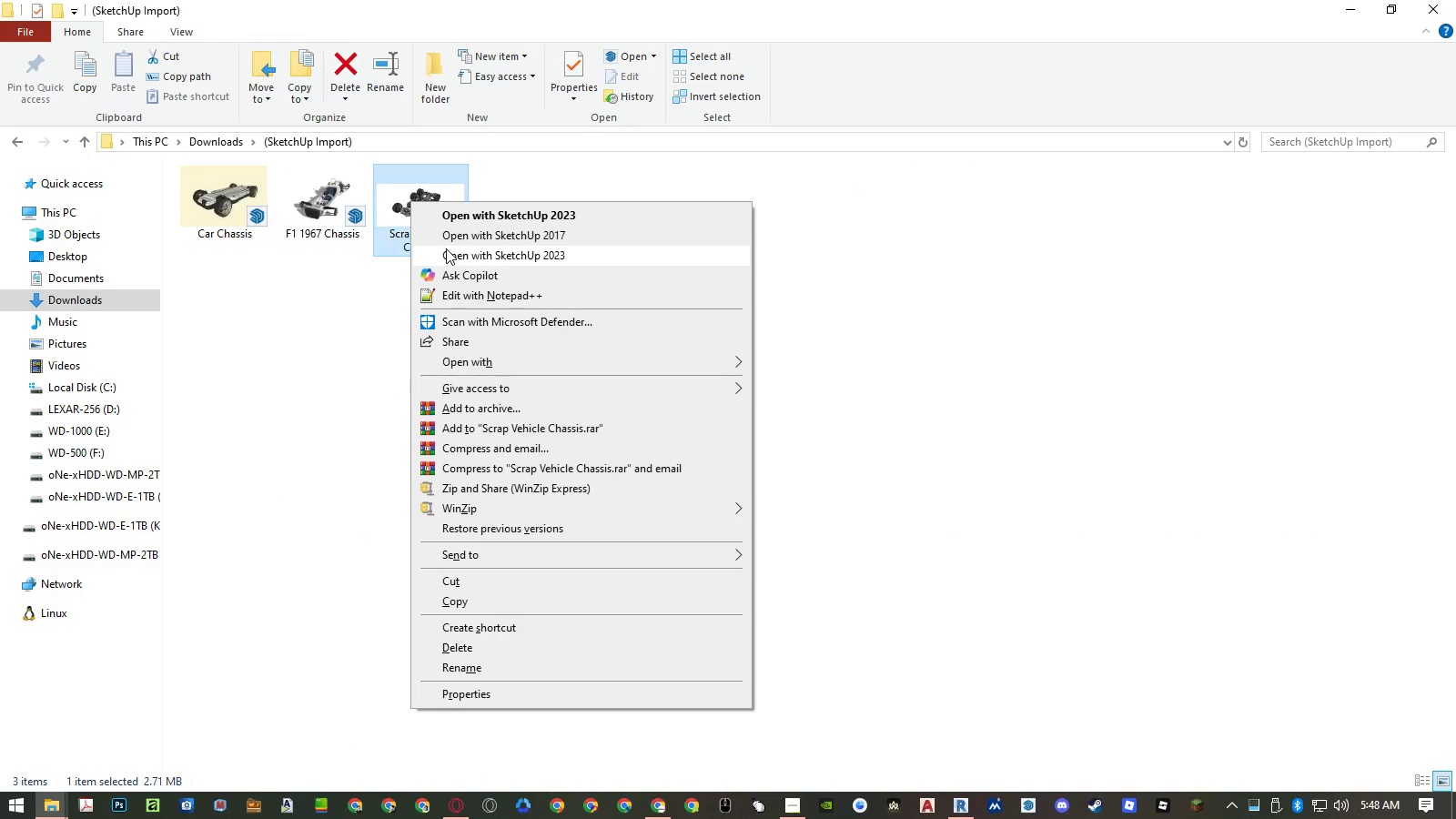 
left_click([447, 249])
 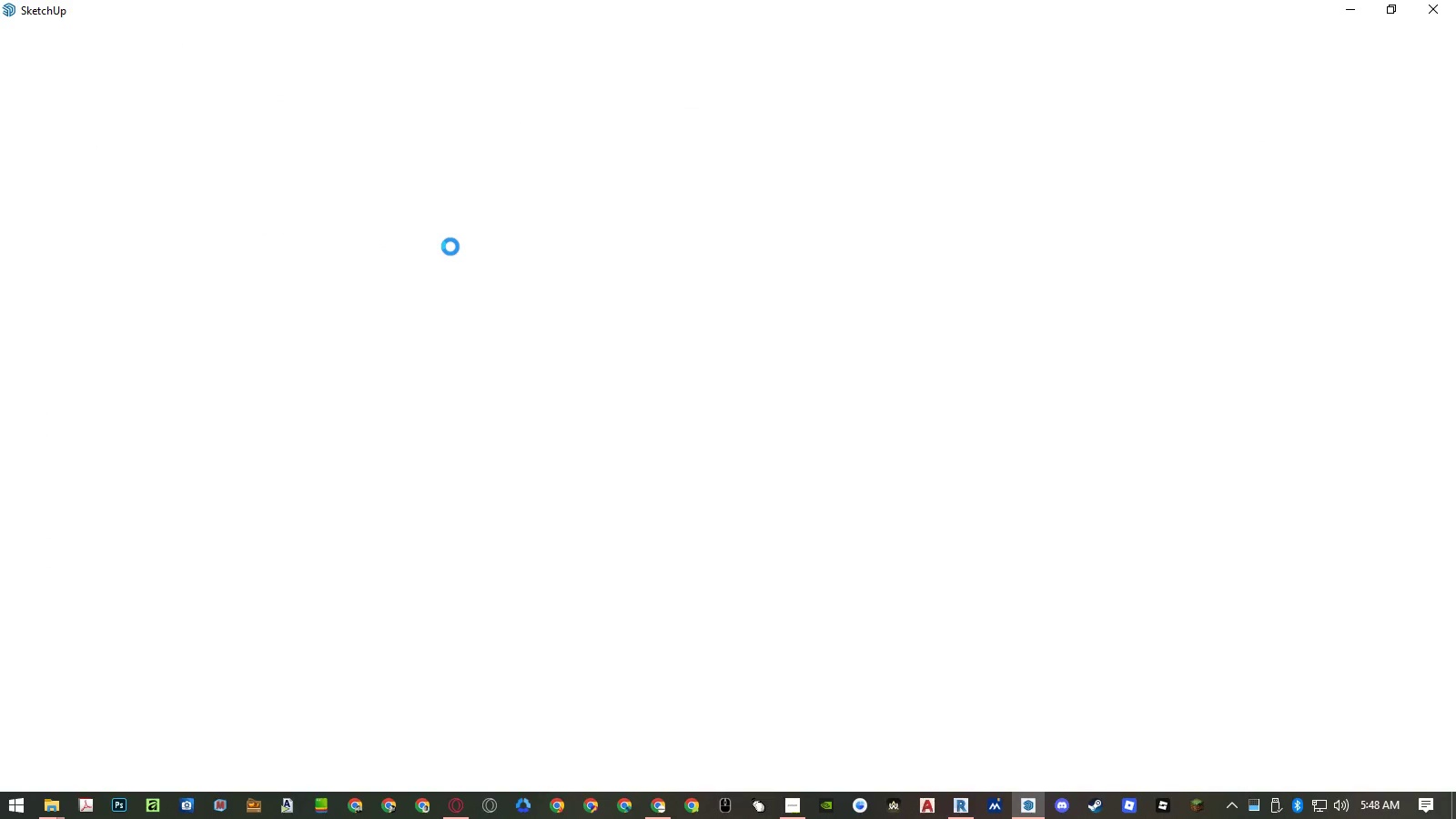 
wait(5.7)
 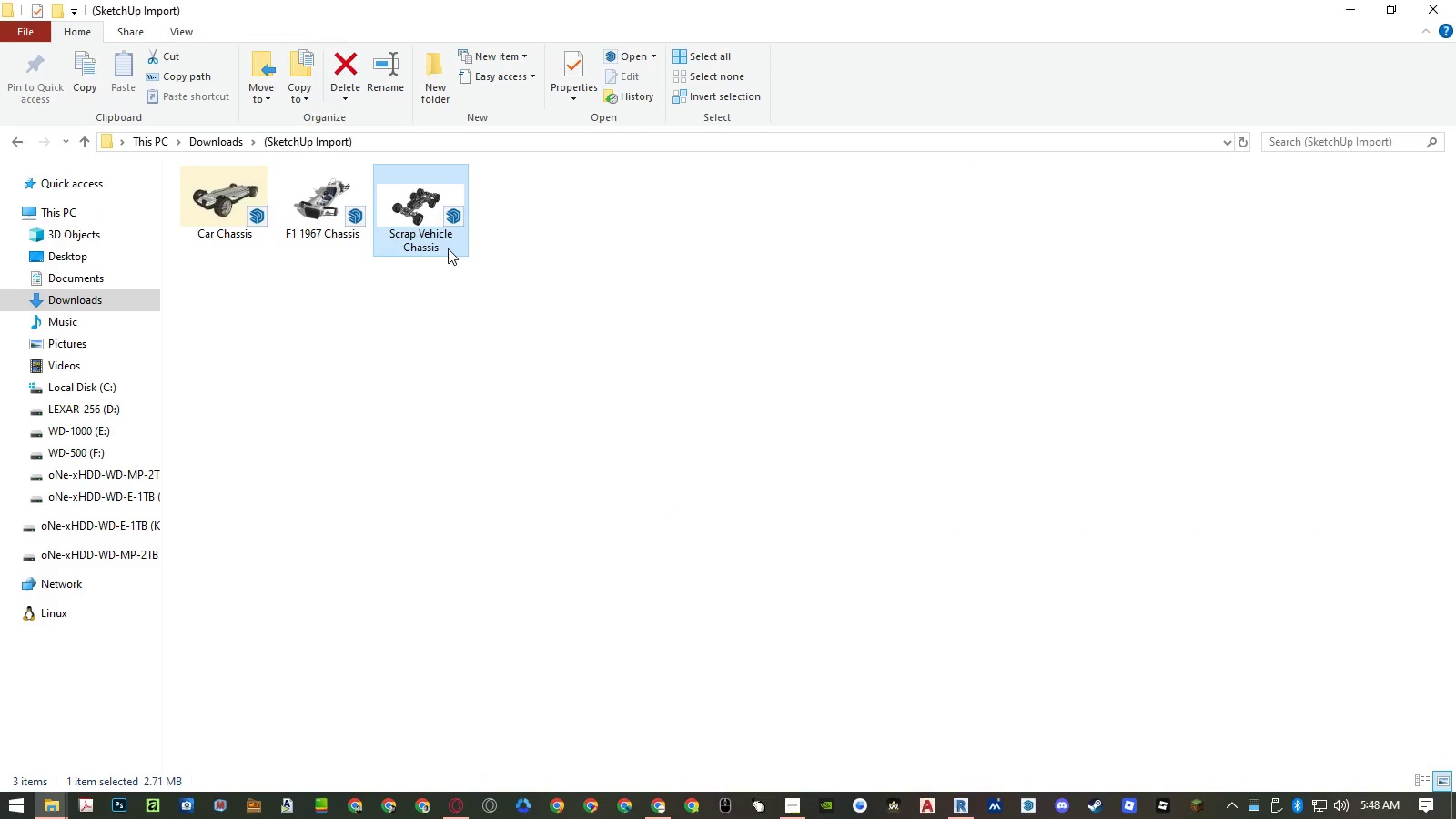 
left_click([911, 450])
 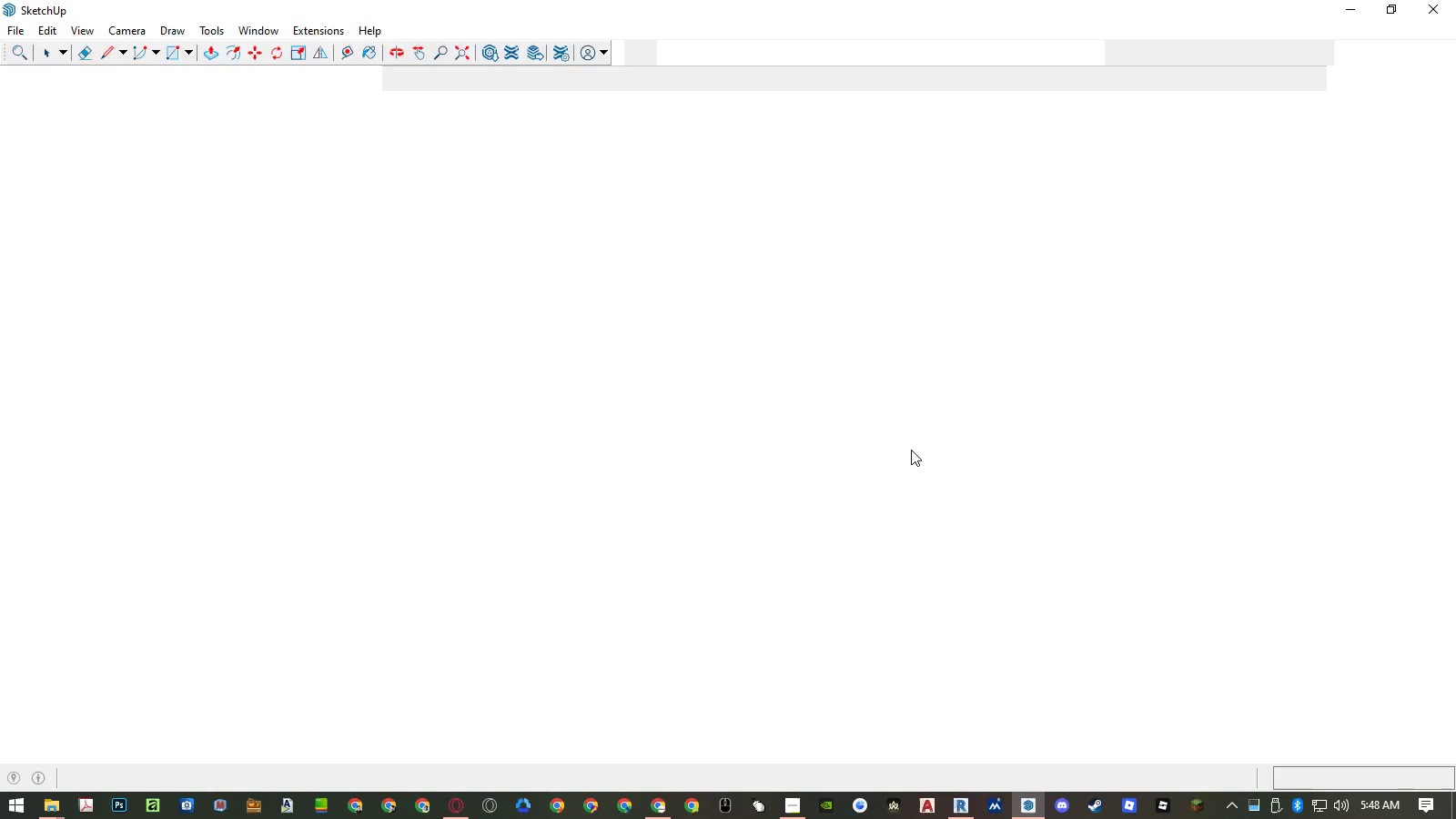 
wait(8.91)
 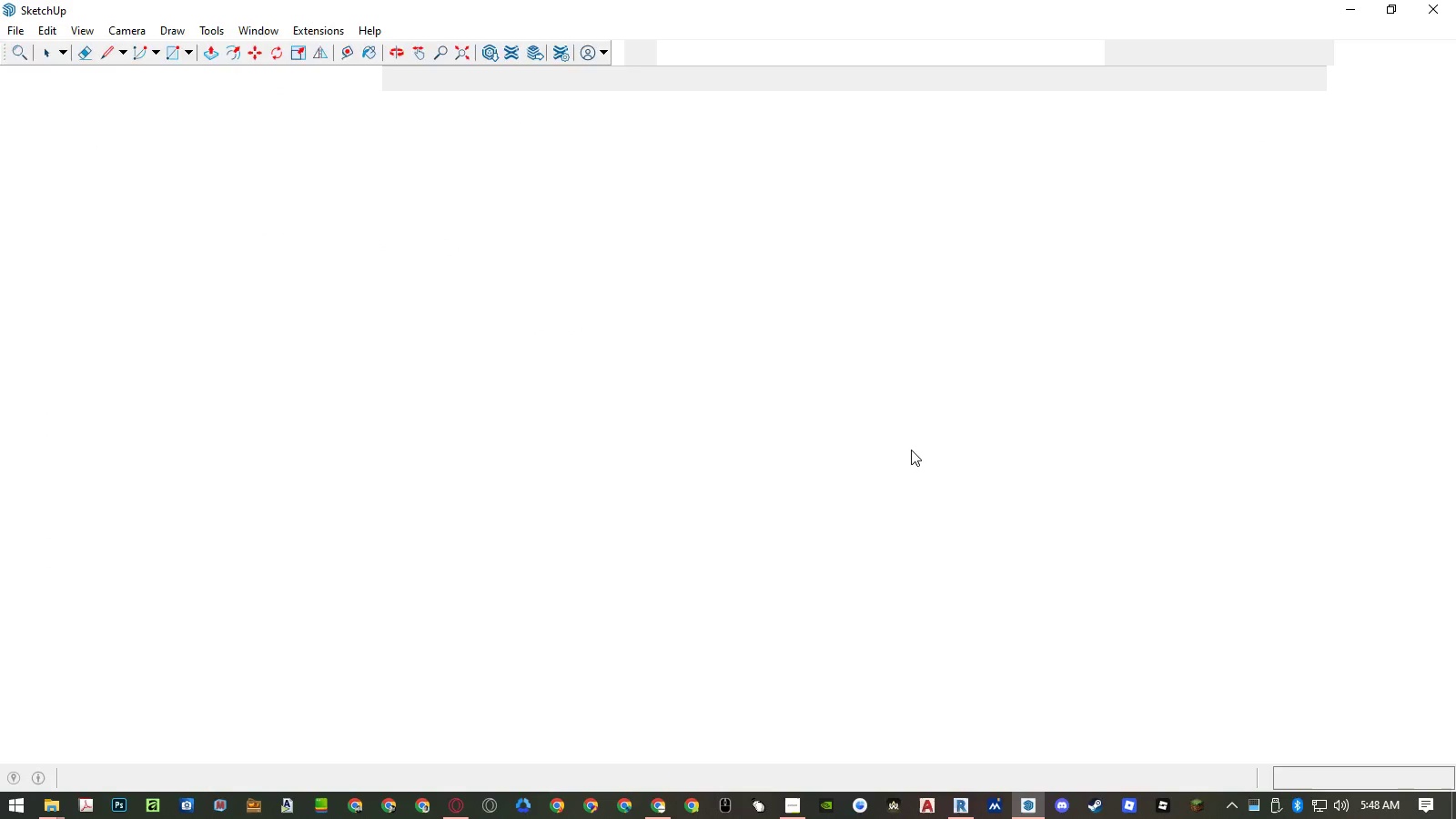 
left_click([1016, 290])
 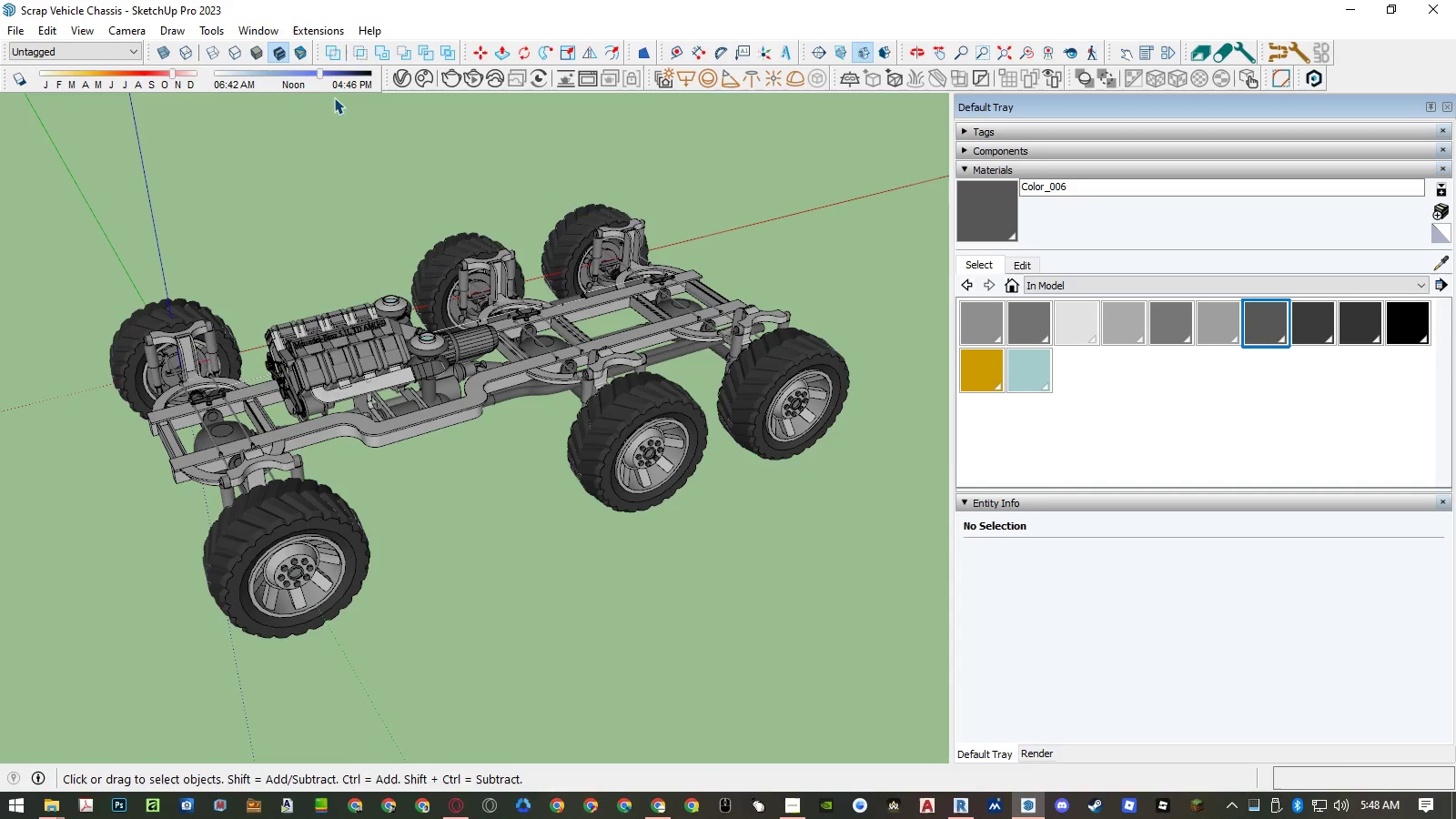 
left_click([273, 34])
 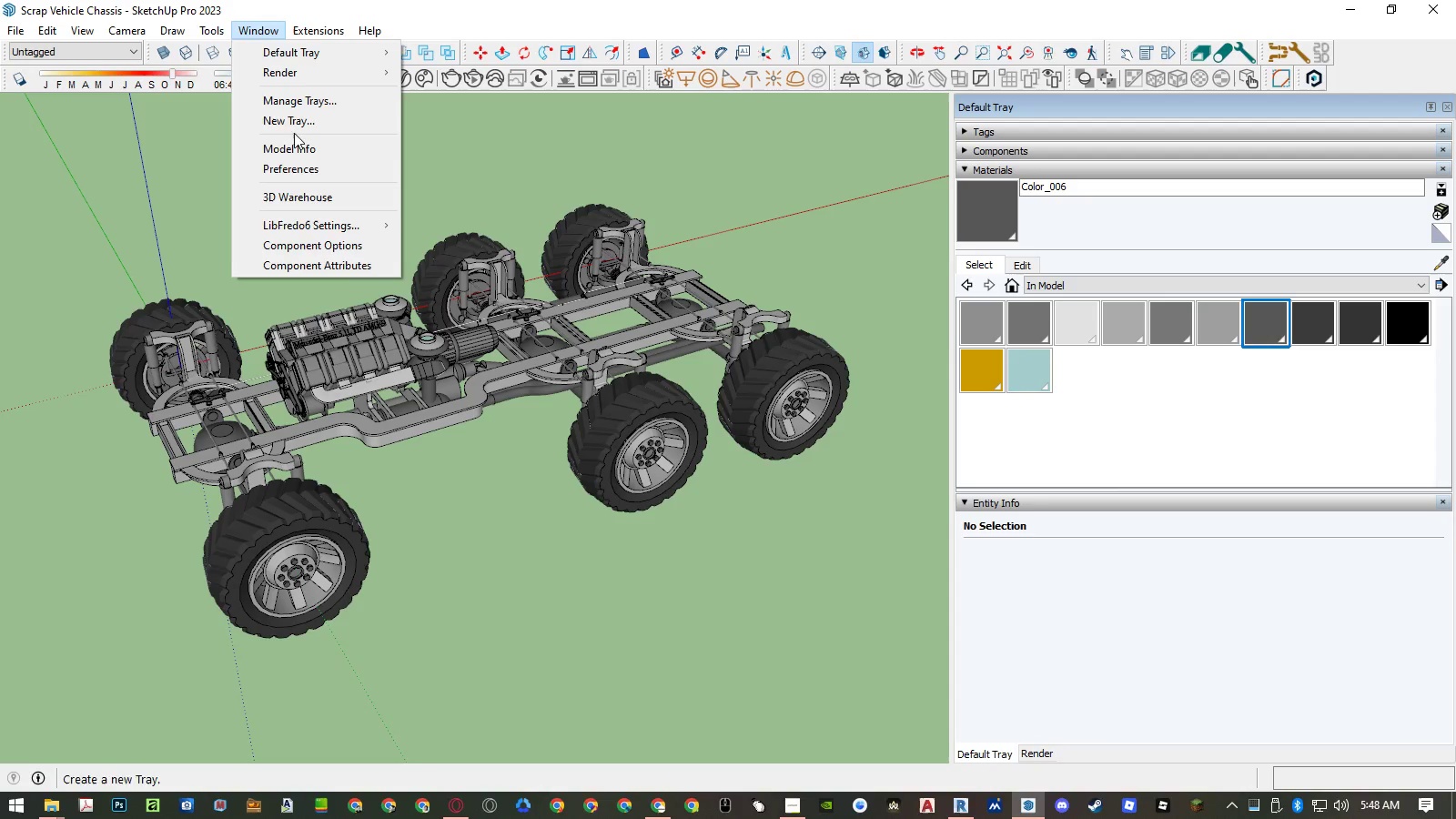 
left_click([294, 147])
 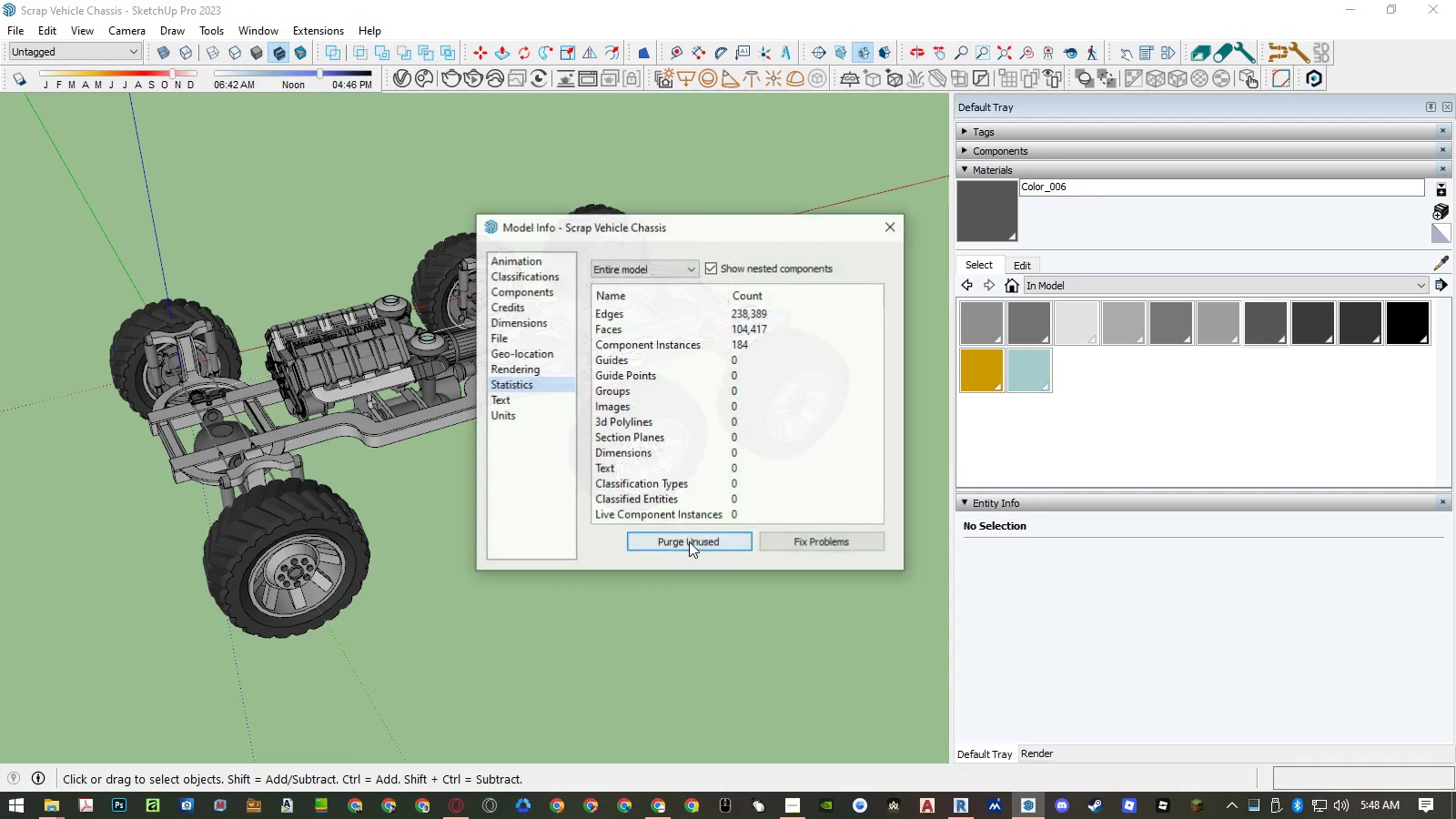 
double_click([689, 541])
 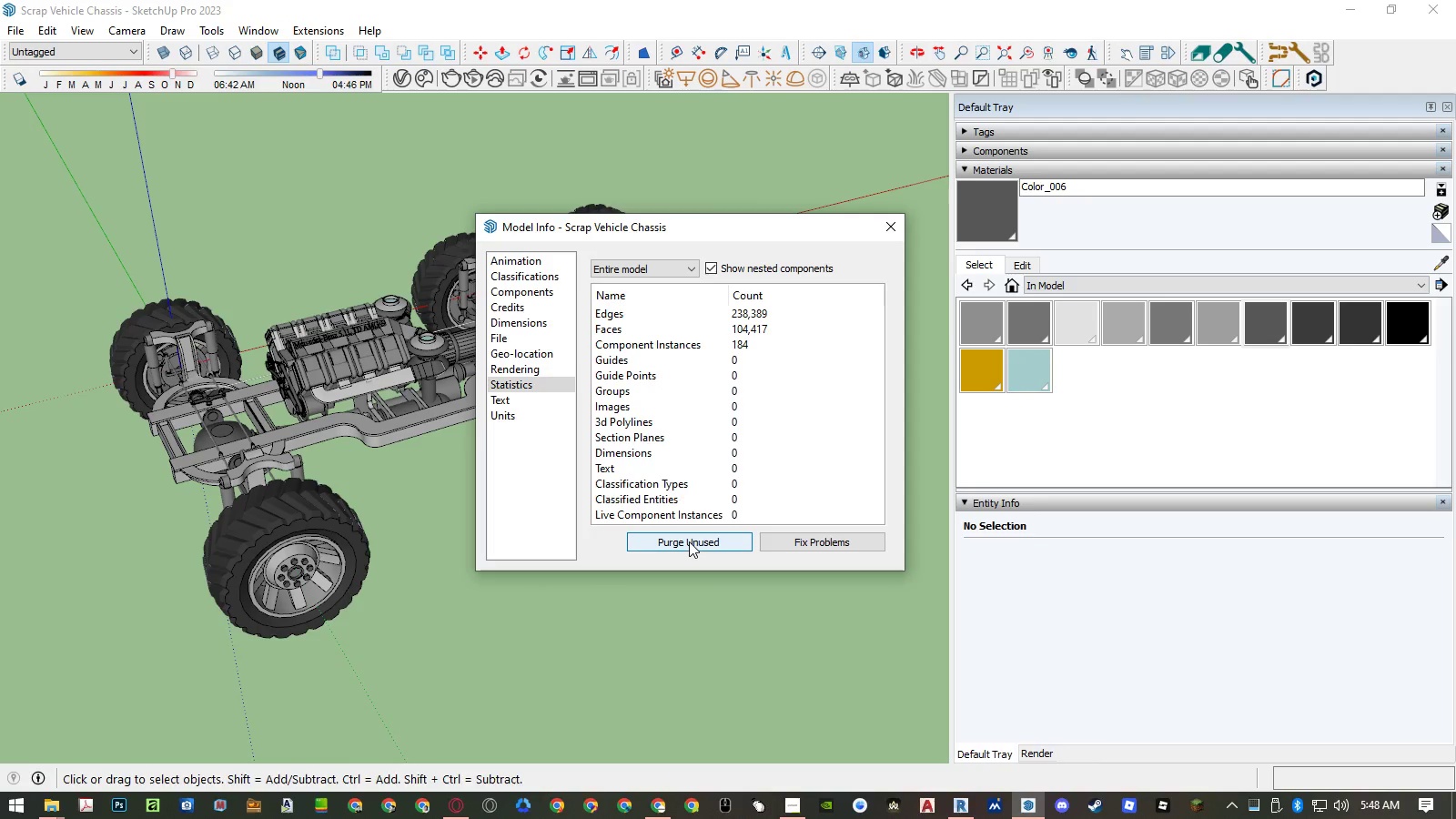 
left_click([689, 541])
 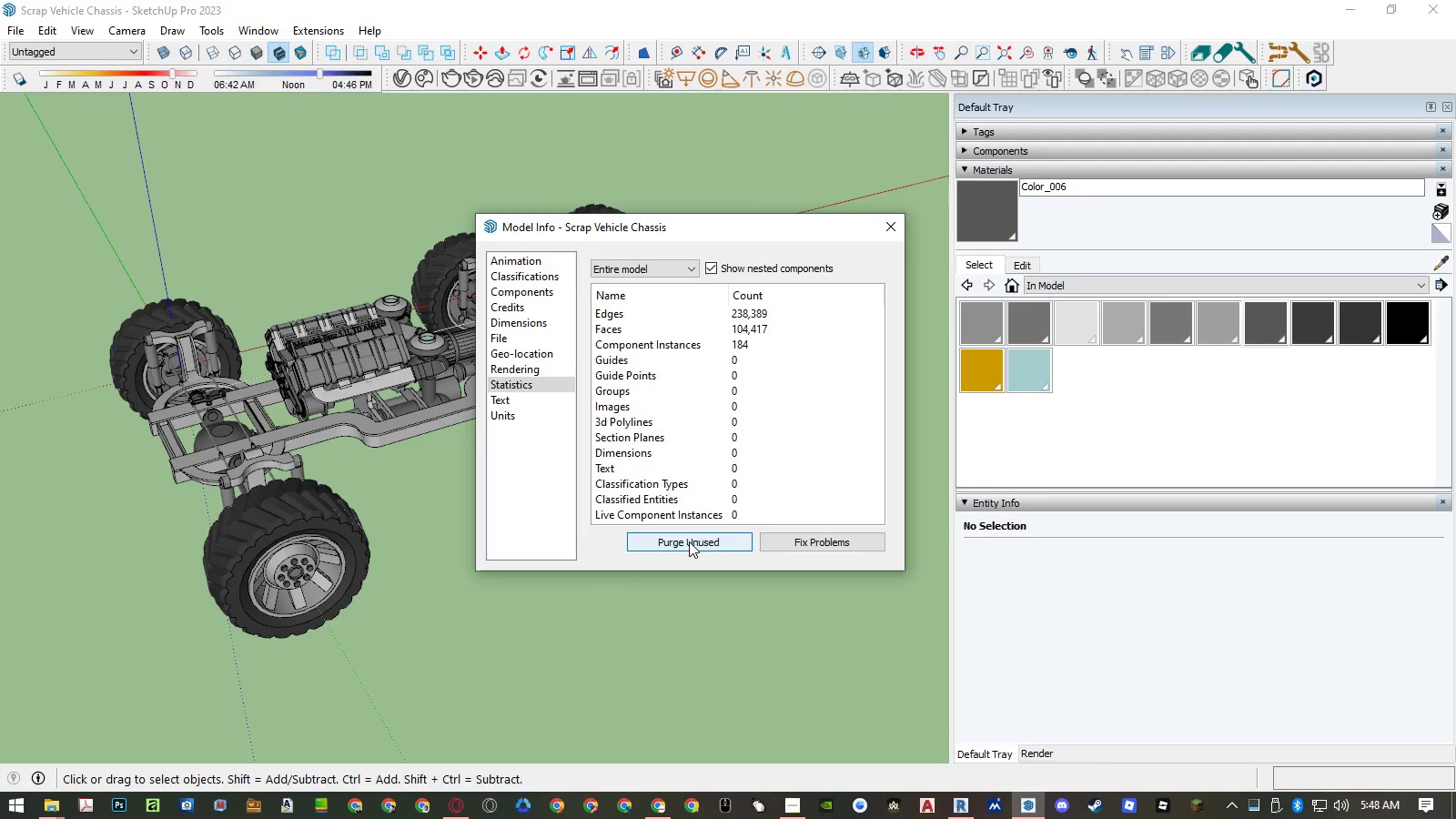 
left_click([689, 541])
 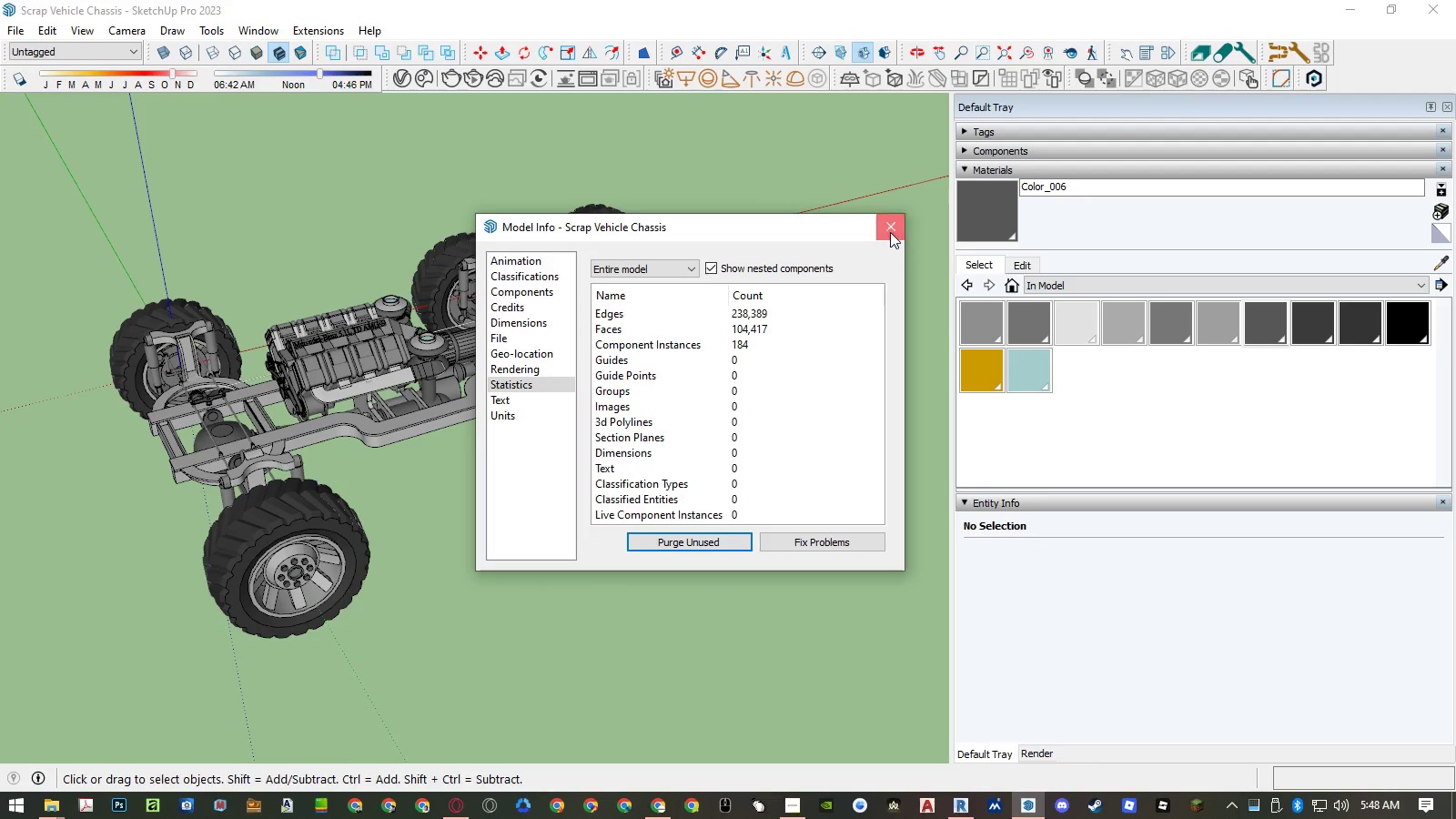 
double_click([818, 390])
 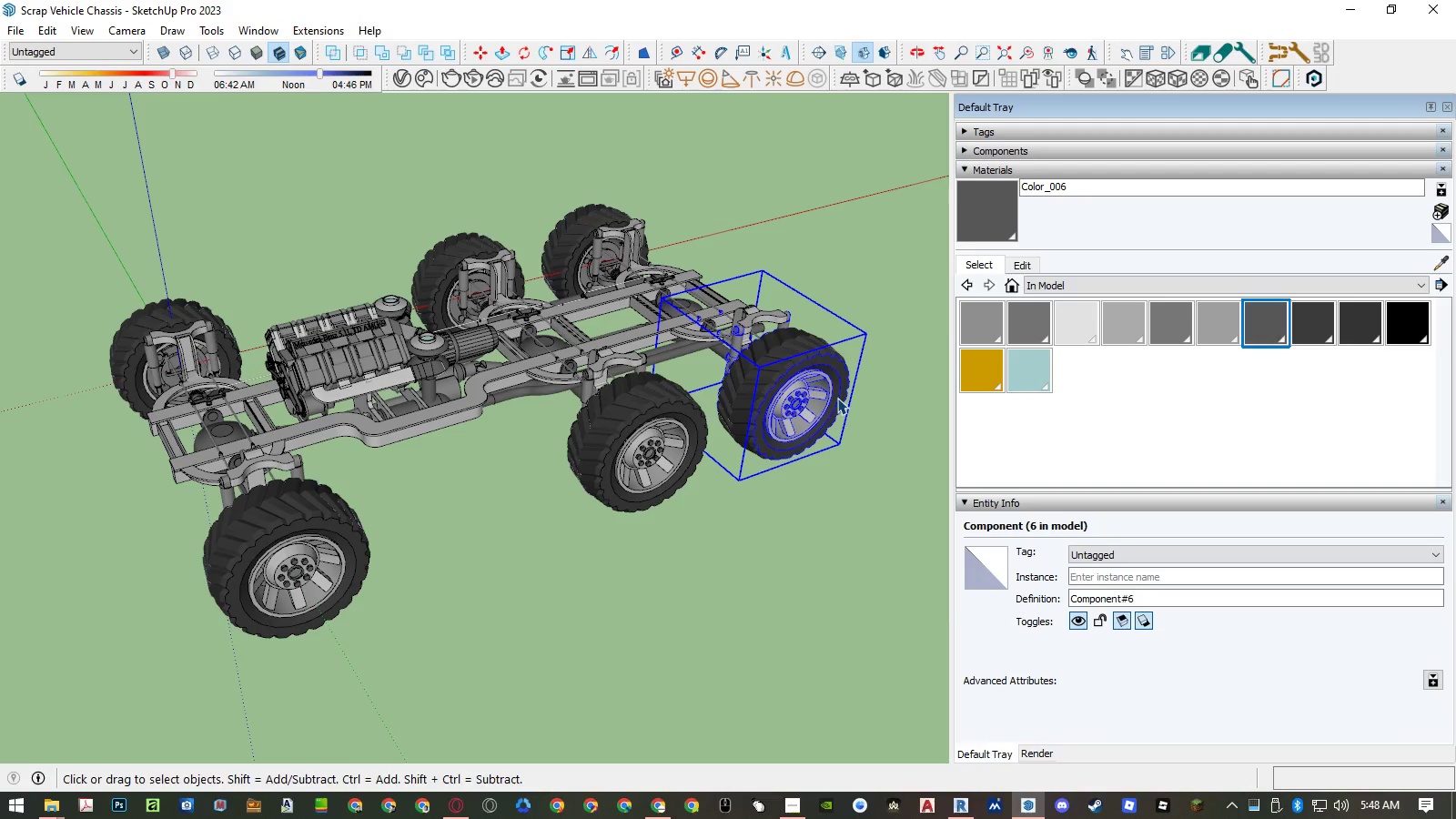 
key(Shift+ShiftLeft)
 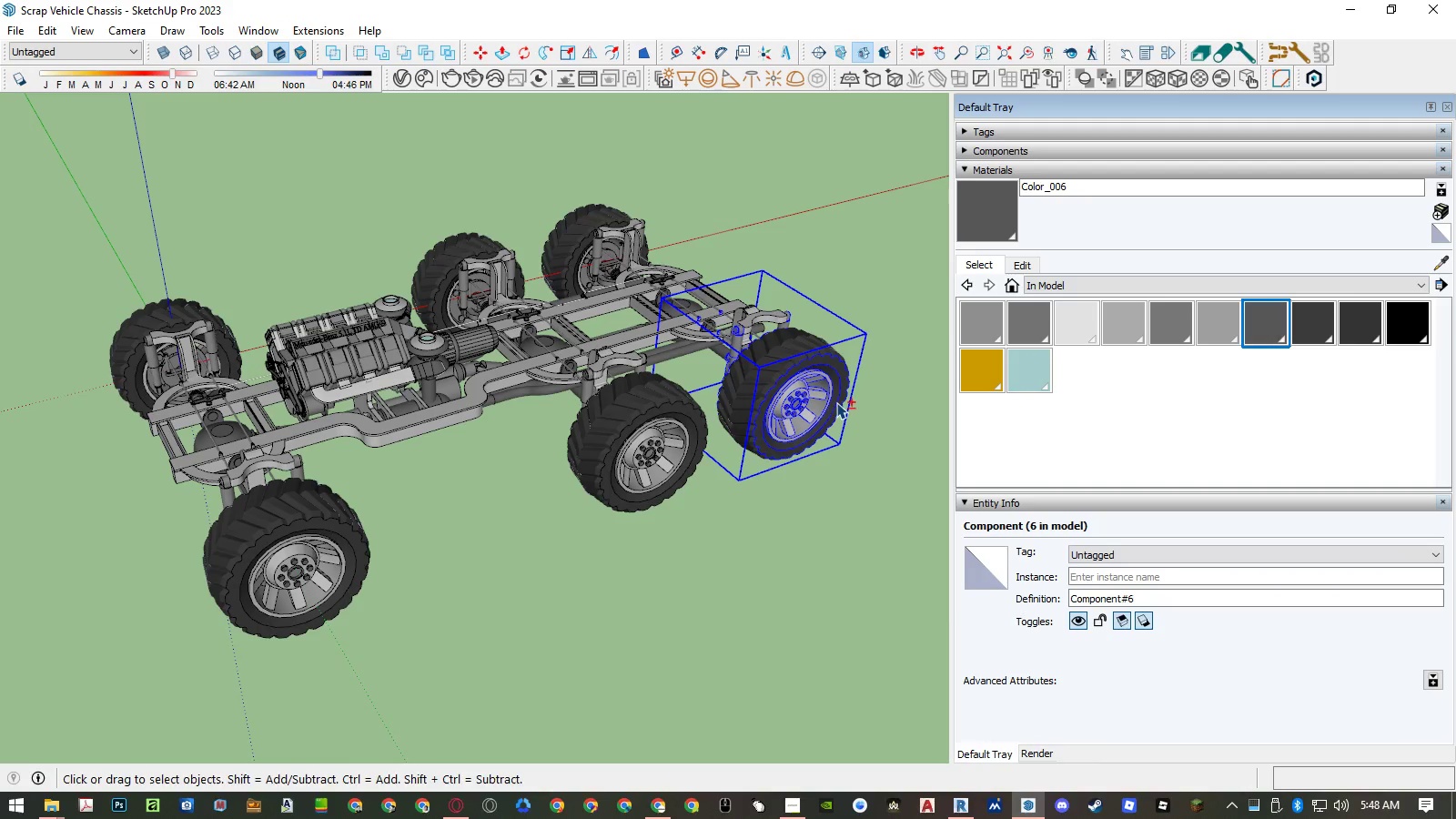 
key(Shift+Z)
 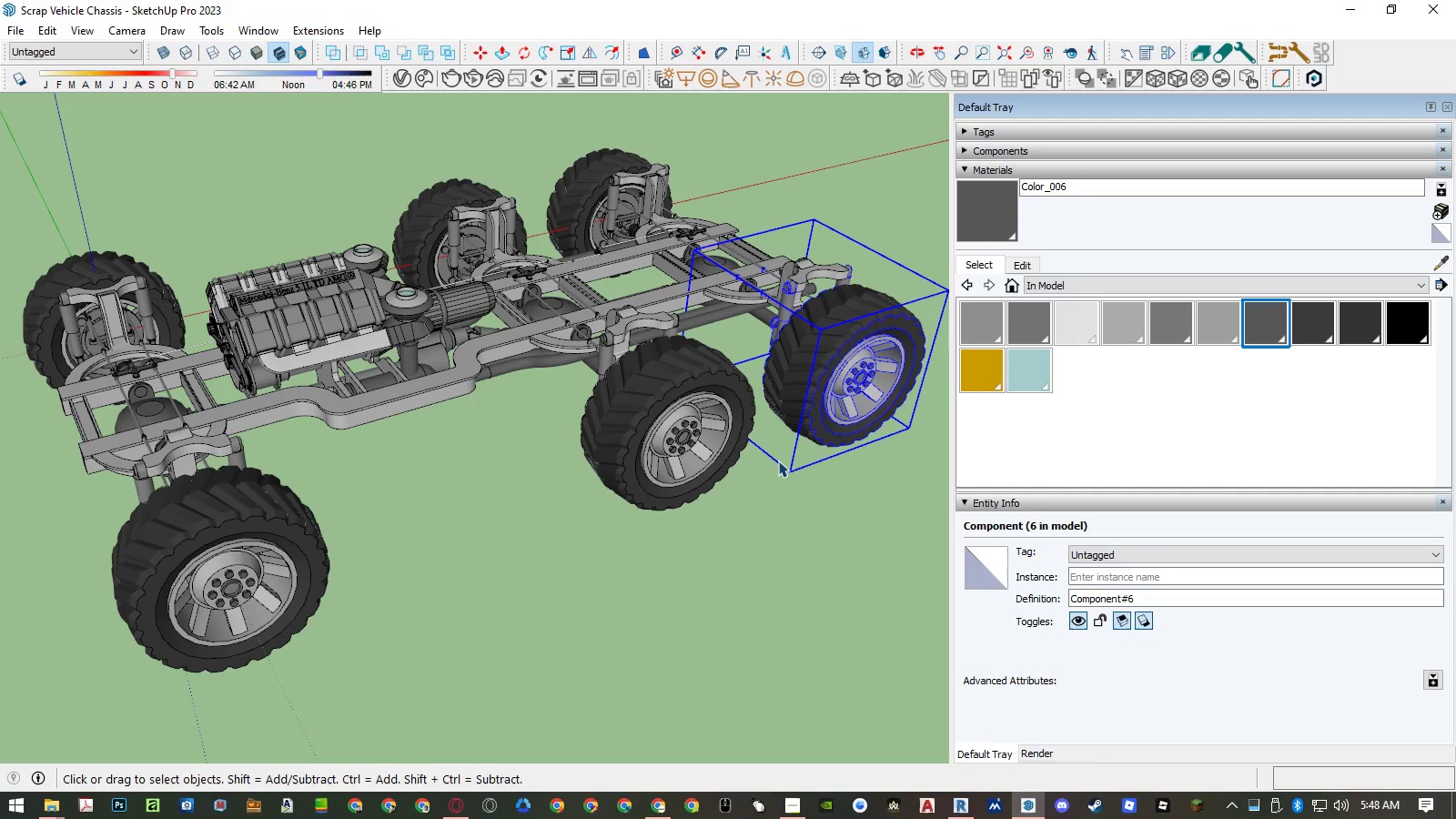 
key(Alt+C)
 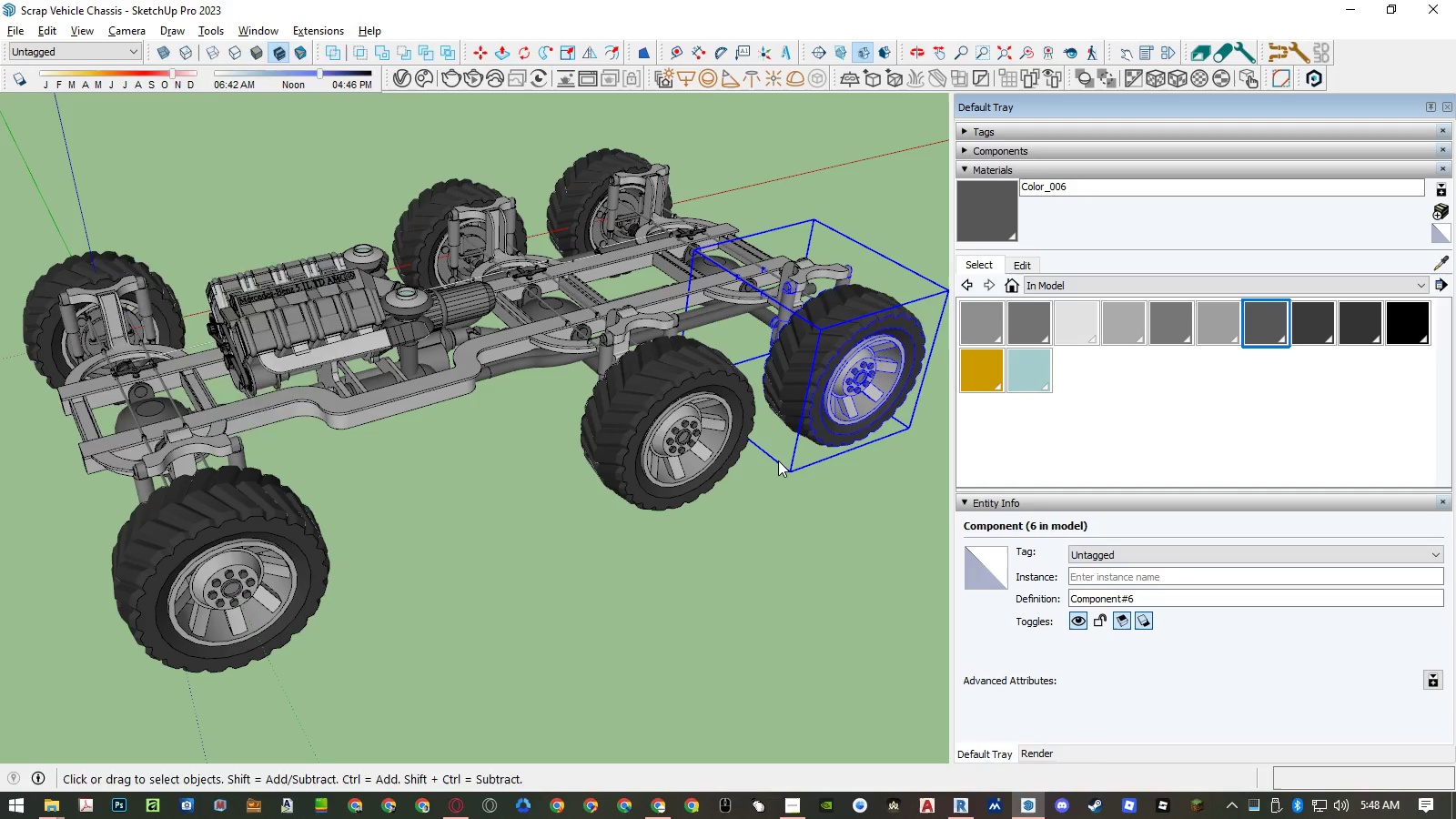 
key(Alt+S)
 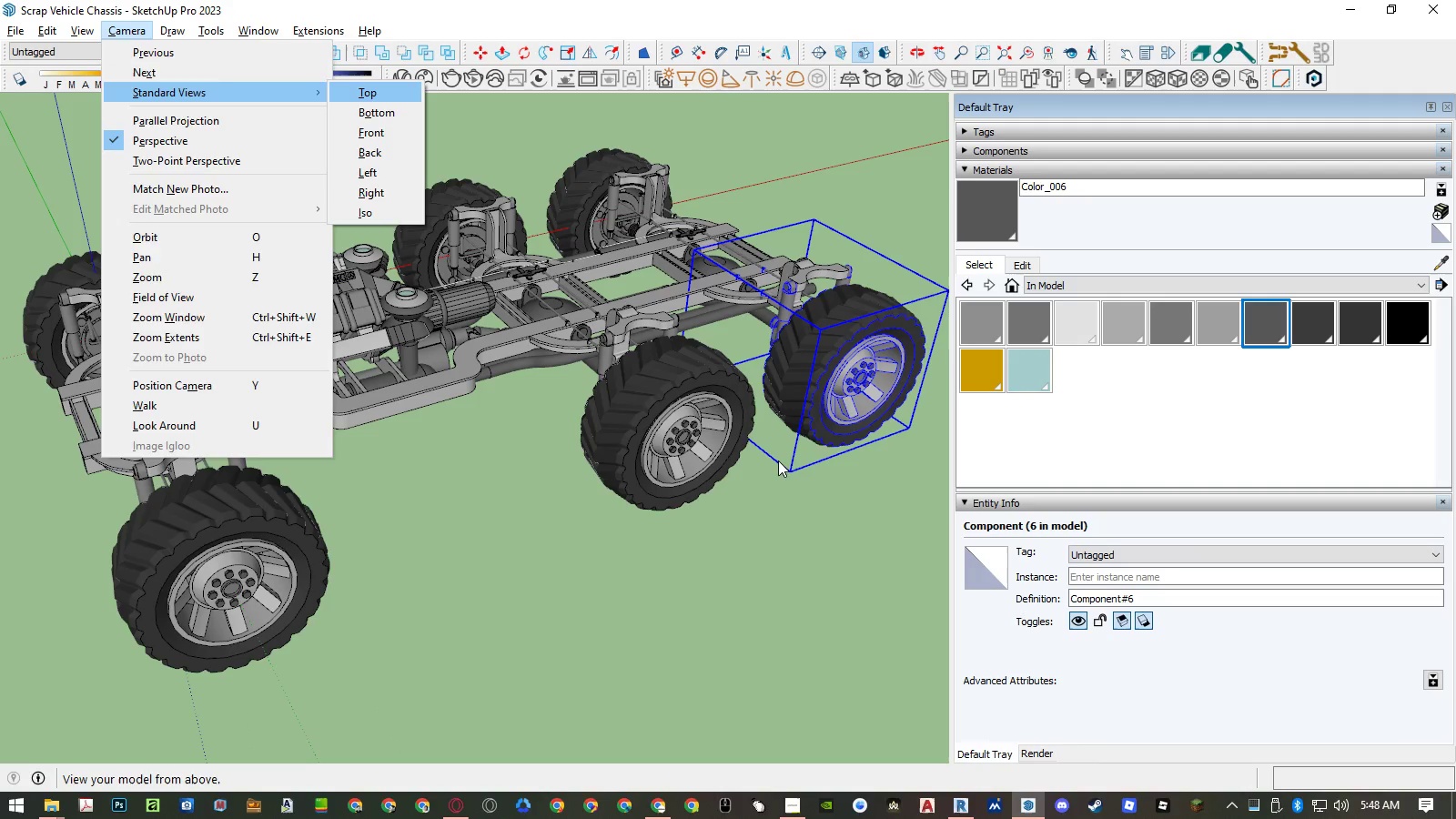 
key(I)
 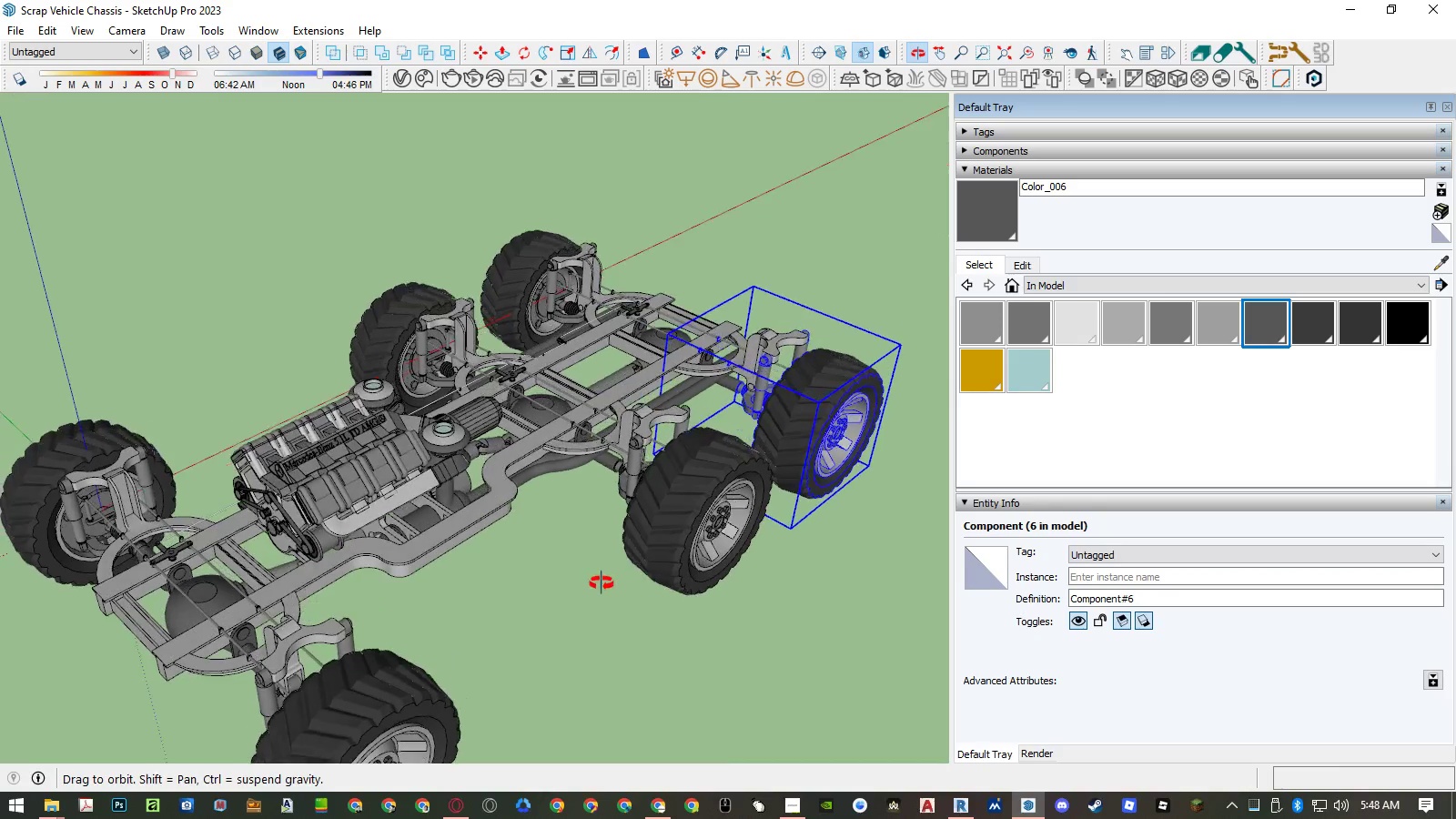 
key(Alt+AltLeft)
 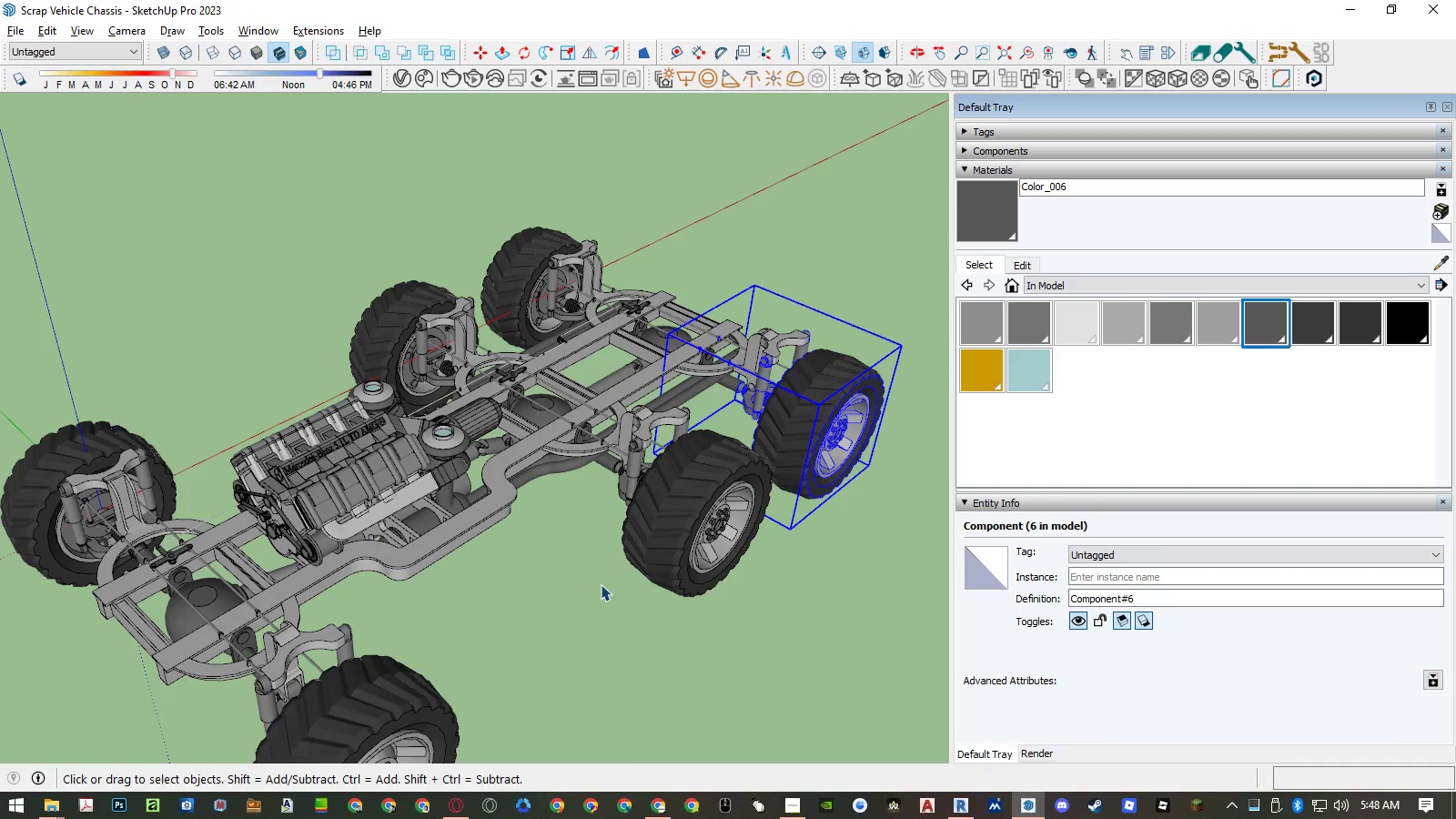 
type(csiZ)
 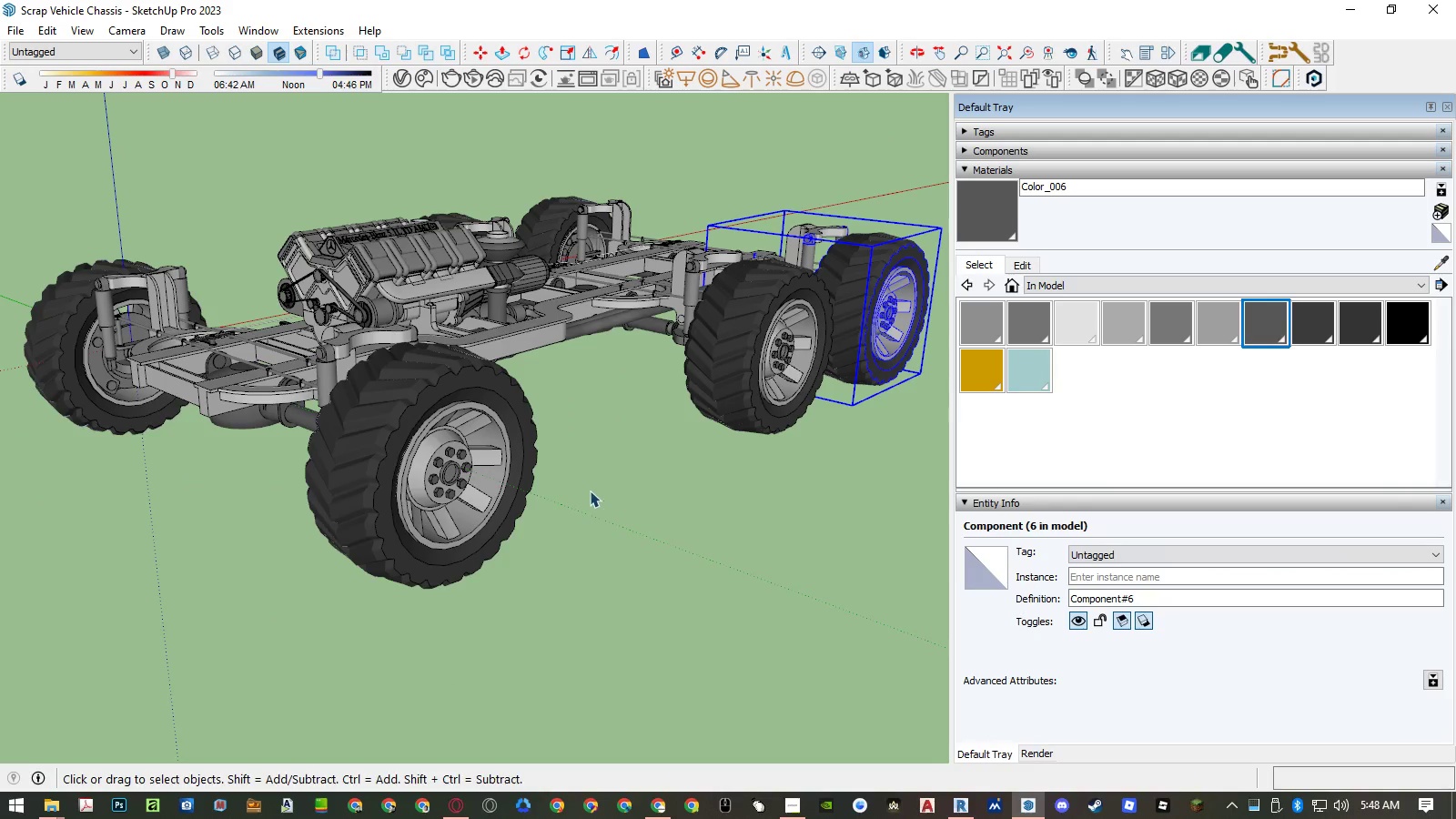 
scroll: coordinate [615, 394], scroll_direction: down, amount: 1.0
 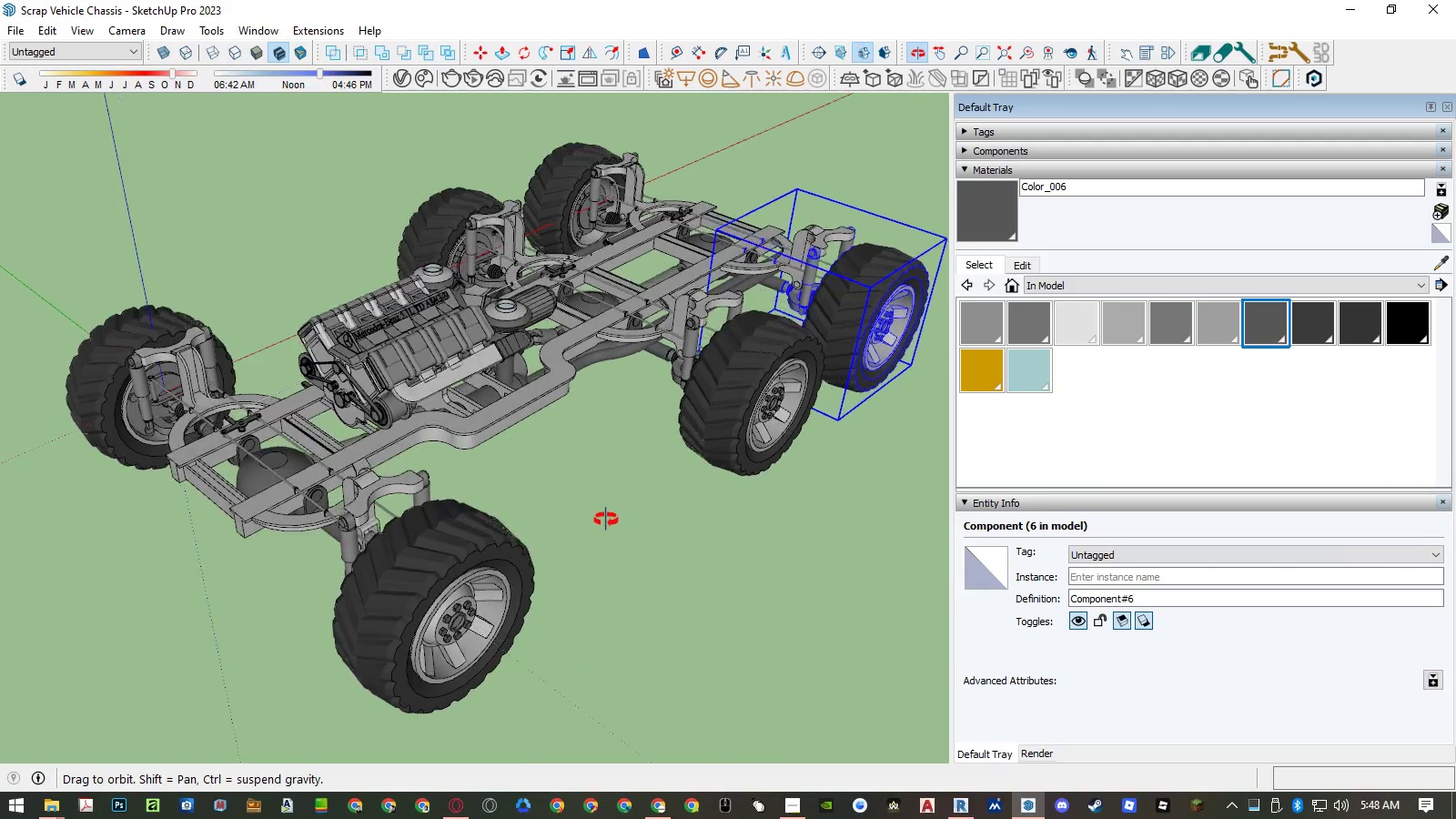 
key(Shift+ShiftLeft)
 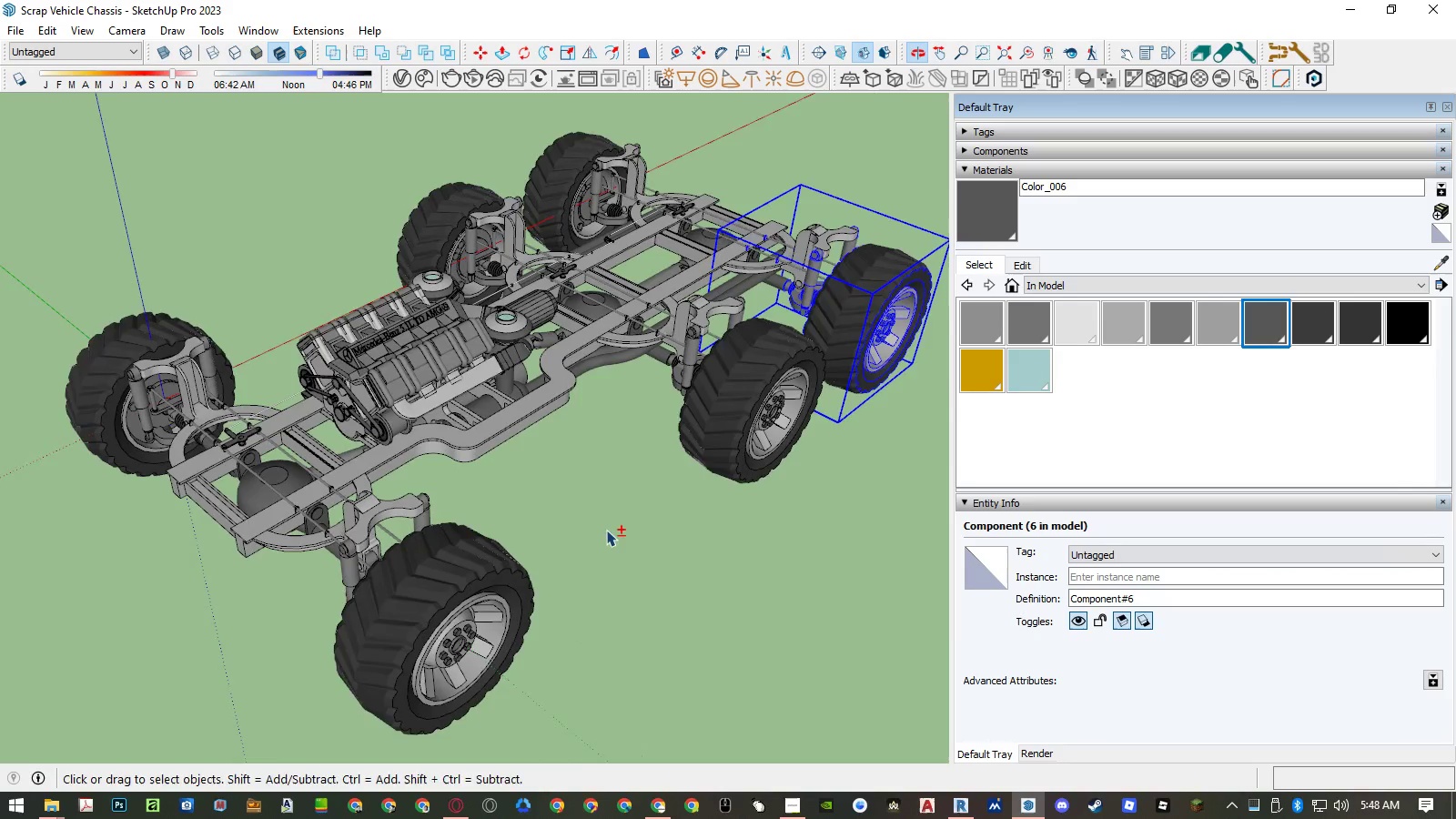 
key(Shift+Z)
 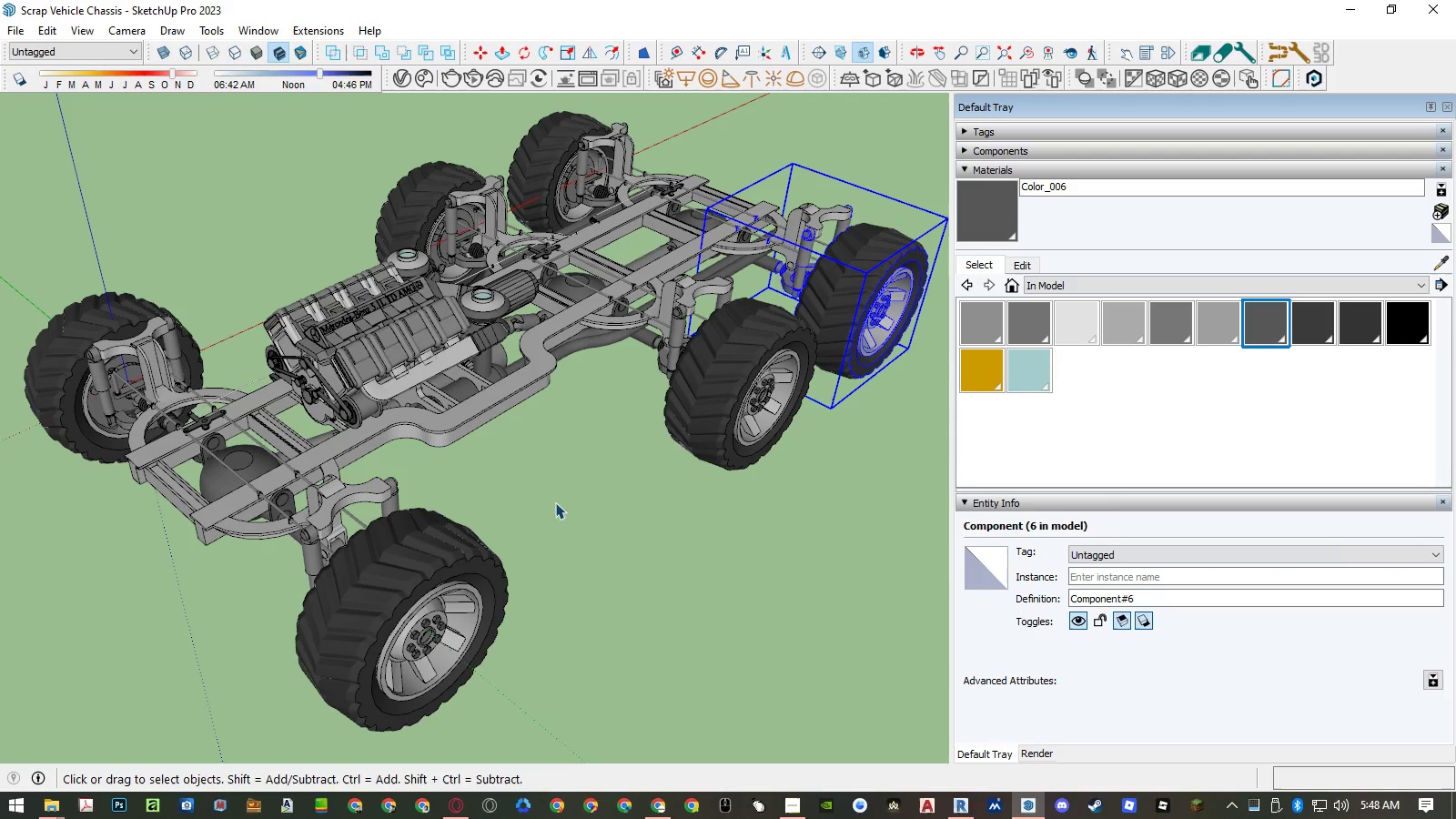 
scroll: coordinate [315, 318], scroll_direction: up, amount: 21.0
 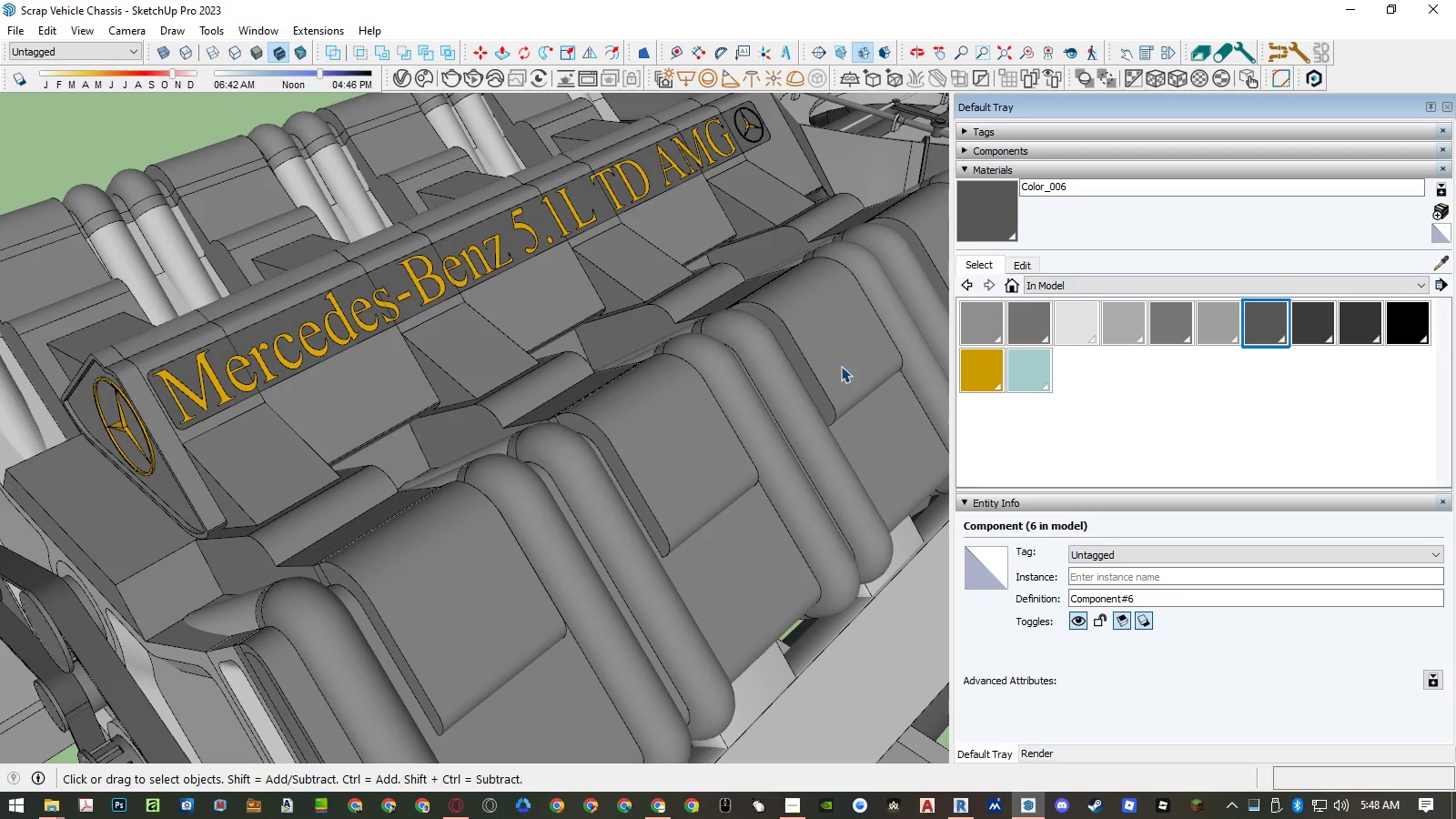 
left_click([978, 368])
 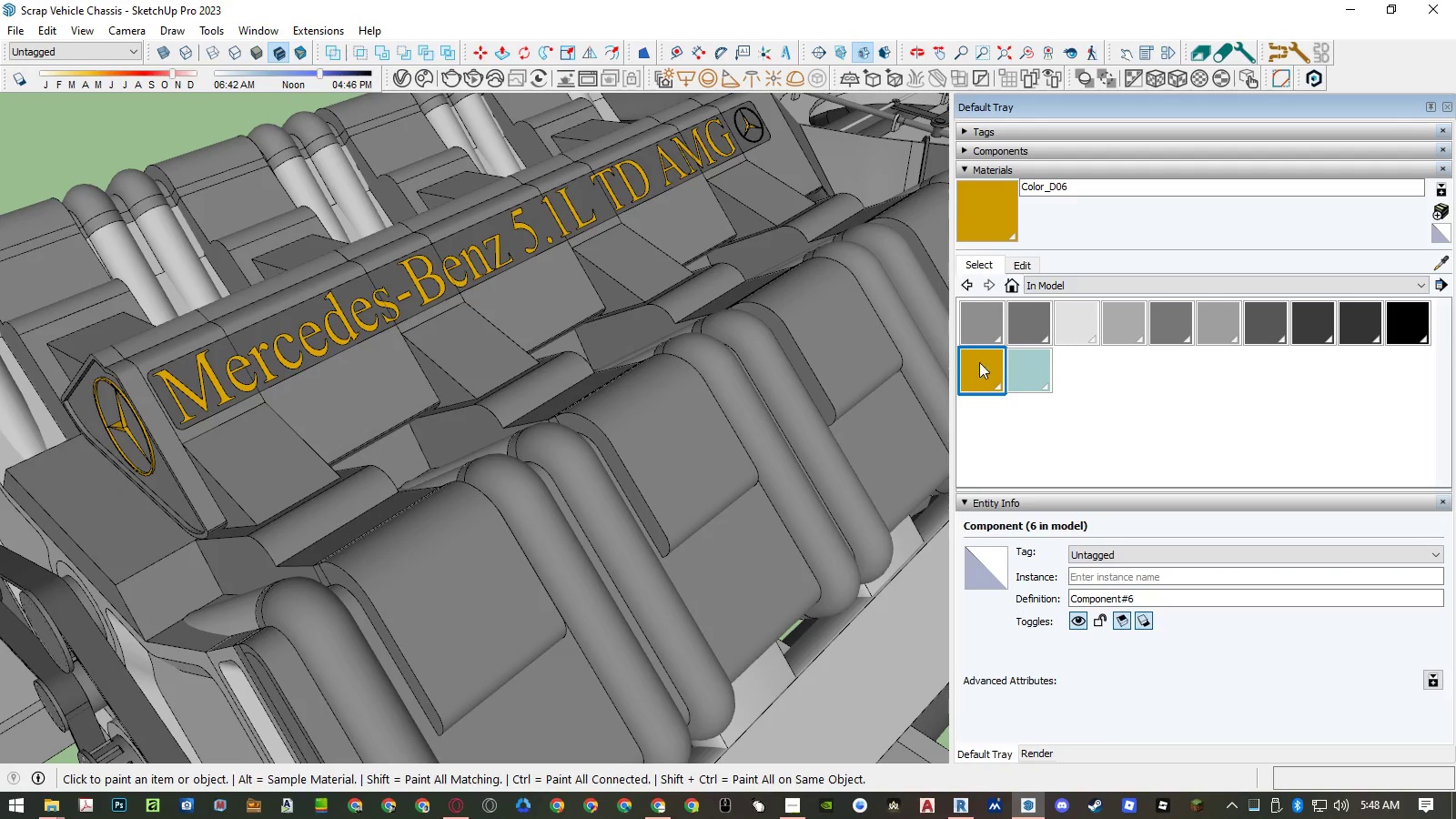 
left_click([986, 331])
 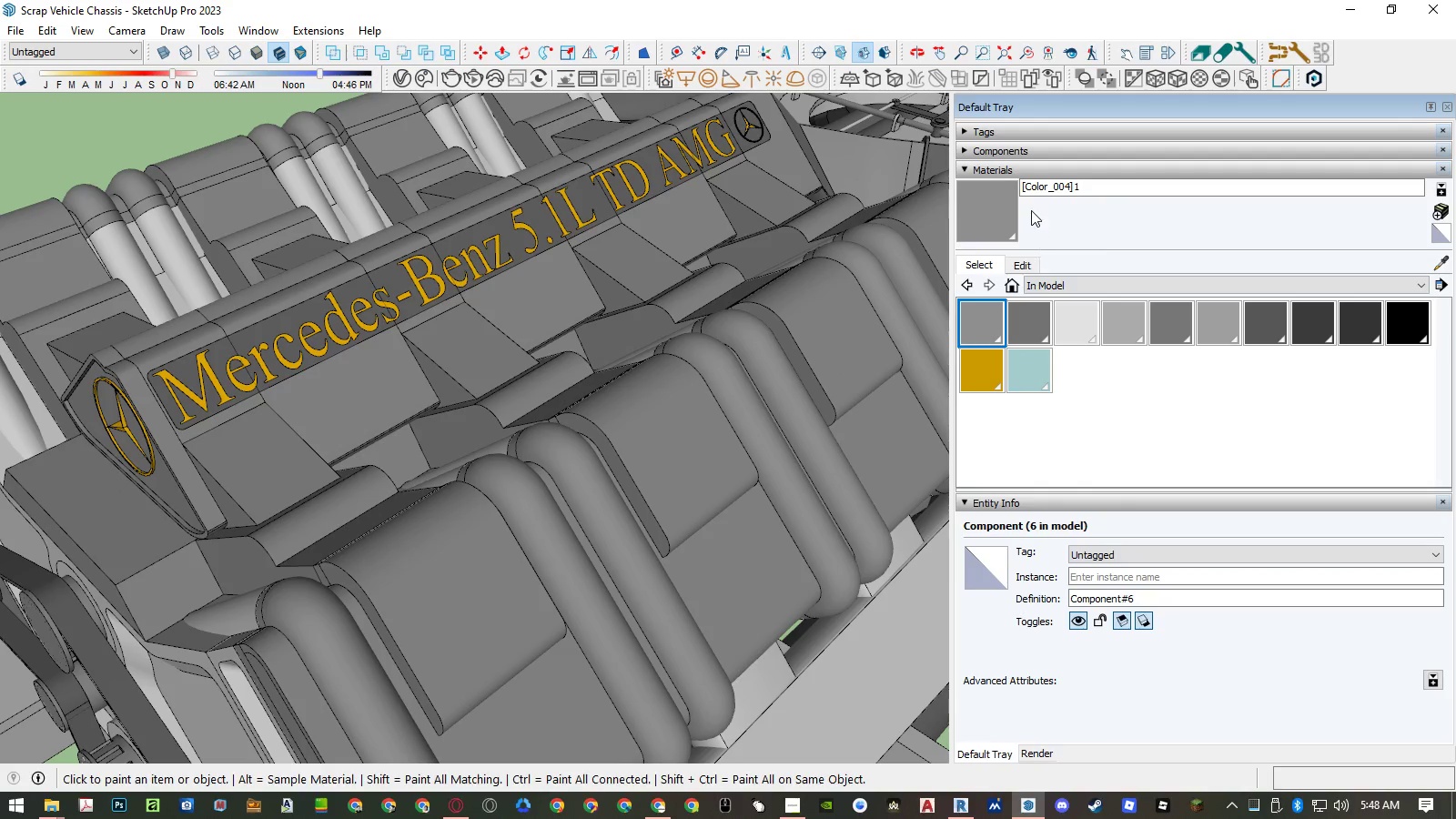 
left_click([1024, 185])
 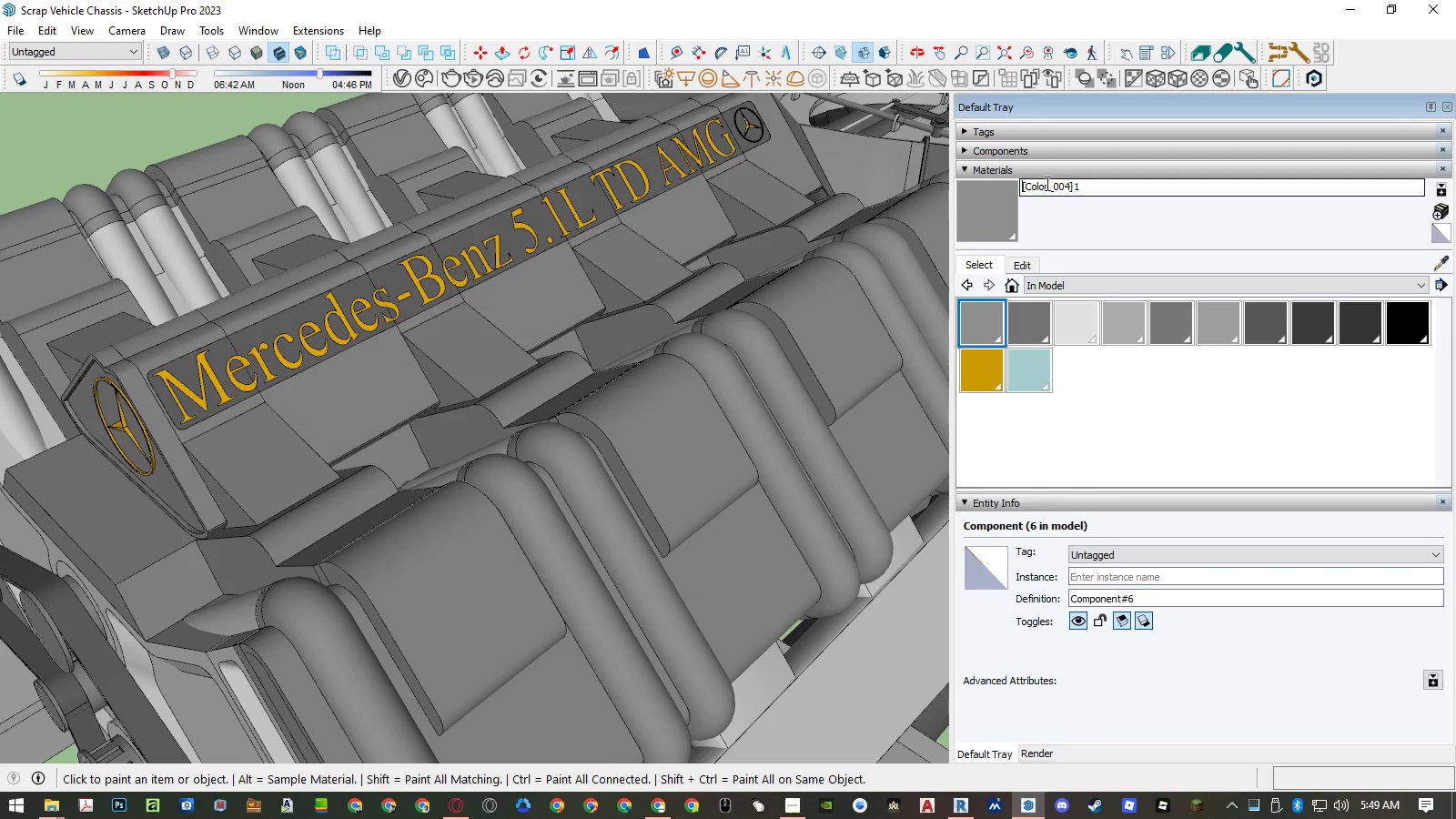 
type(Chassis)
 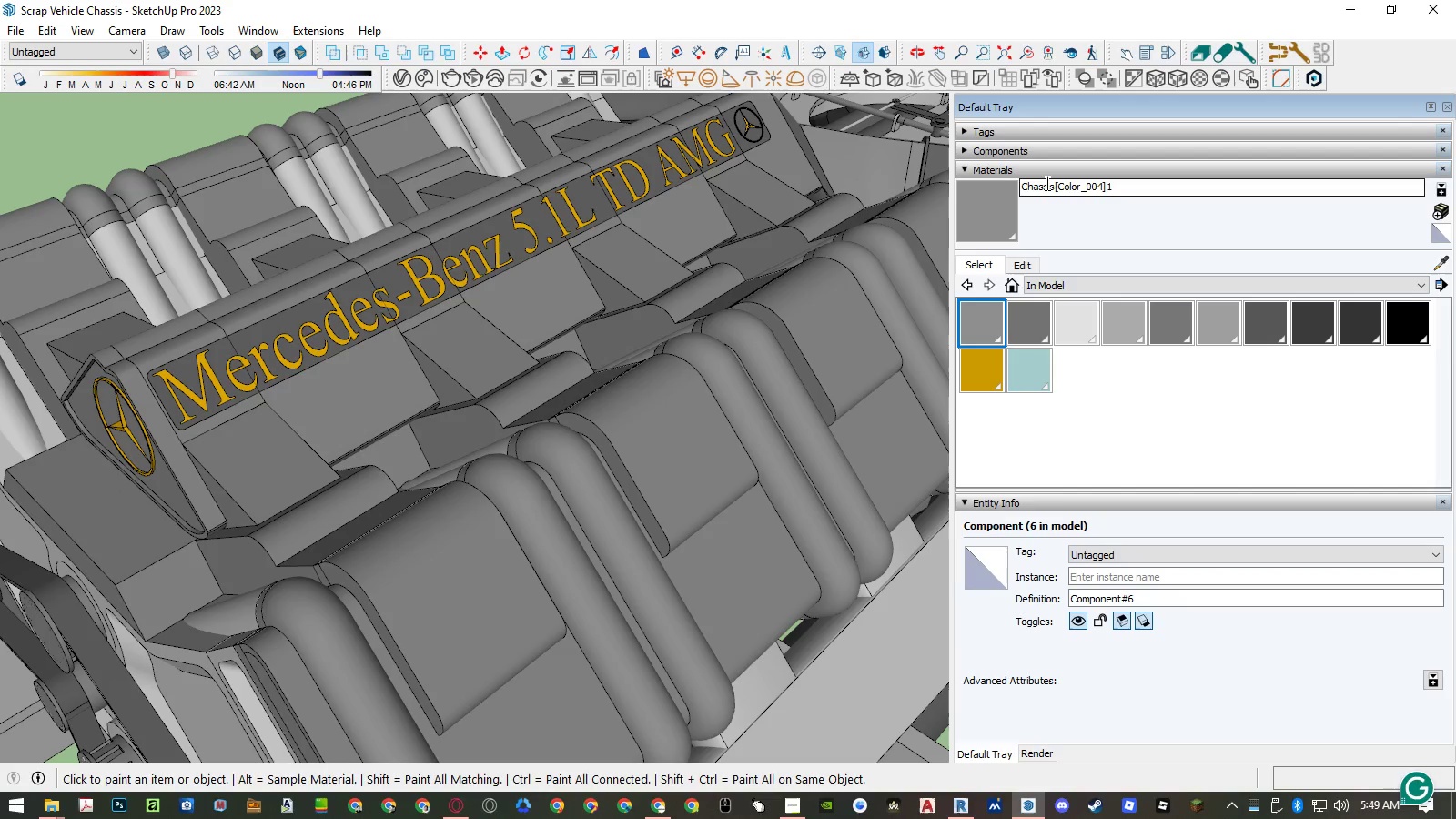 
hold_key(key=ShiftLeft, duration=0.56)
 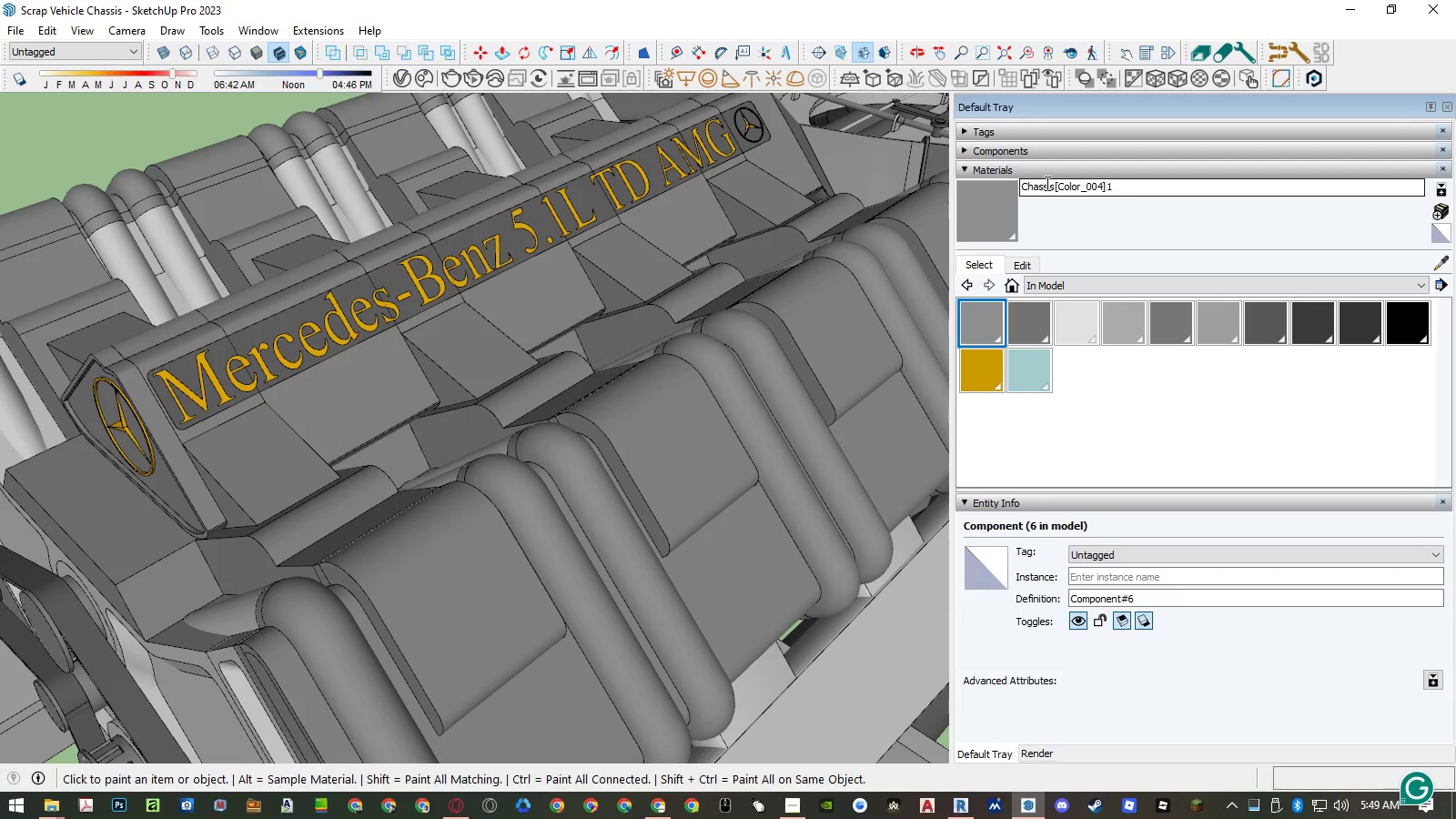 
key(Space)
 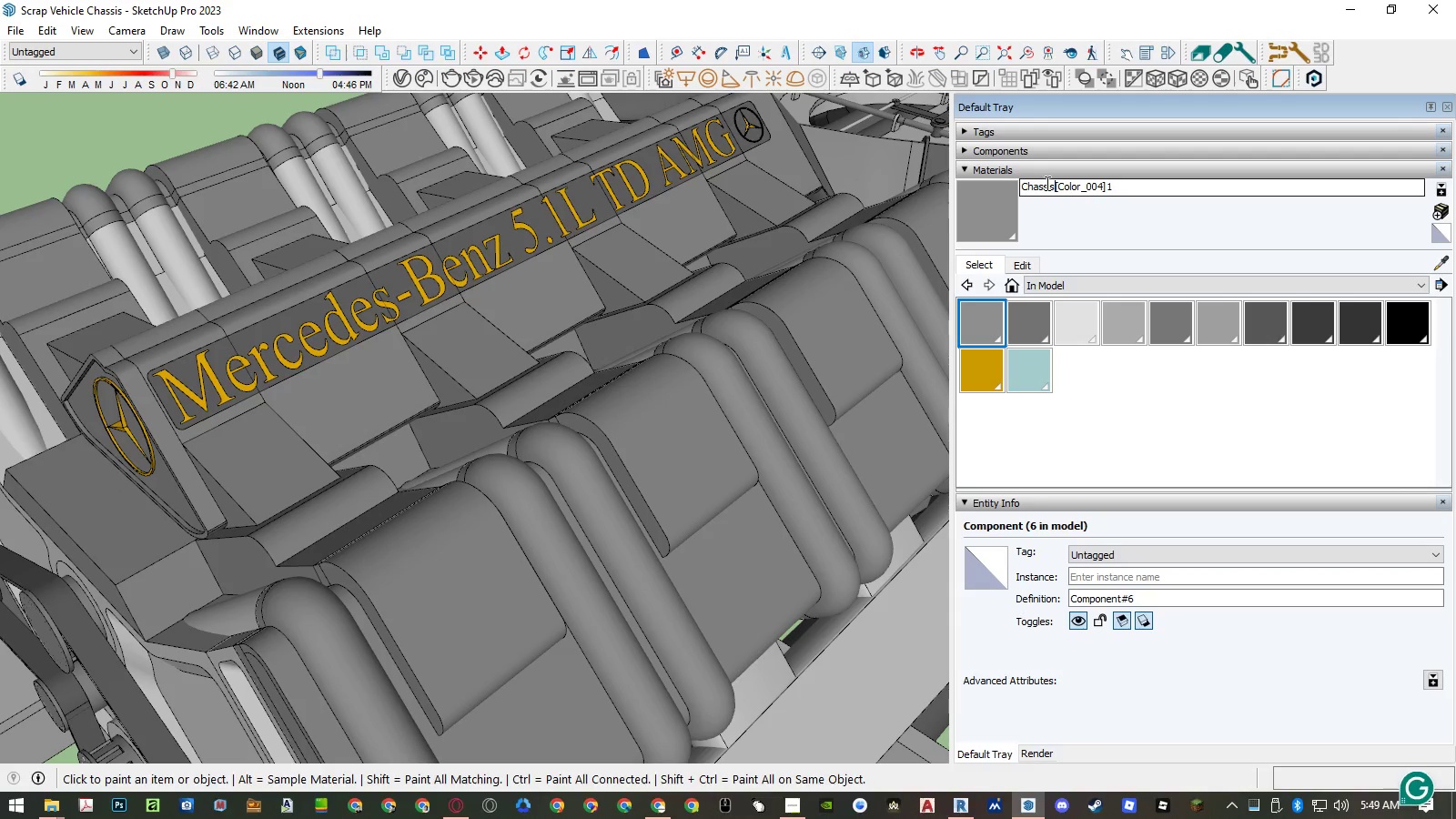 
key(Minus)
 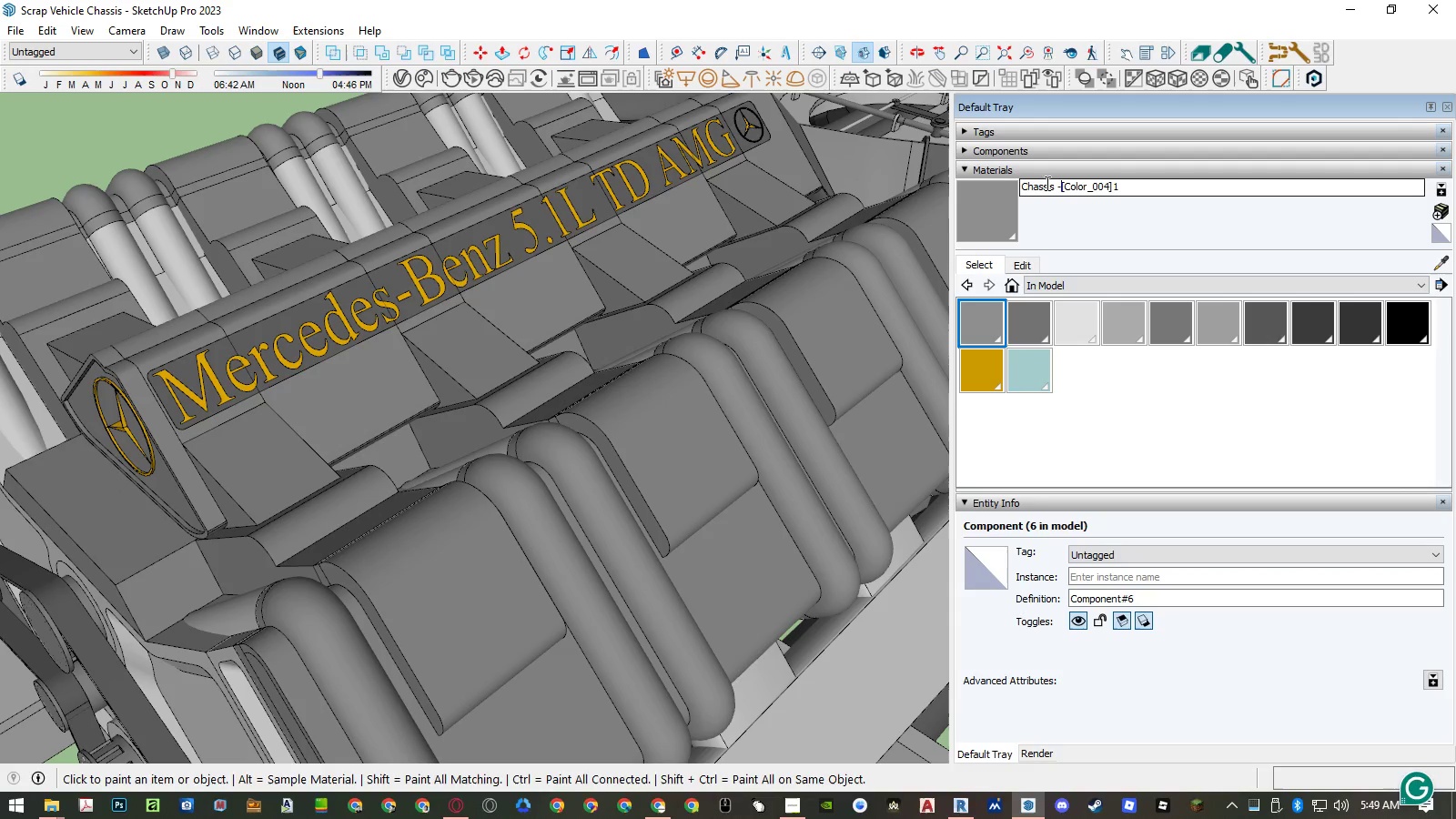 
key(Space)
 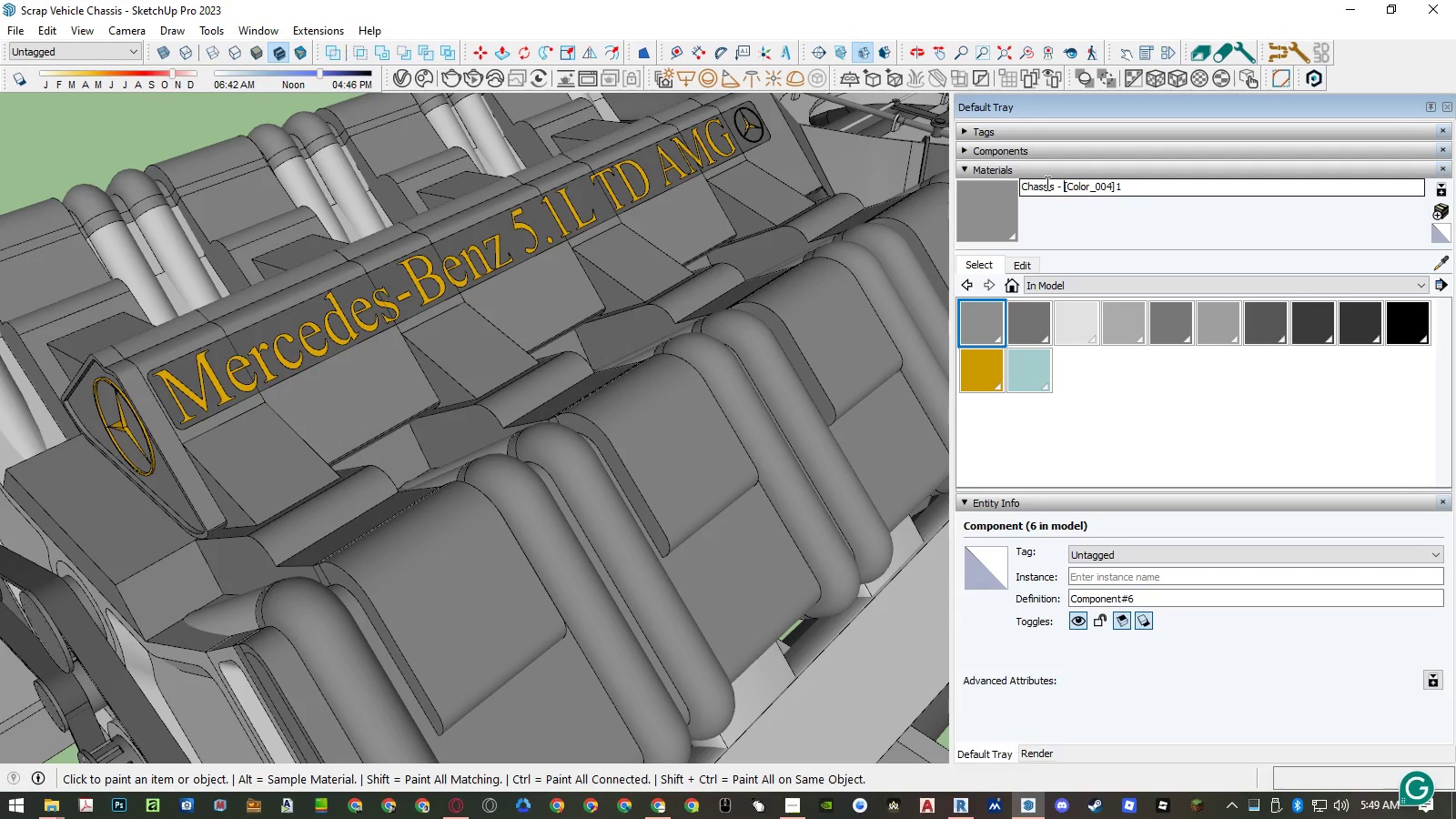 
key(Shift+Home)
 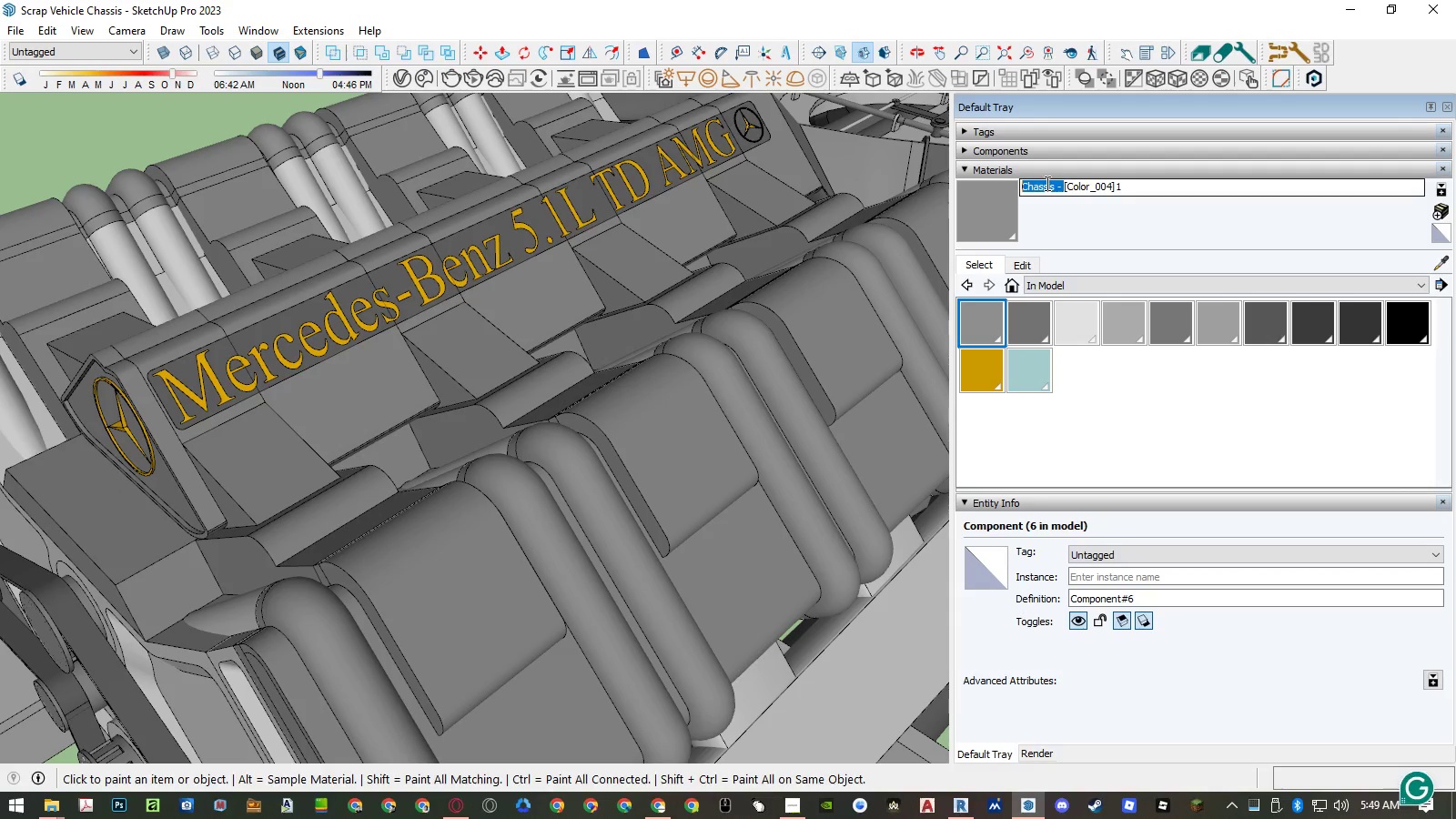 
key(Control+C)
 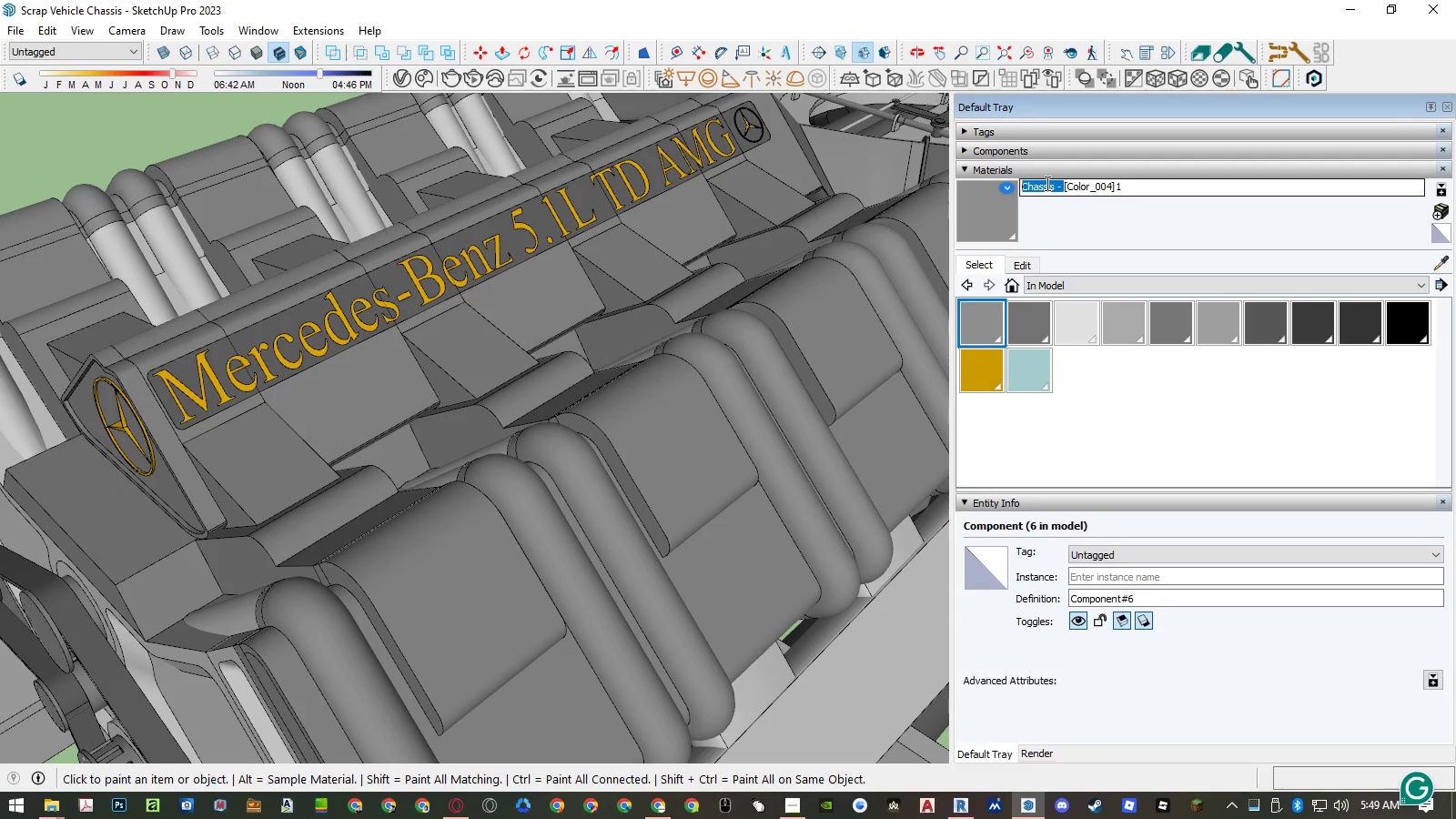 
key(Enter)
 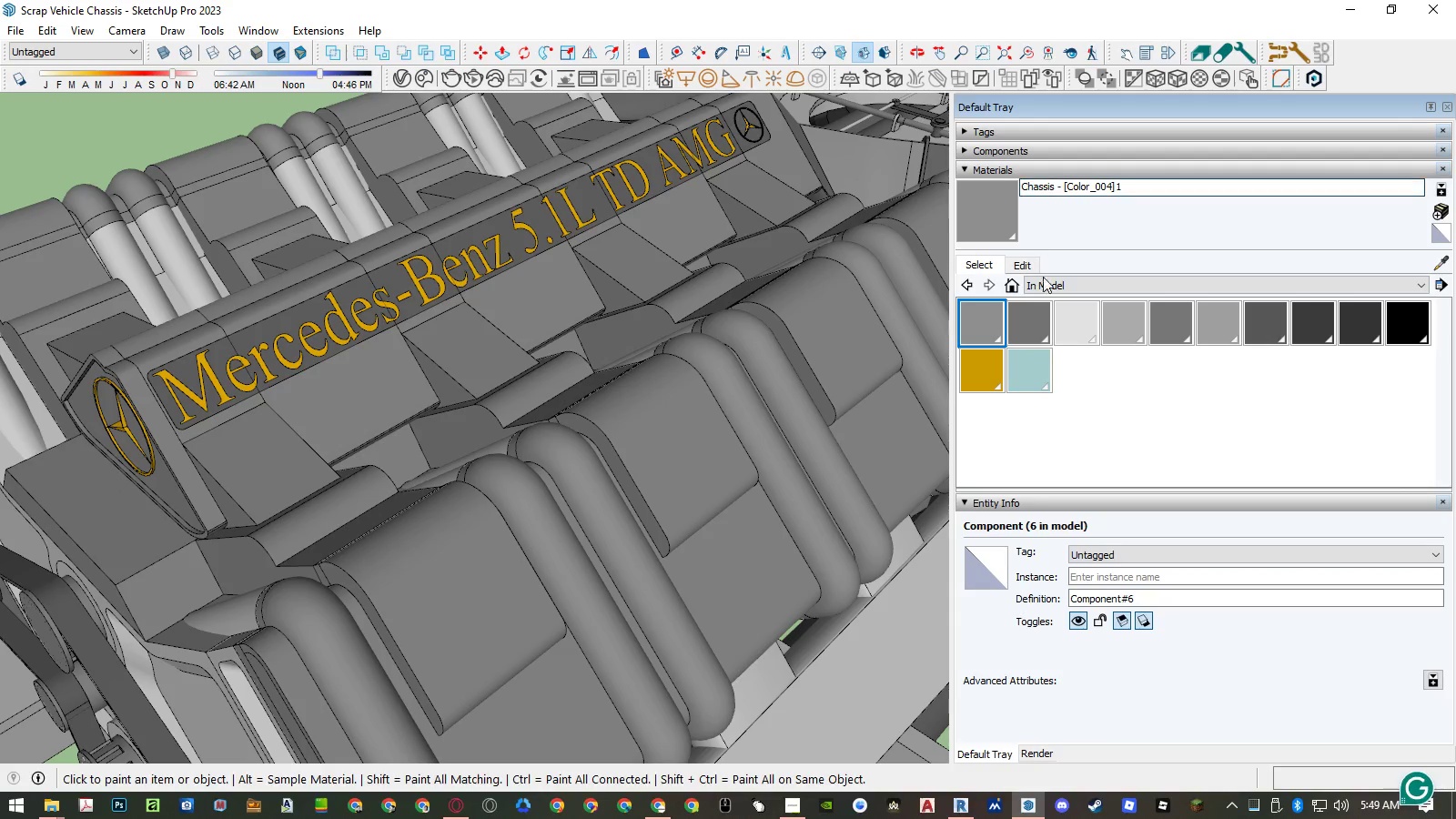 
left_click([1040, 314])
 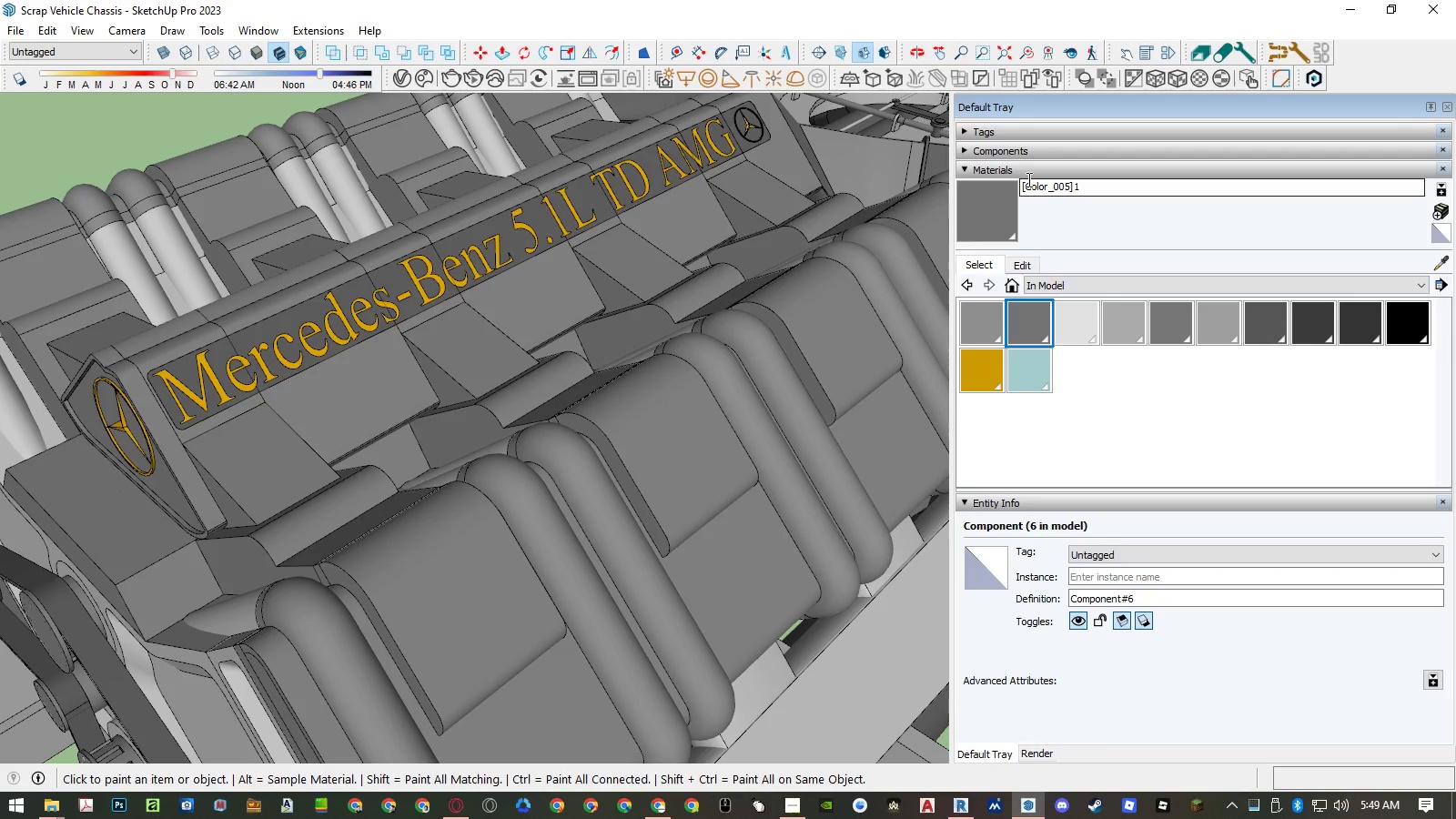 
left_click([1023, 181])
 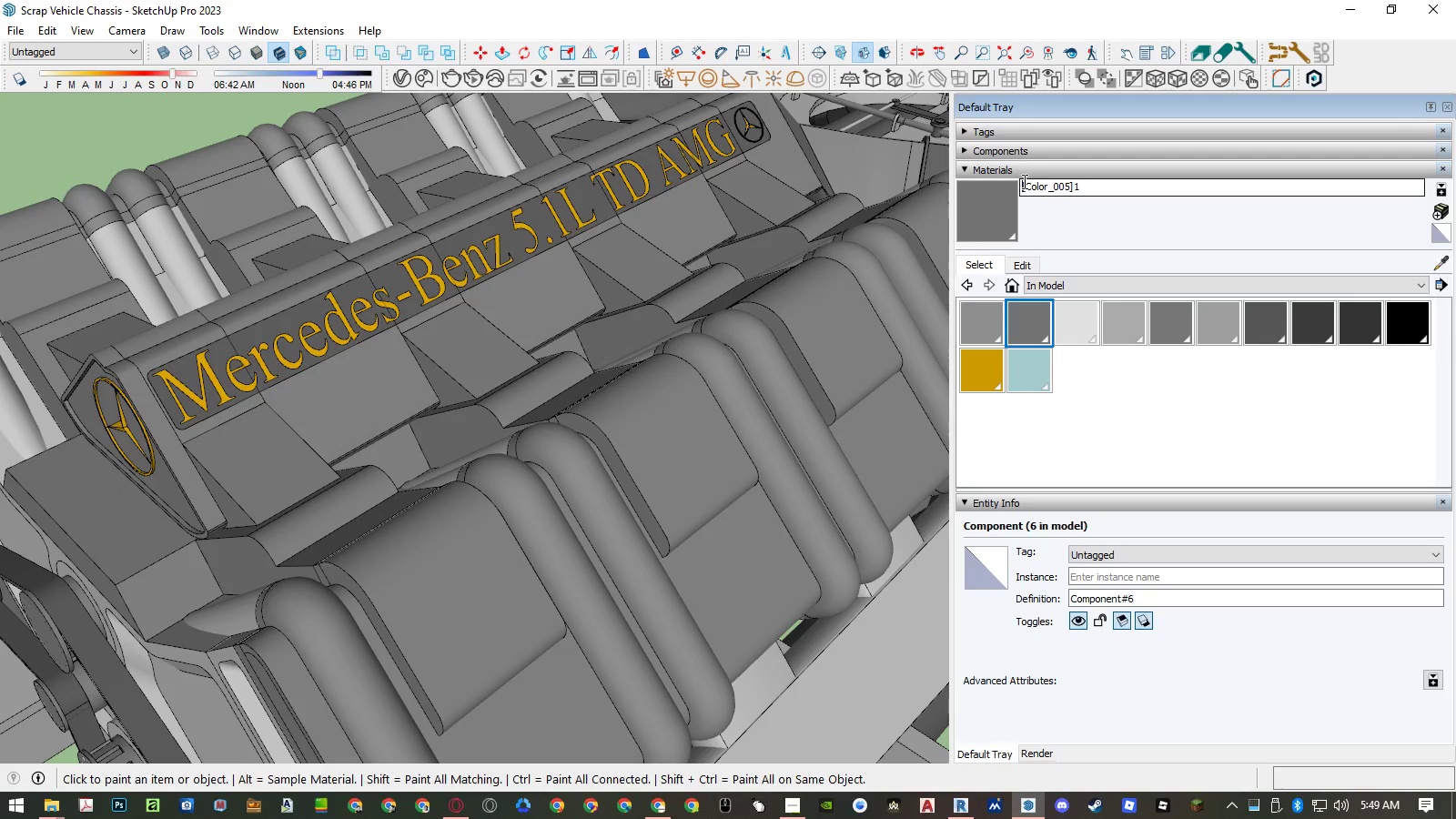 
key(Control+V)
 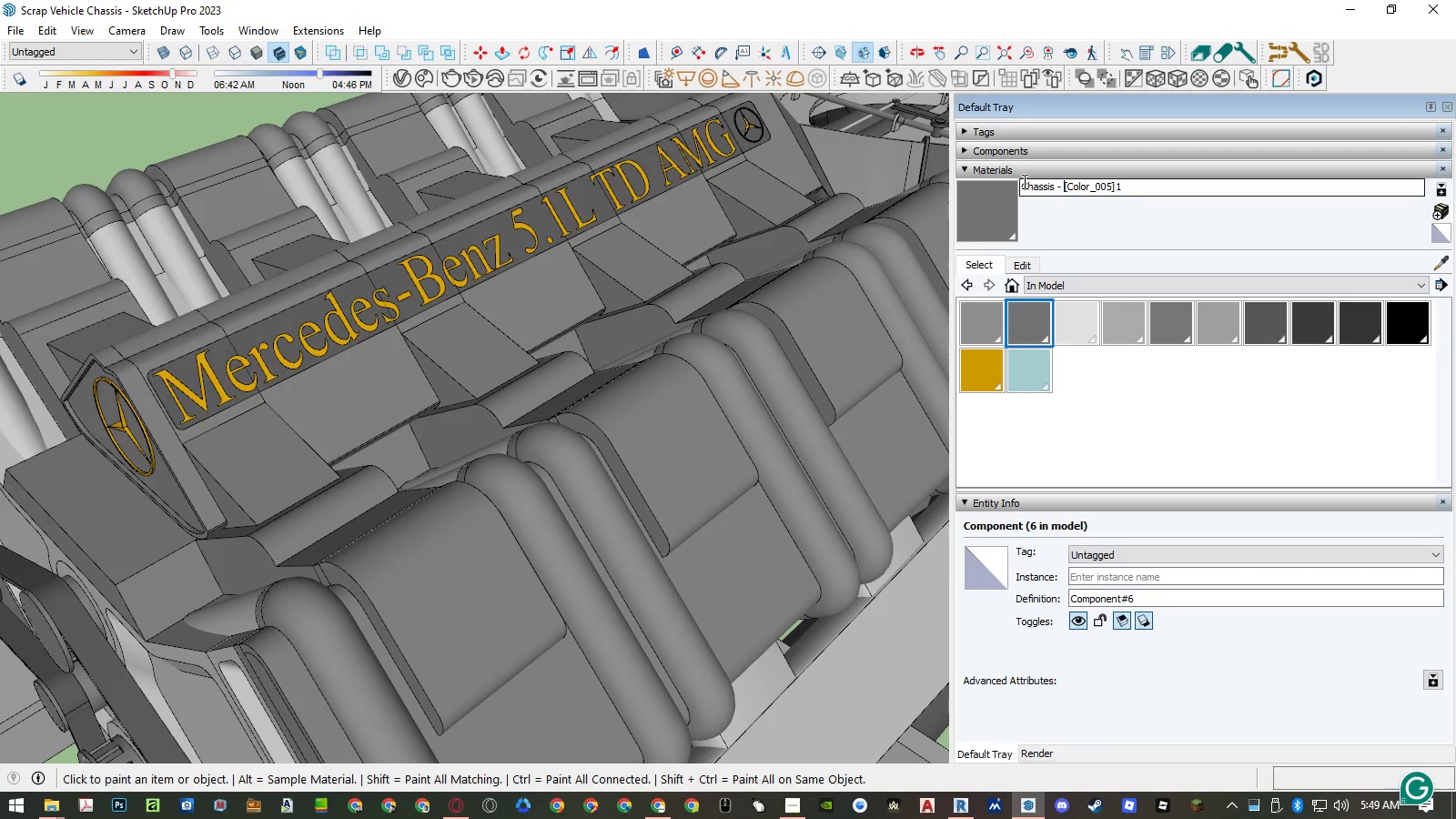 
key(Enter)
 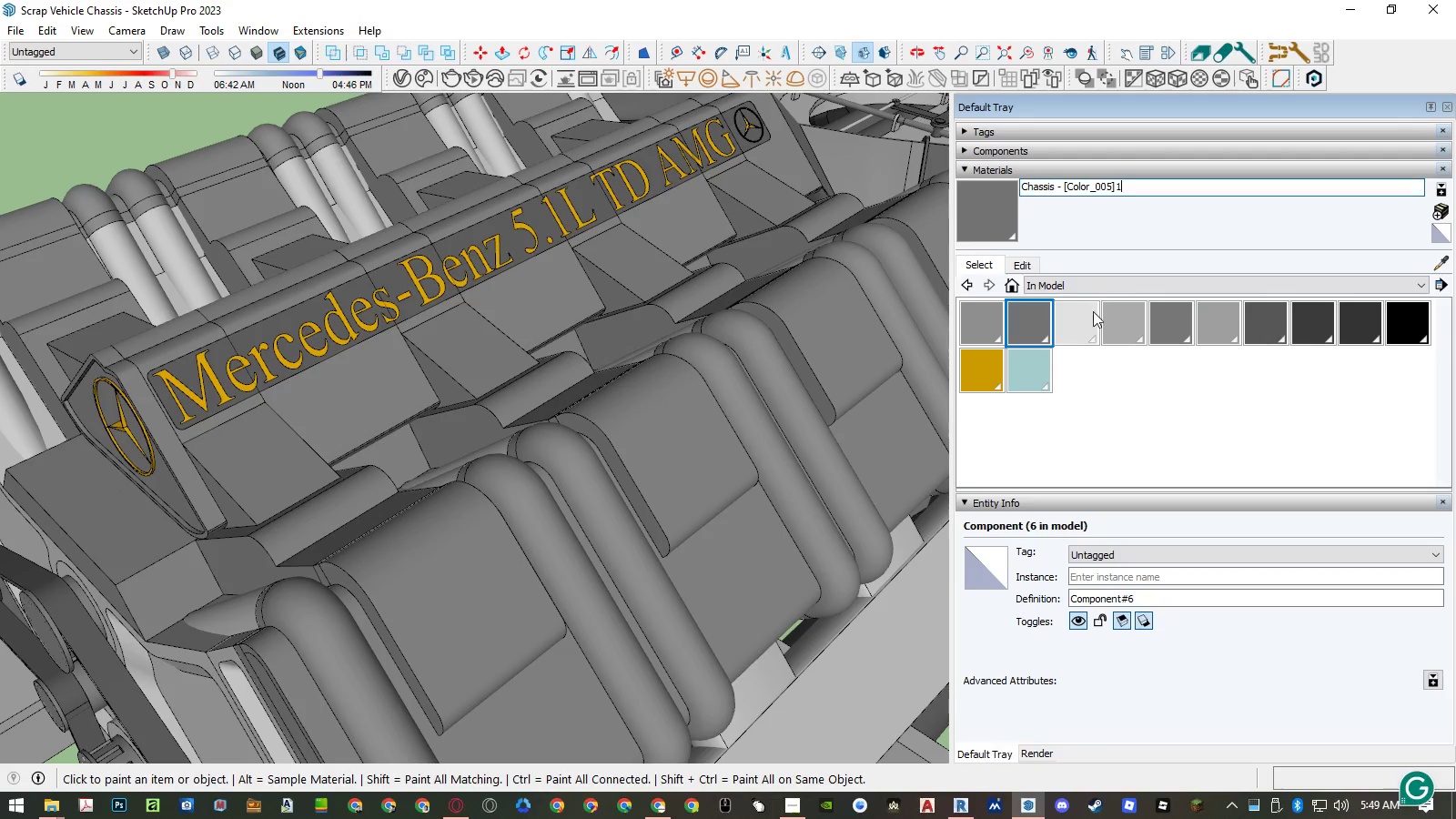 
left_click([1088, 317])
 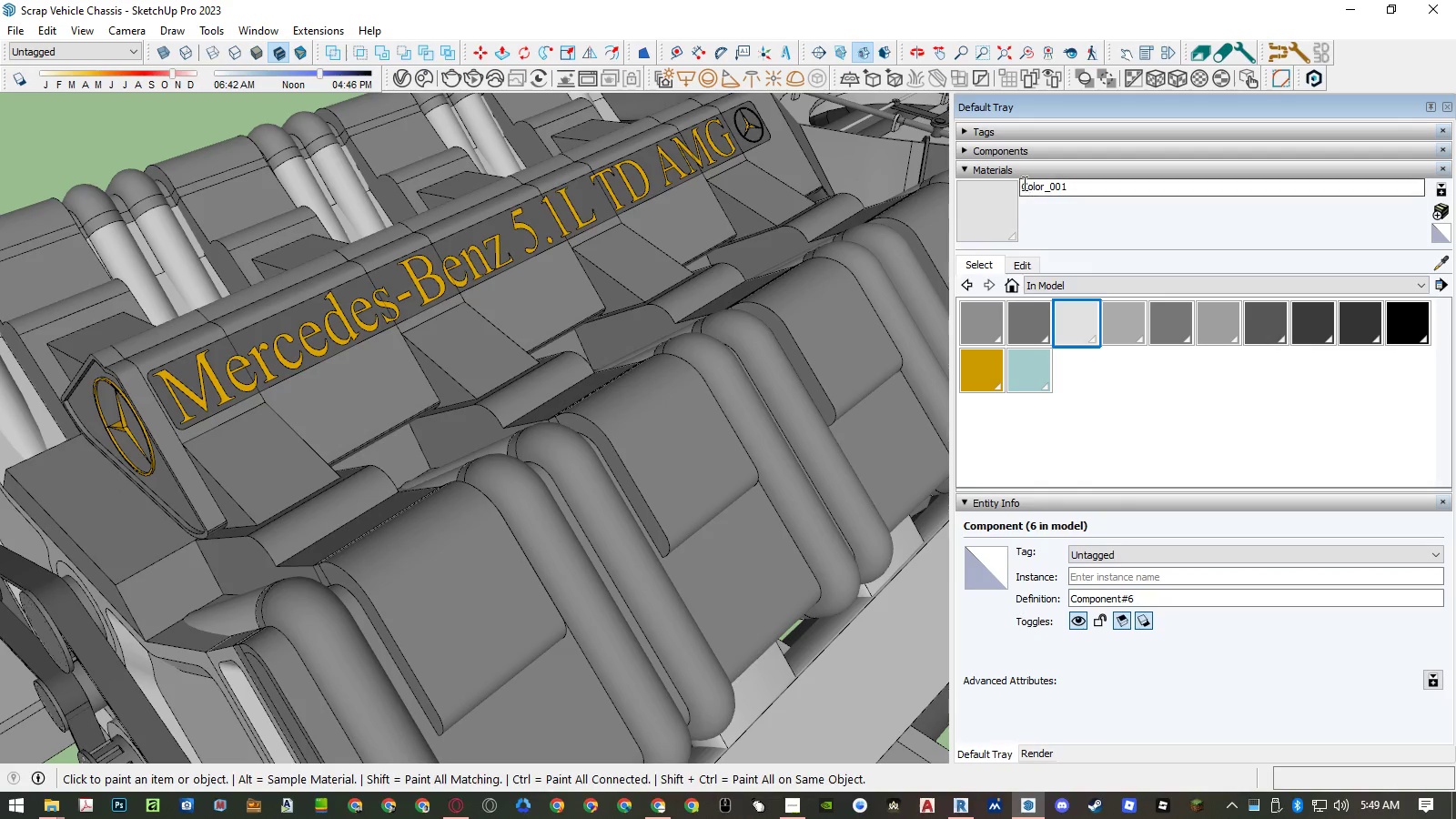 
left_click([1021, 183])
 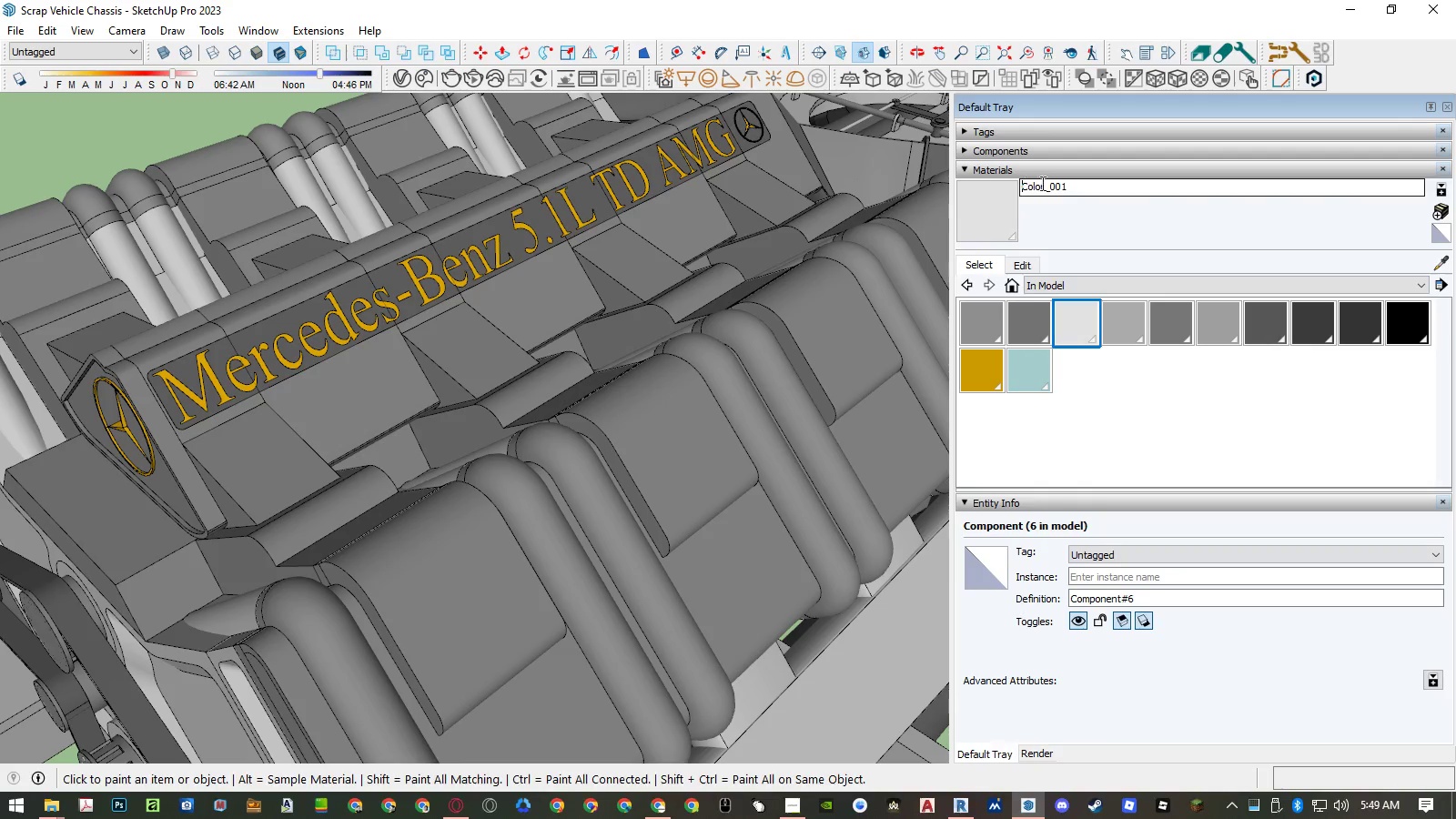 
key(Control+V)
 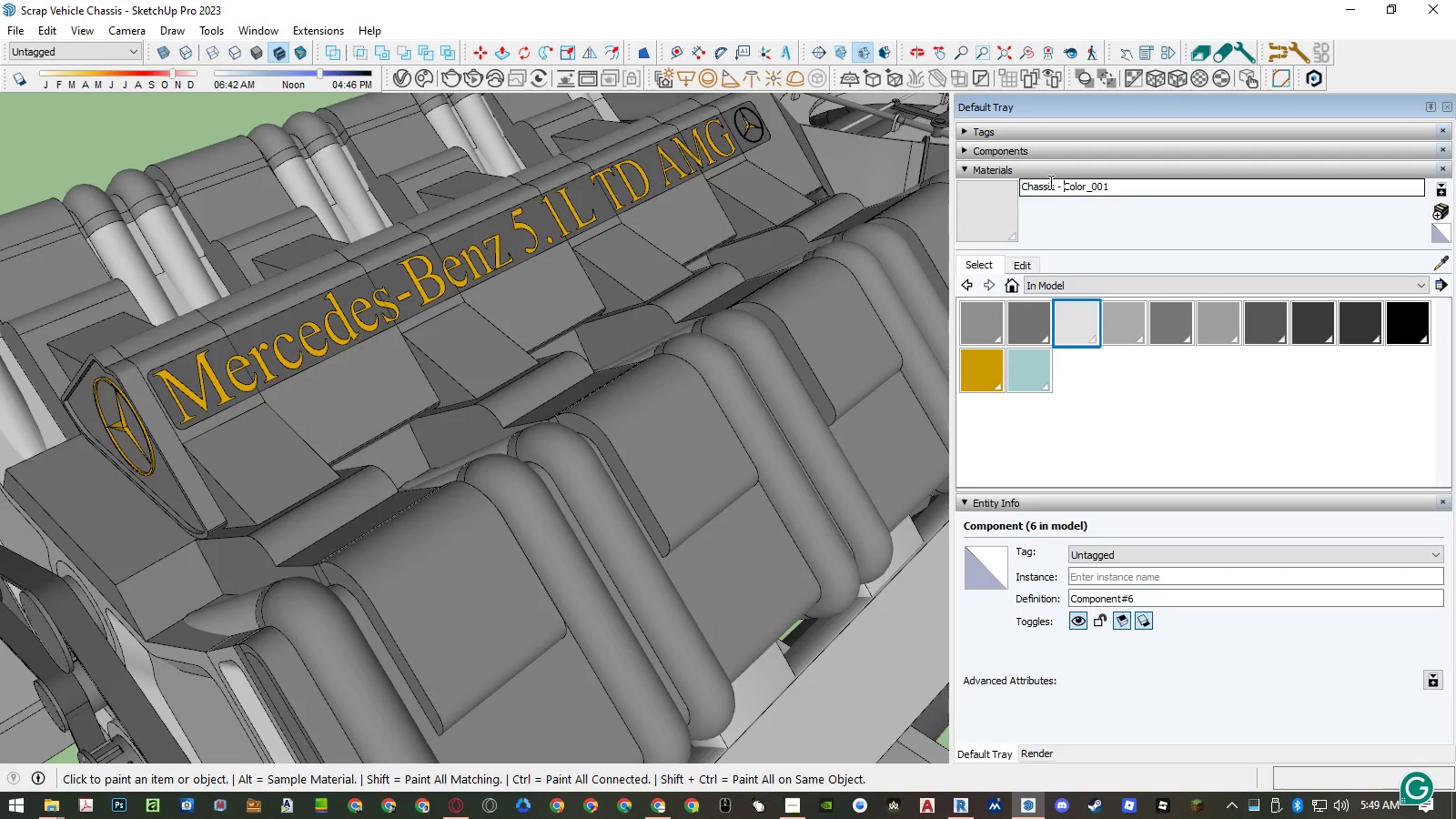 
key(Enter)
 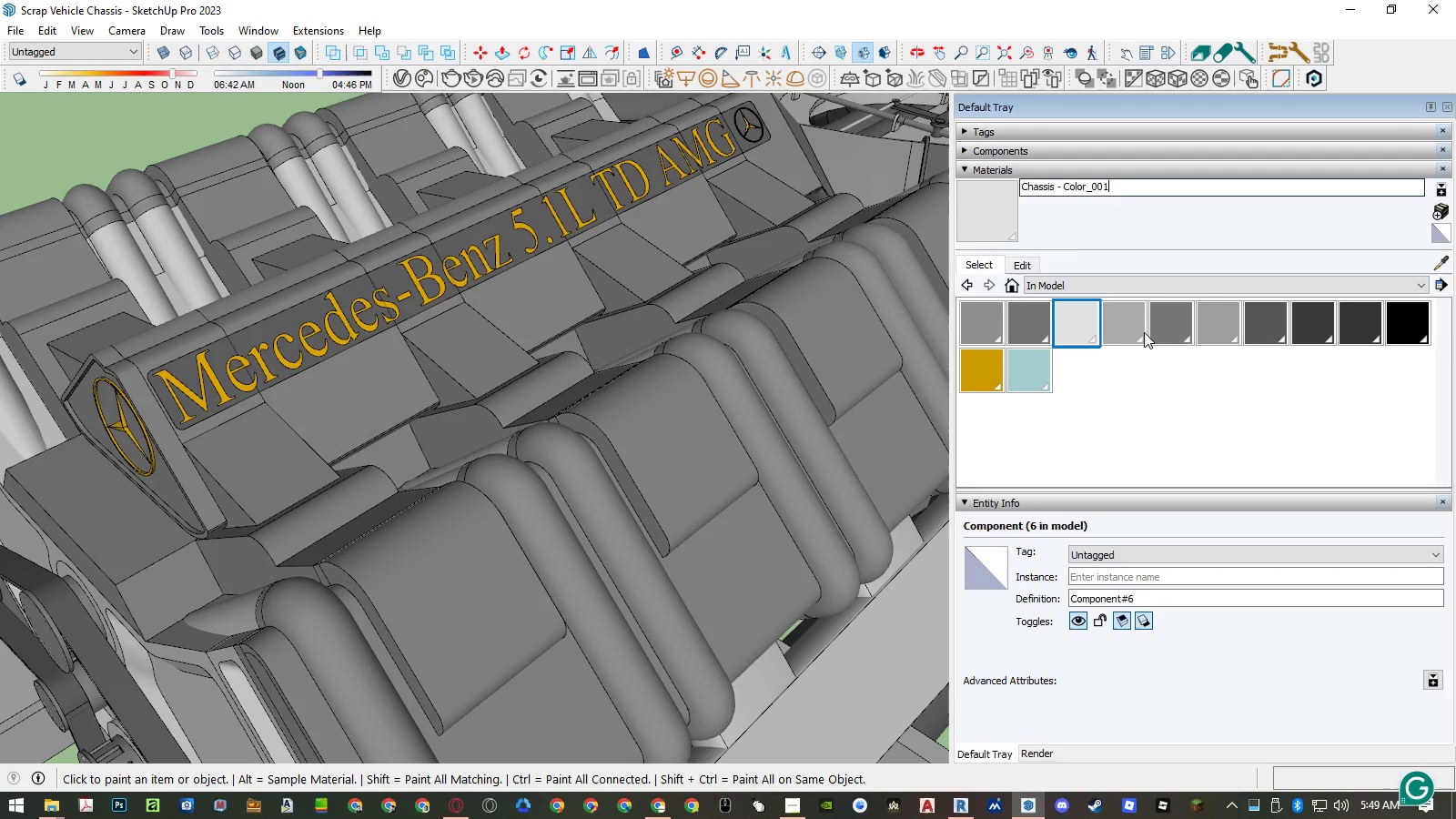 
left_click([1132, 331])
 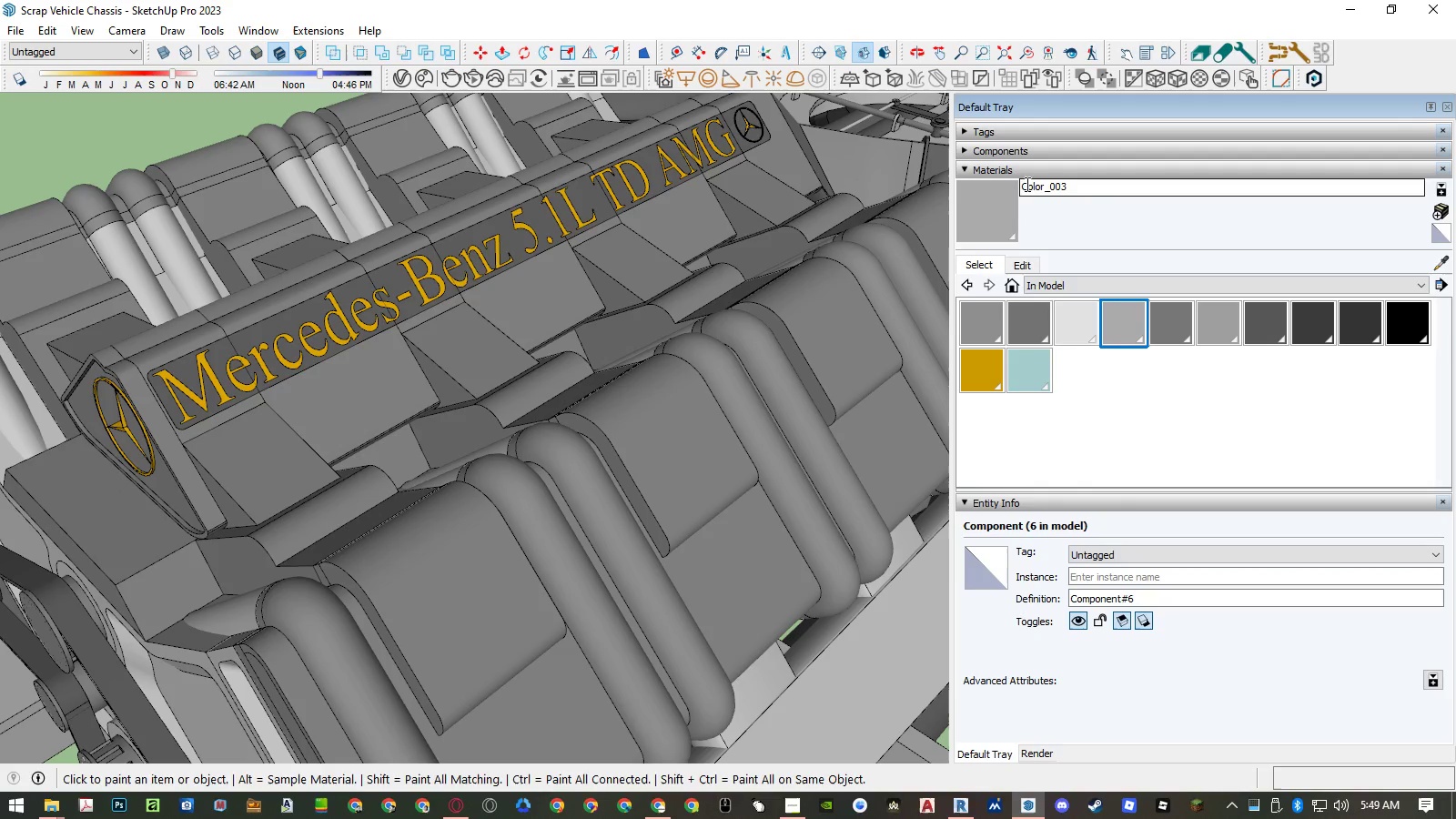 
left_click([1024, 184])
 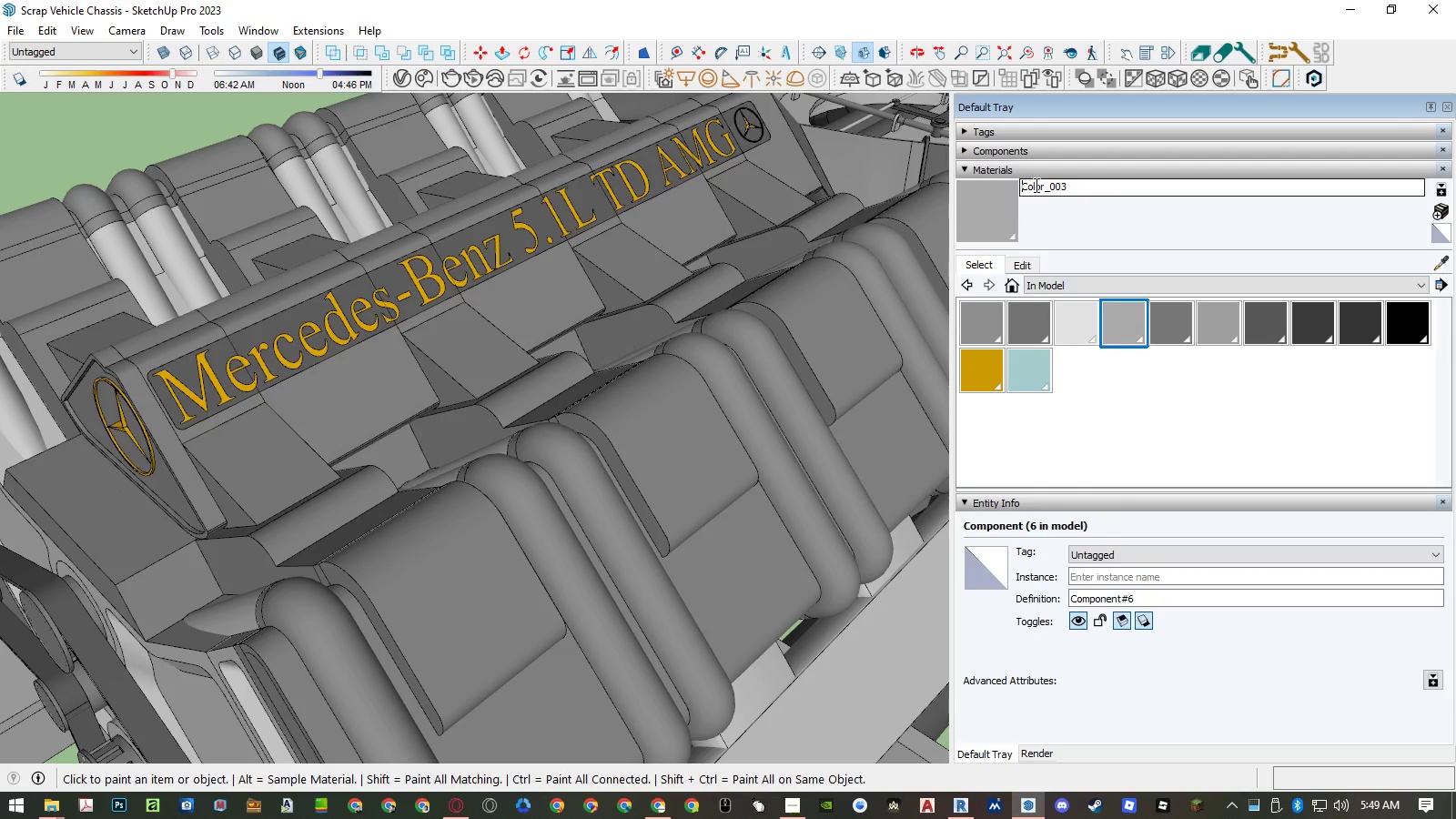 
key(Control+V)
 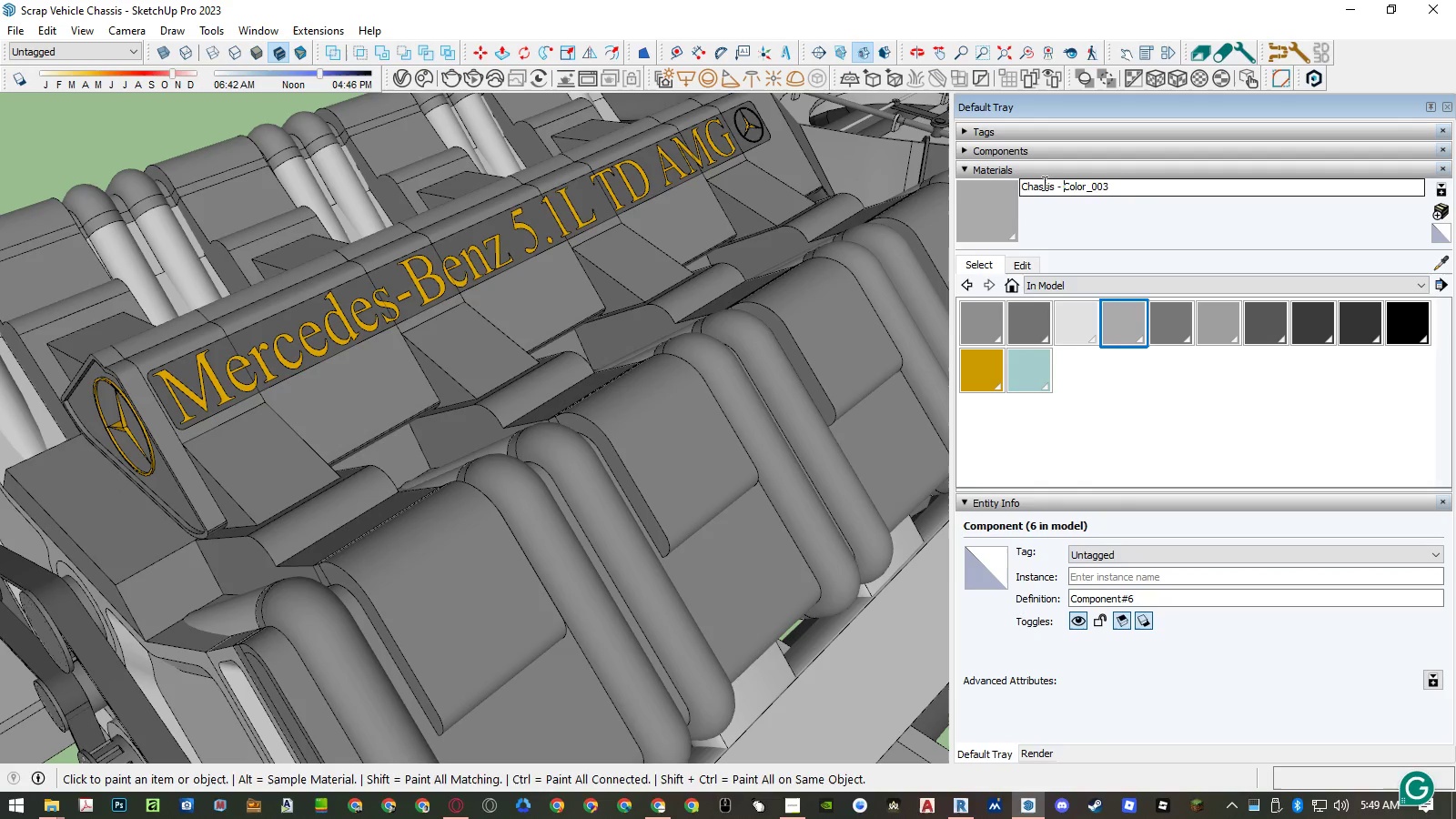 
key(Enter)
 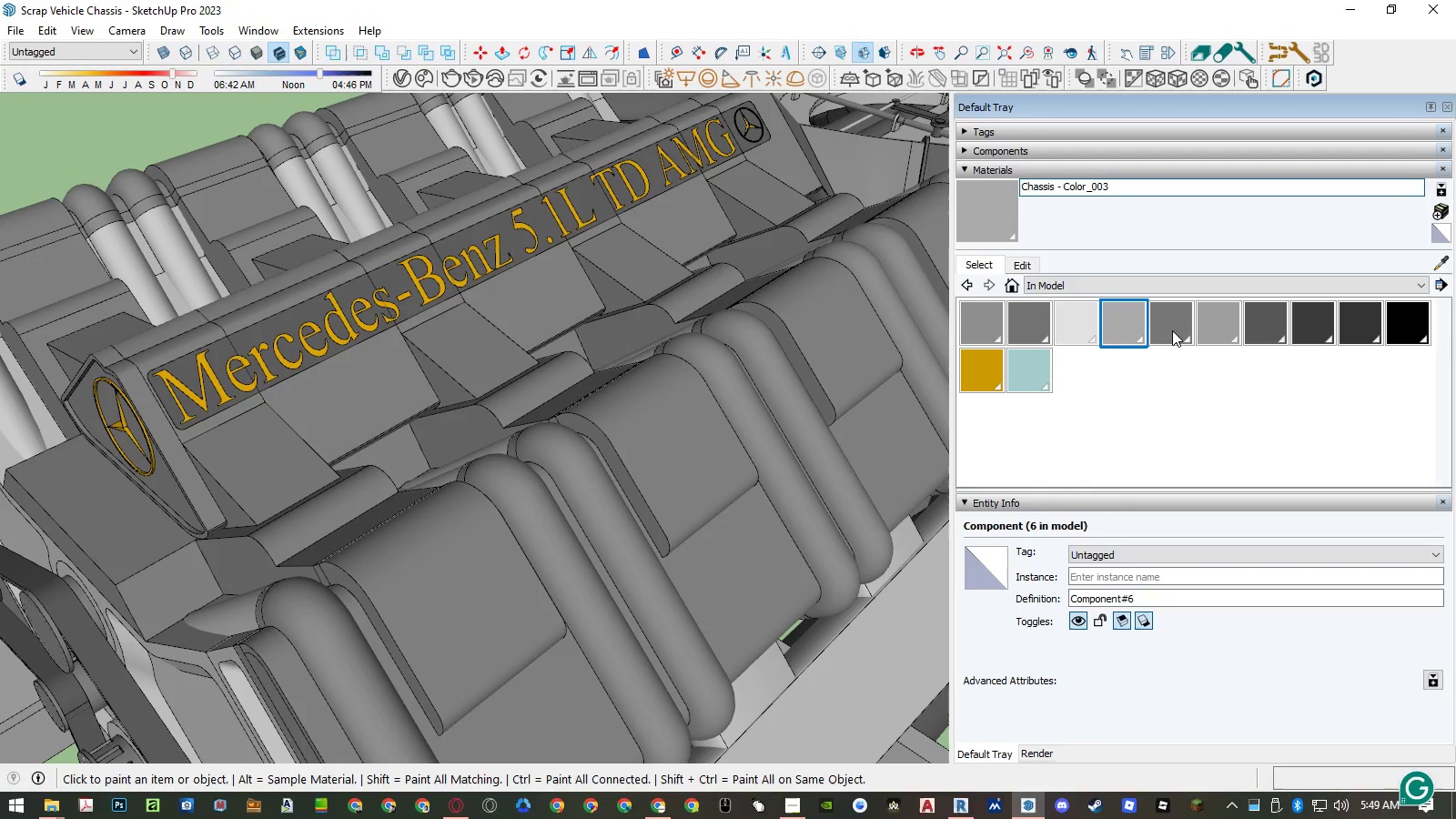 
left_click([1172, 330])
 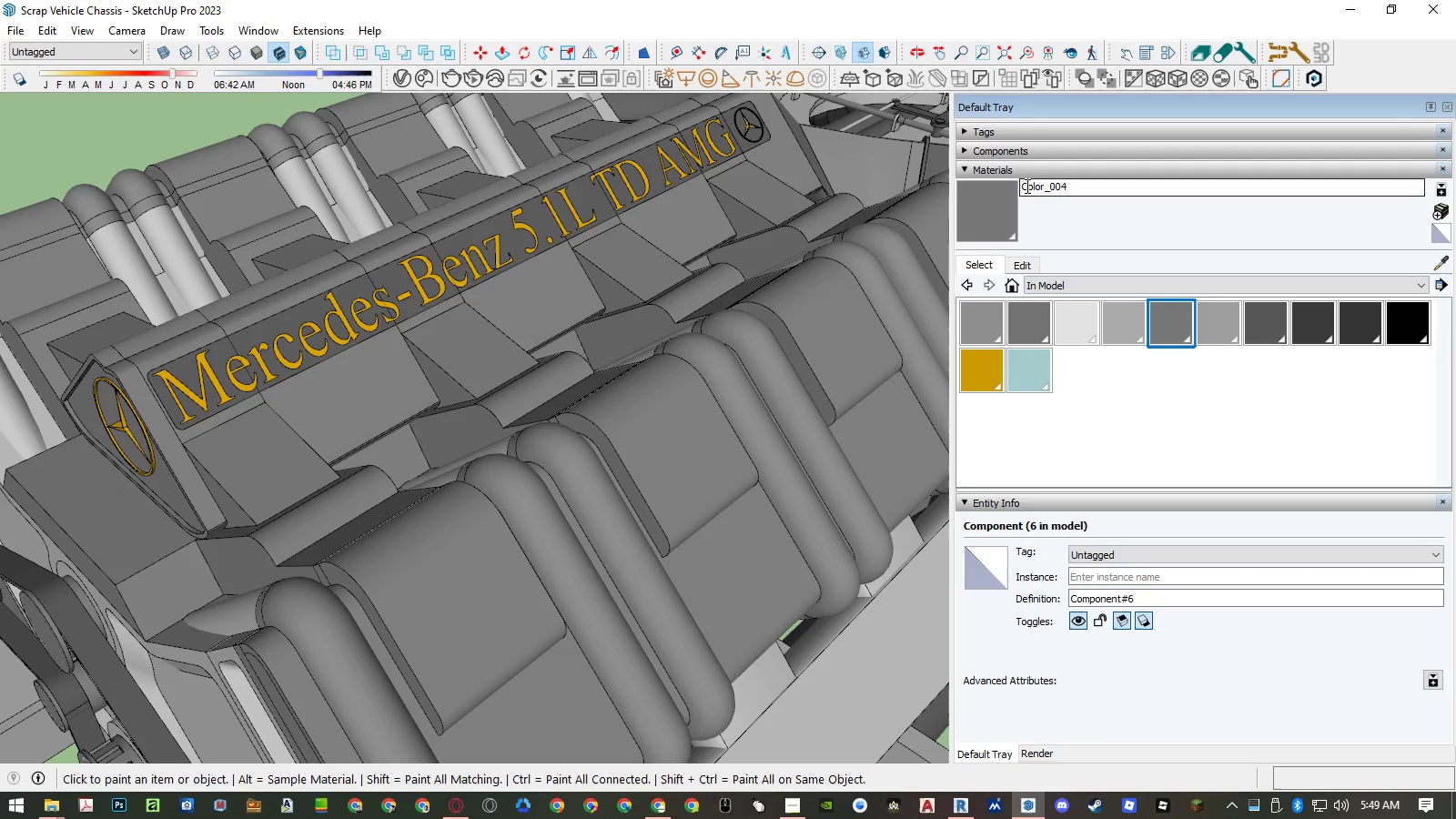 
left_click([1024, 186])
 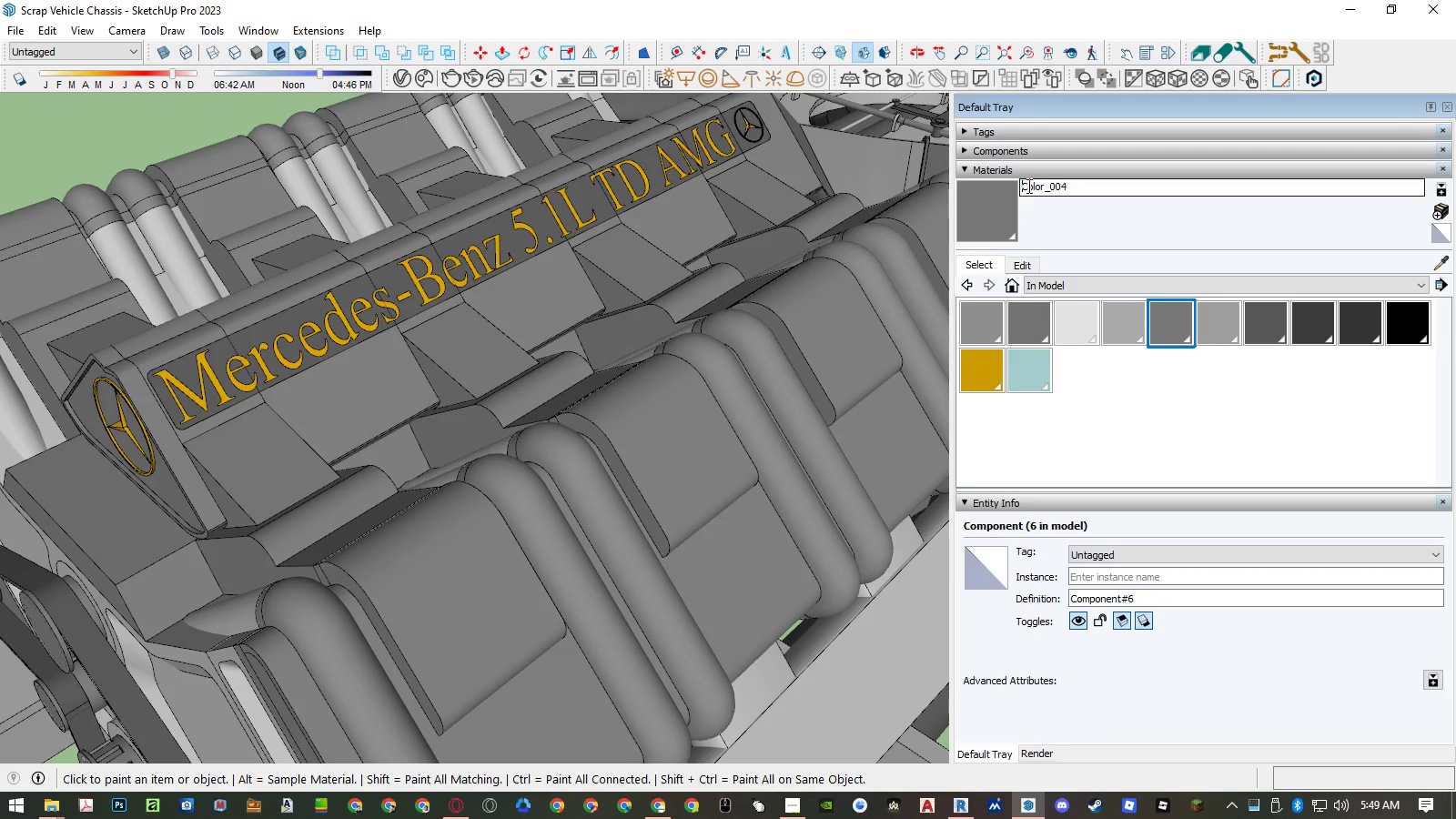 
key(Control+V)
 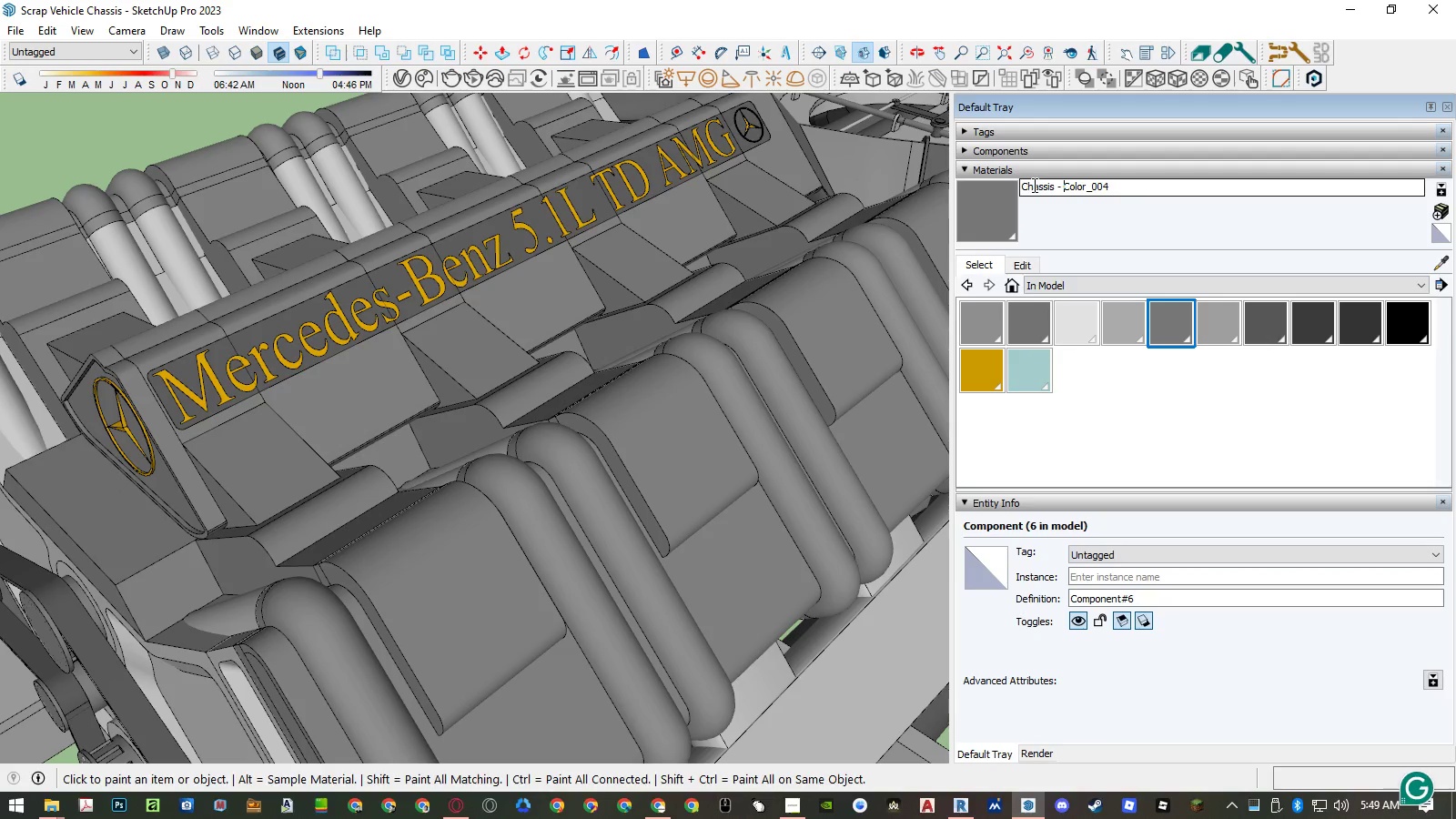 
key(Enter)
 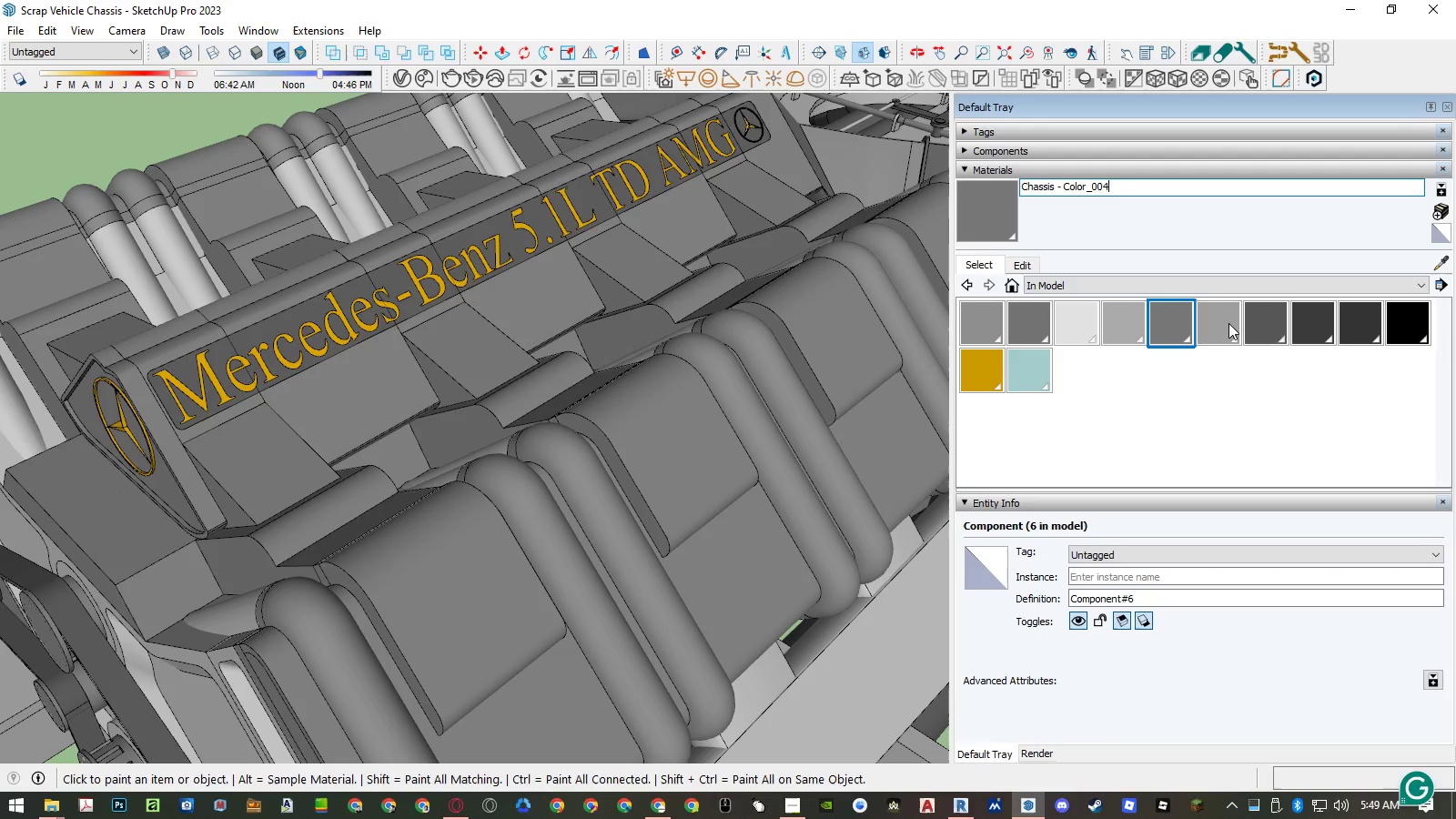 
left_click([1230, 324])
 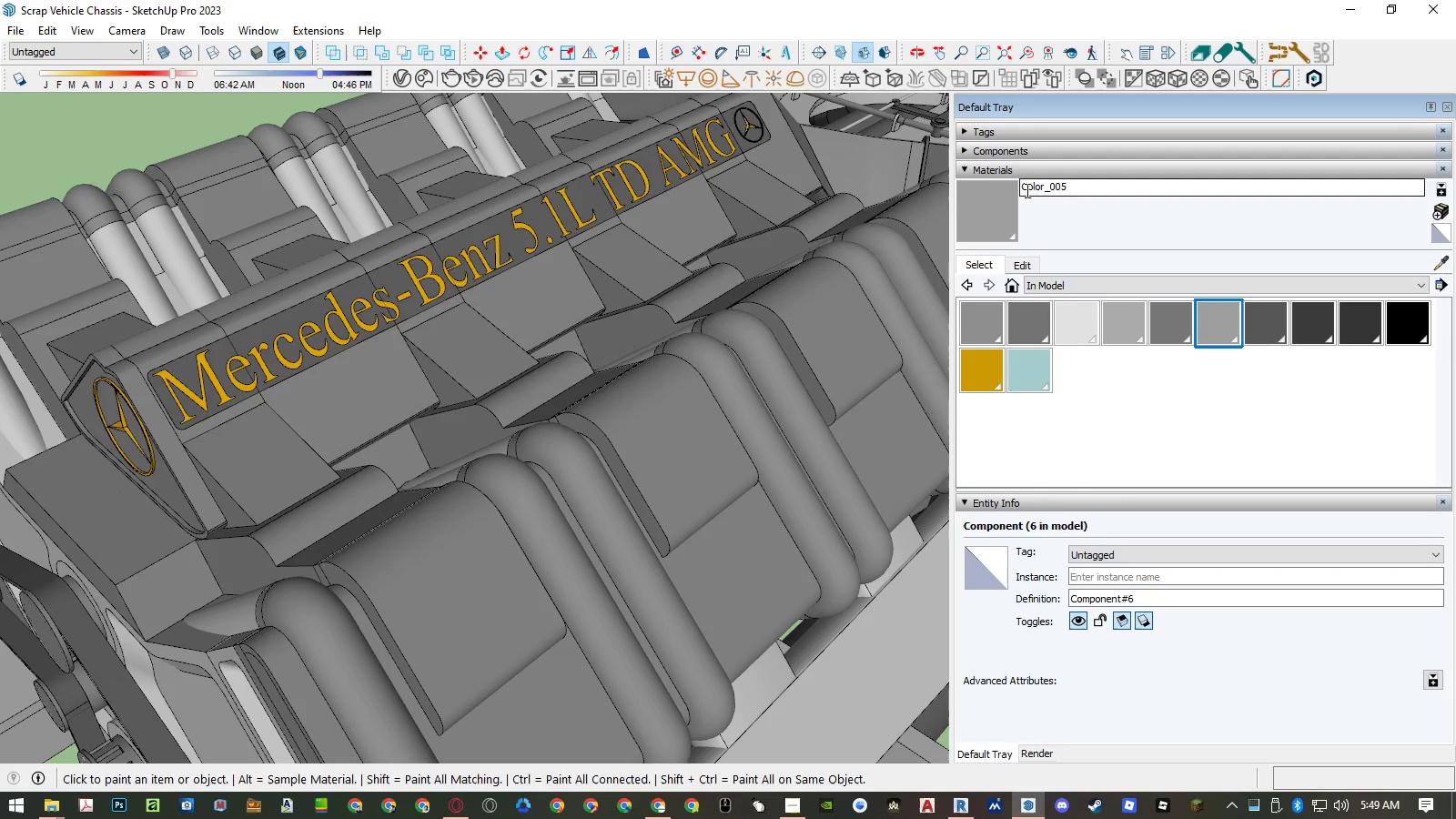 
left_click([1021, 188])
 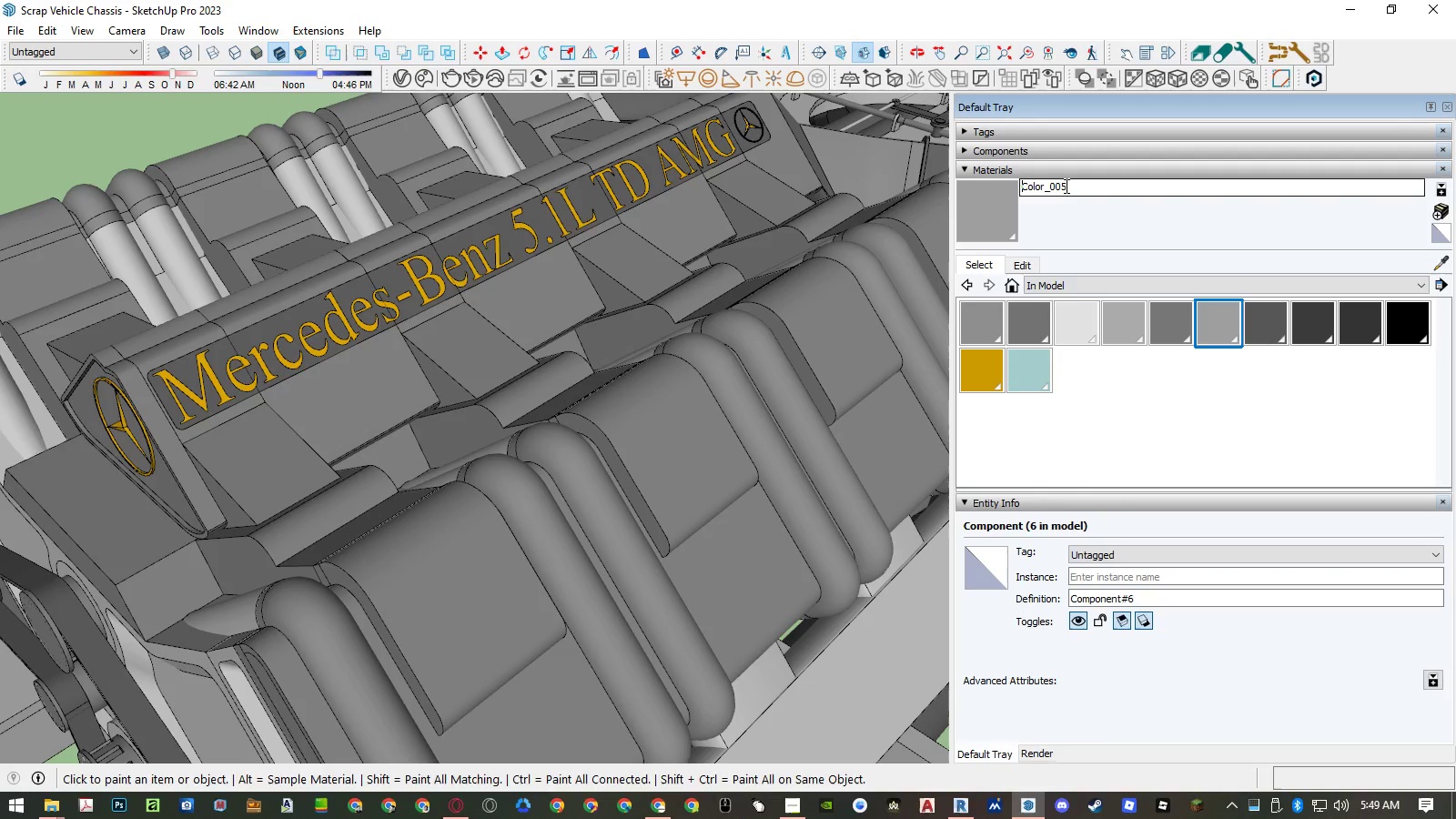 
key(Control+V)
 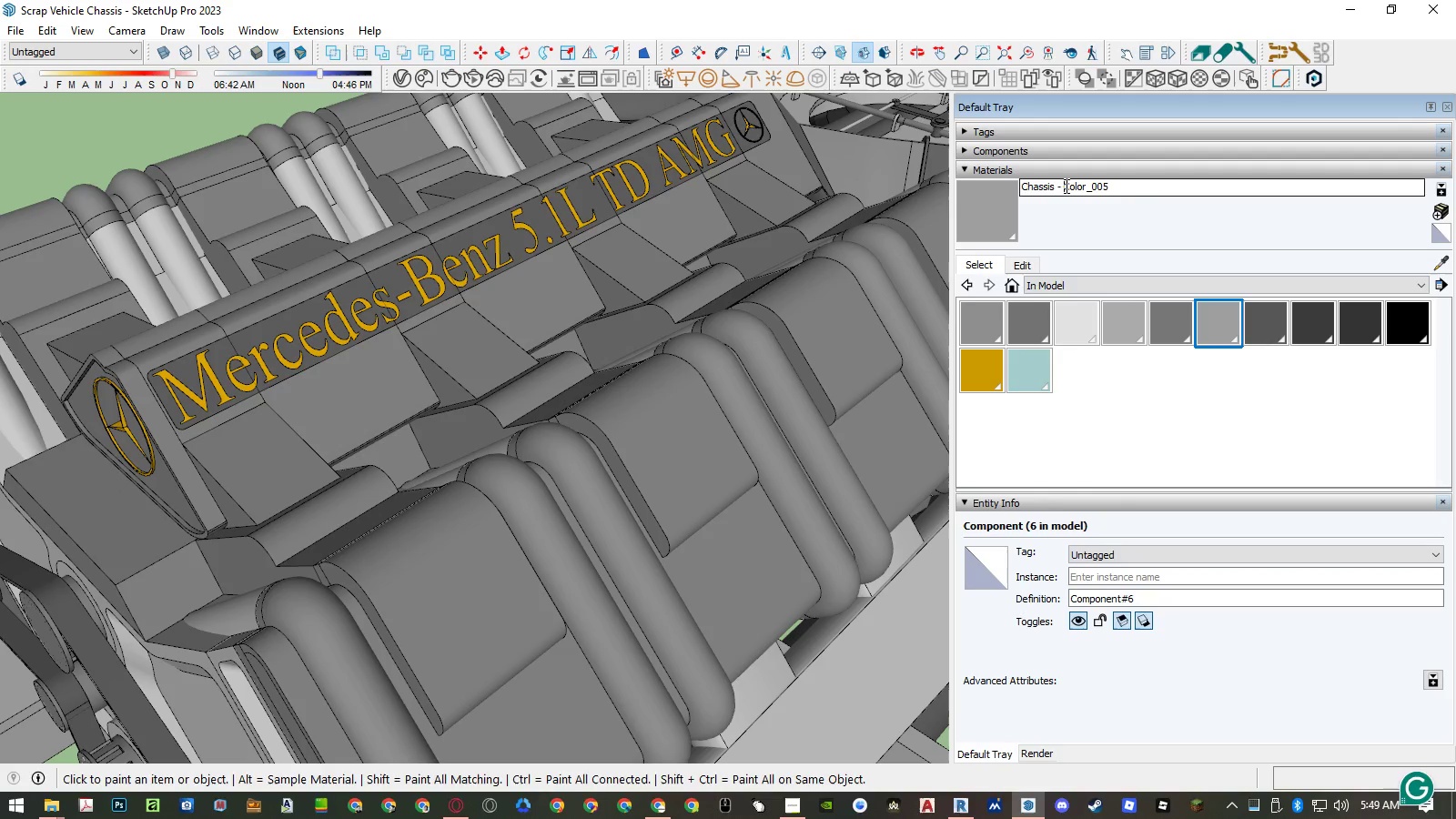 
key(Enter)
 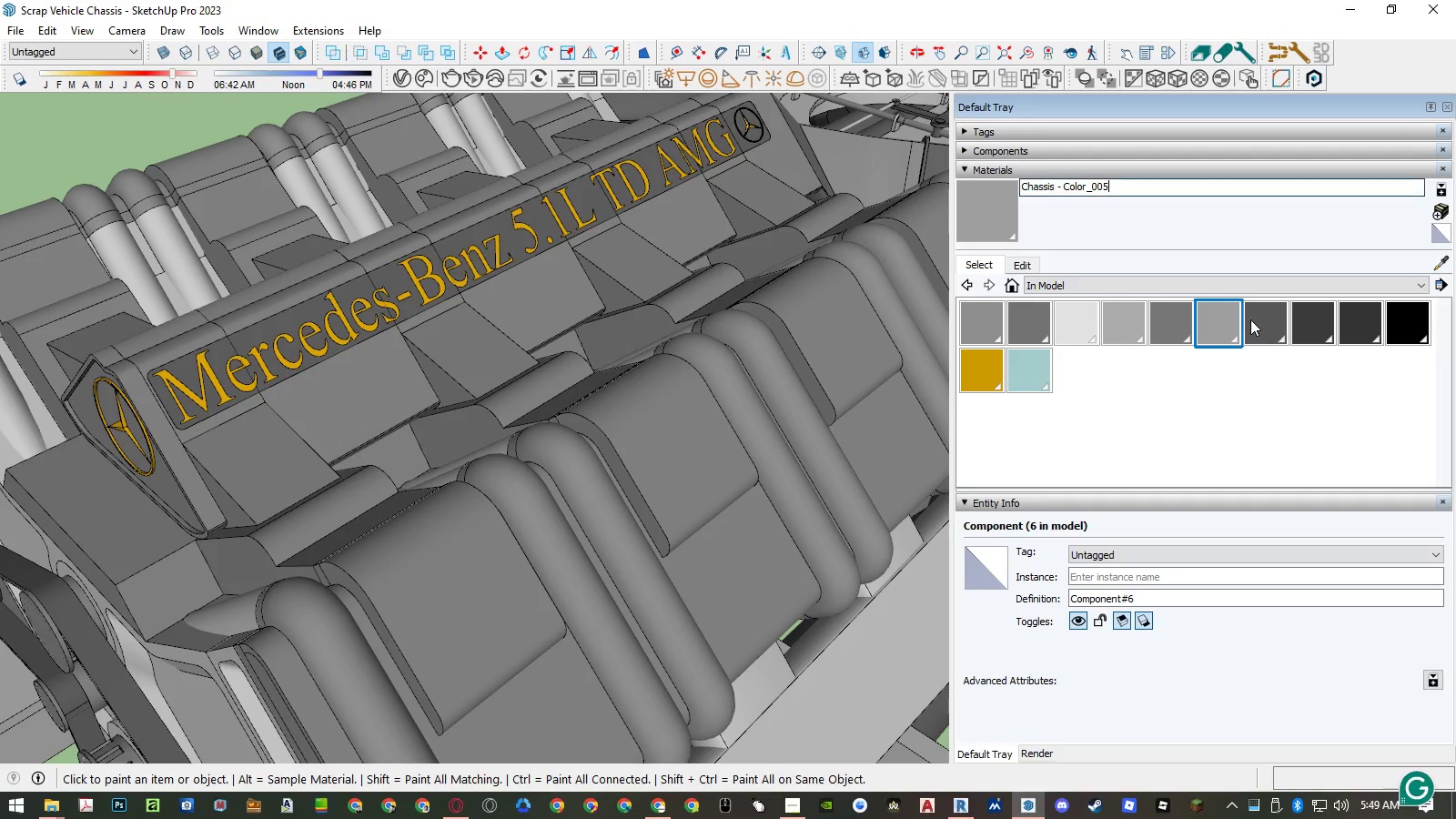 
left_click([1250, 319])
 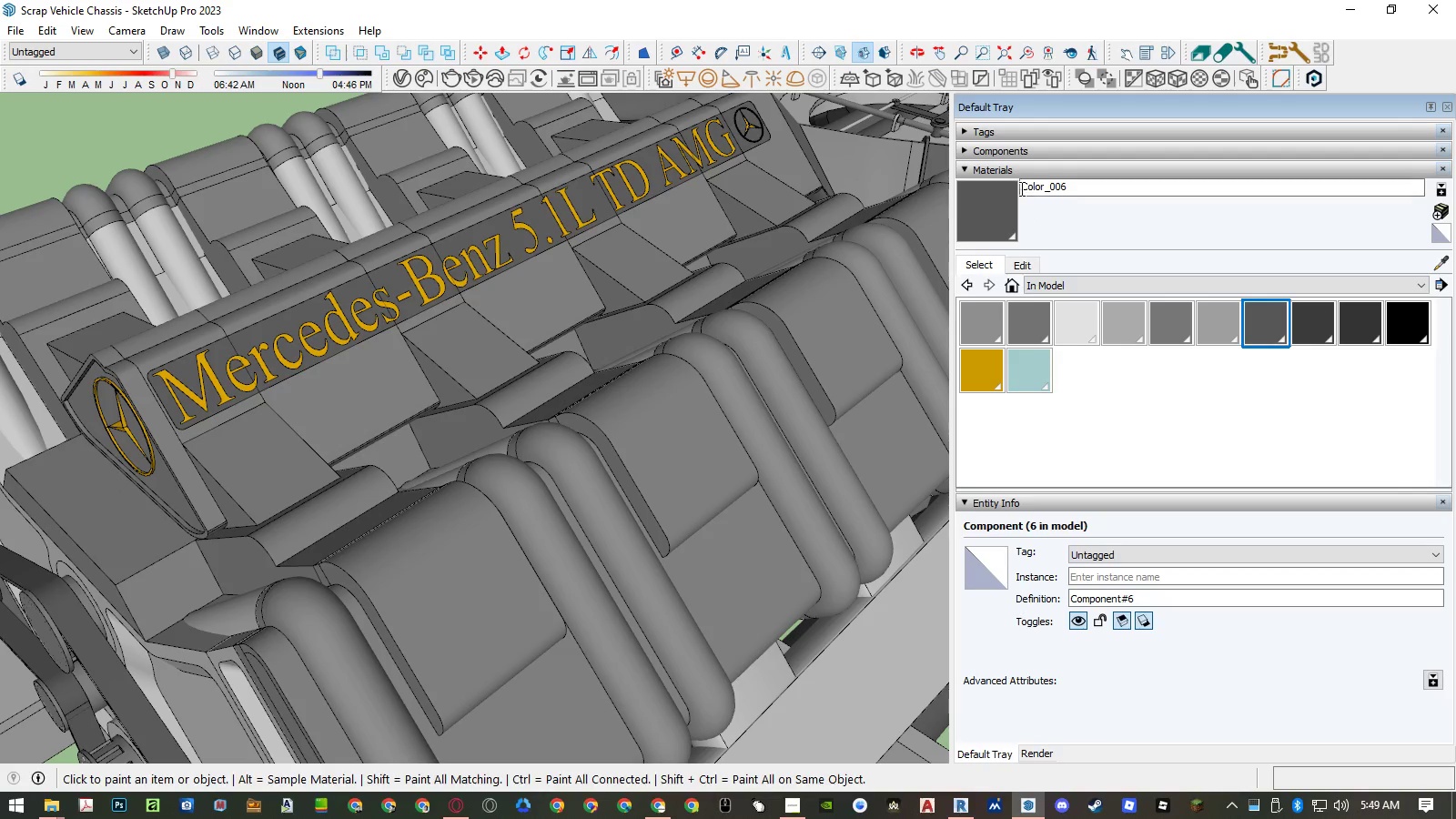 
left_click([1020, 187])
 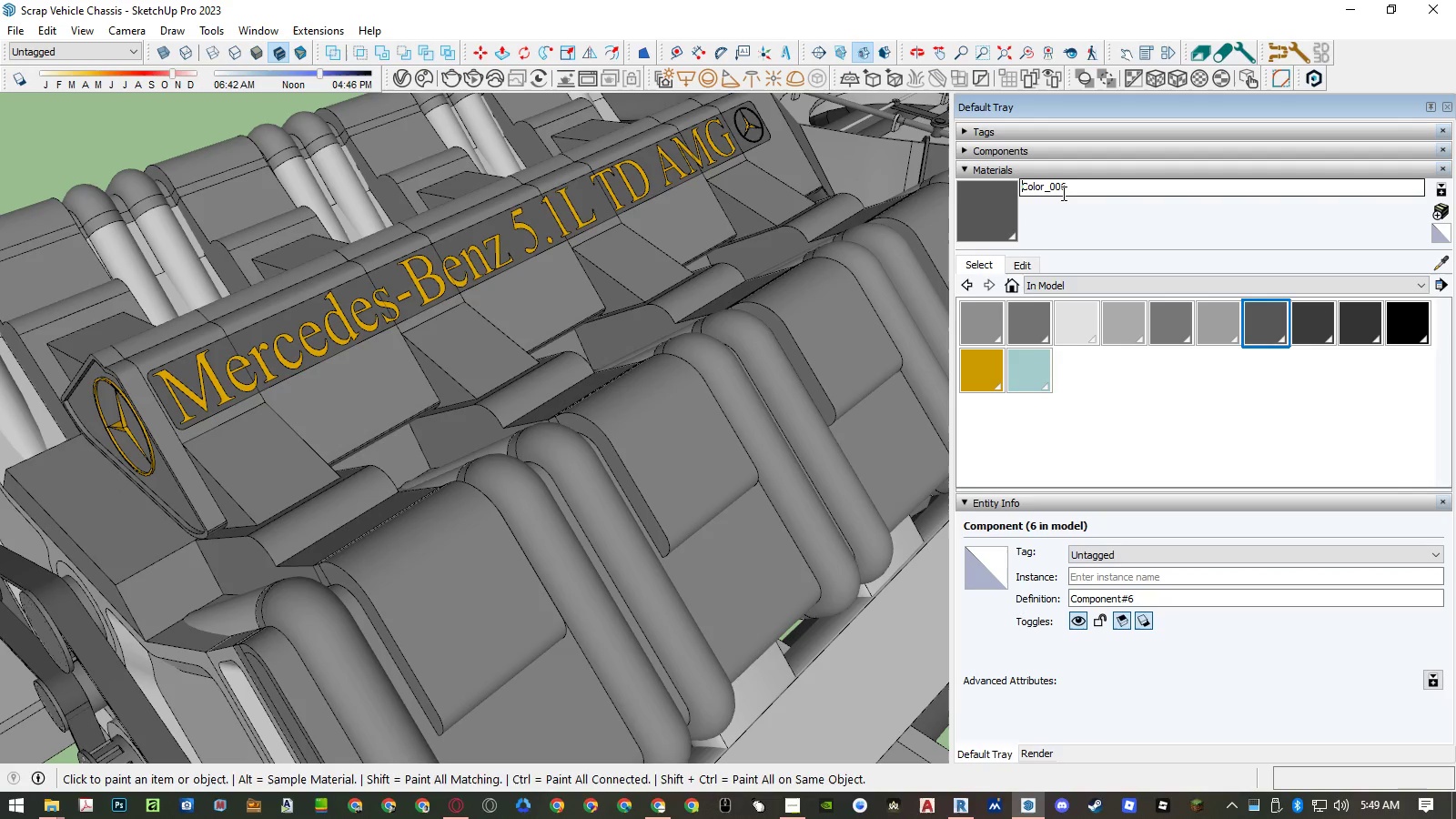 
key(Control+V)
 